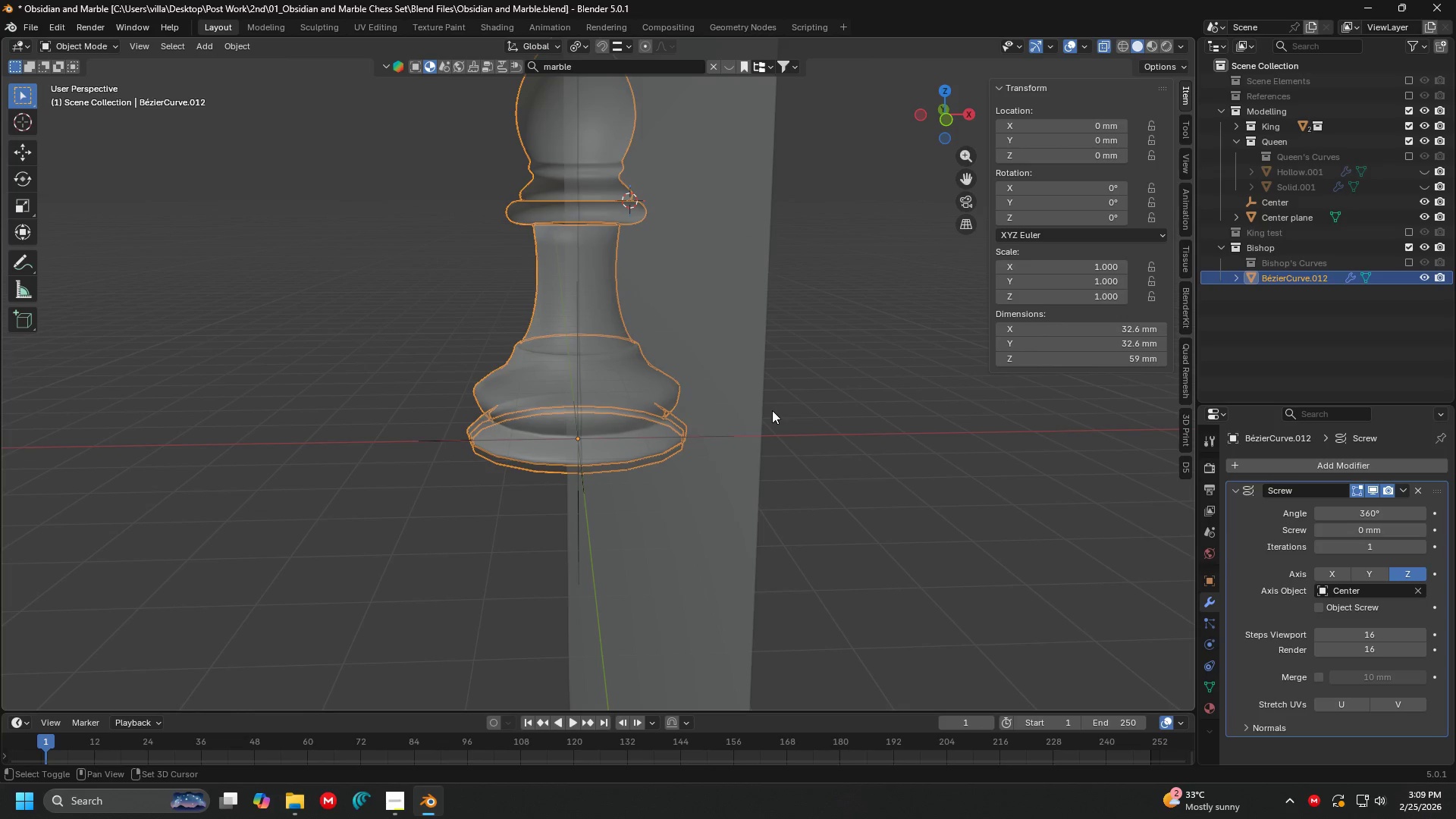 
hold_key(key=ShiftLeft, duration=1.53)
 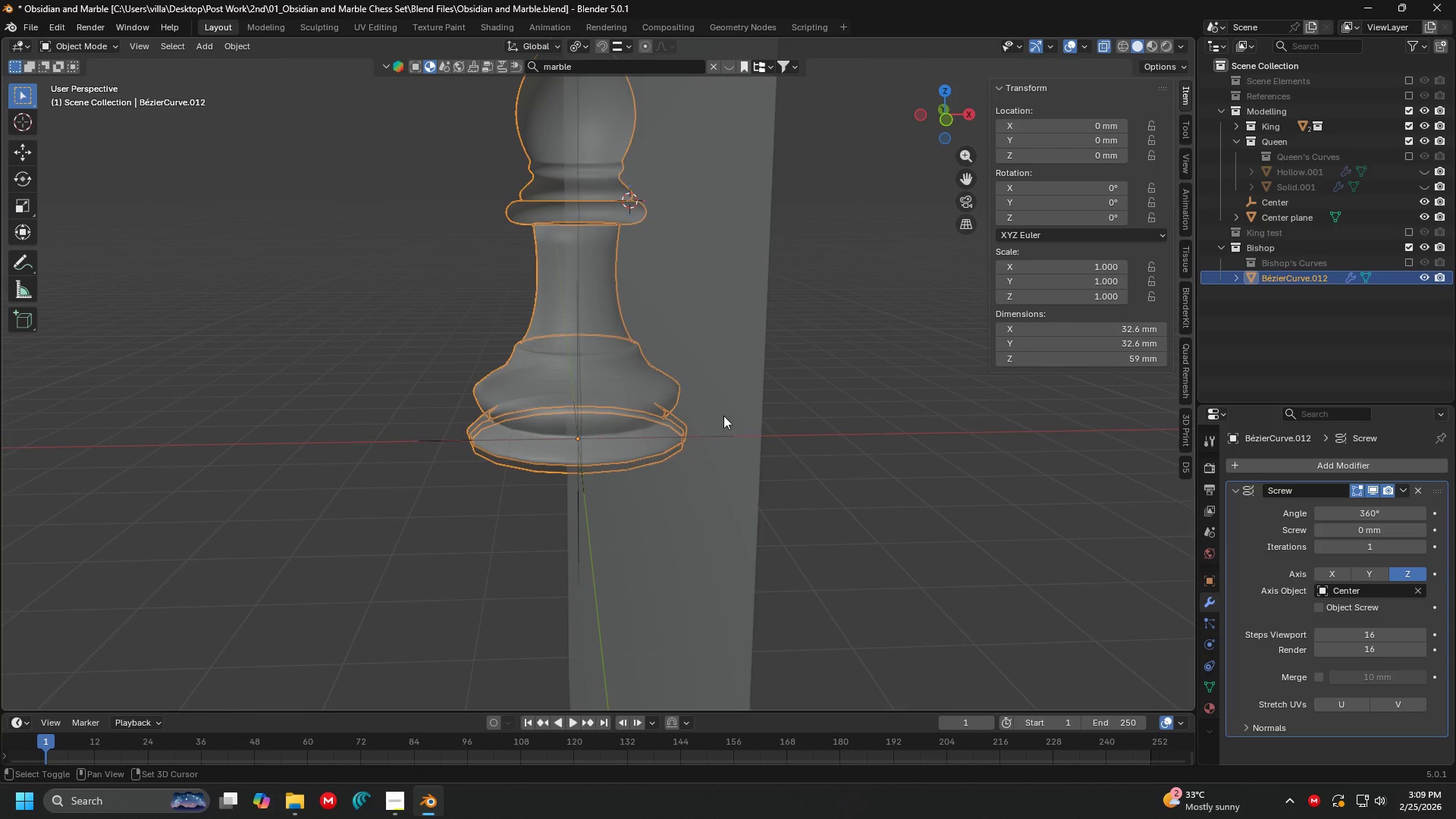 
hold_key(key=ShiftLeft, duration=1.5)
 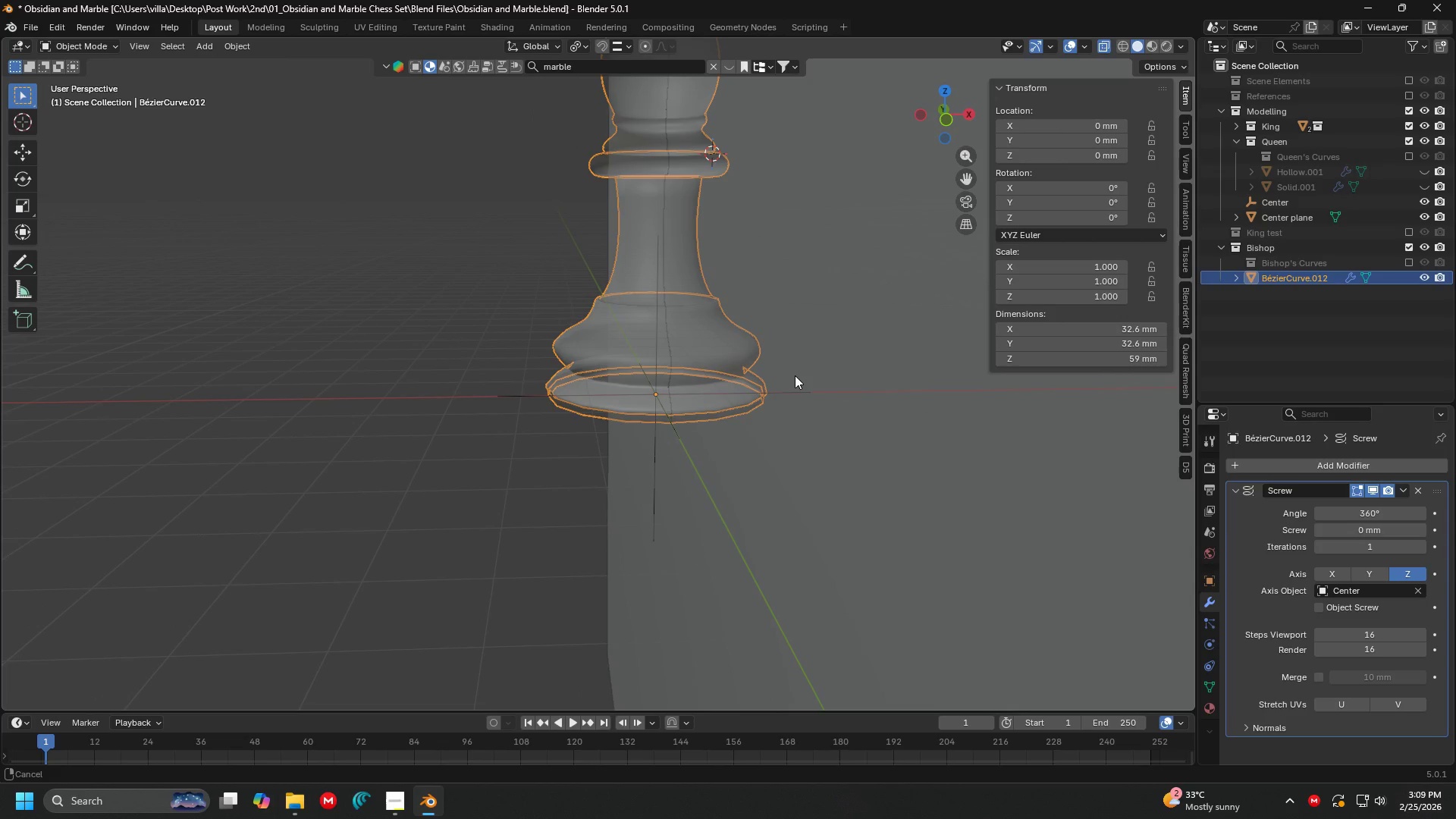 
hold_key(key=ShiftLeft, duration=1.51)
 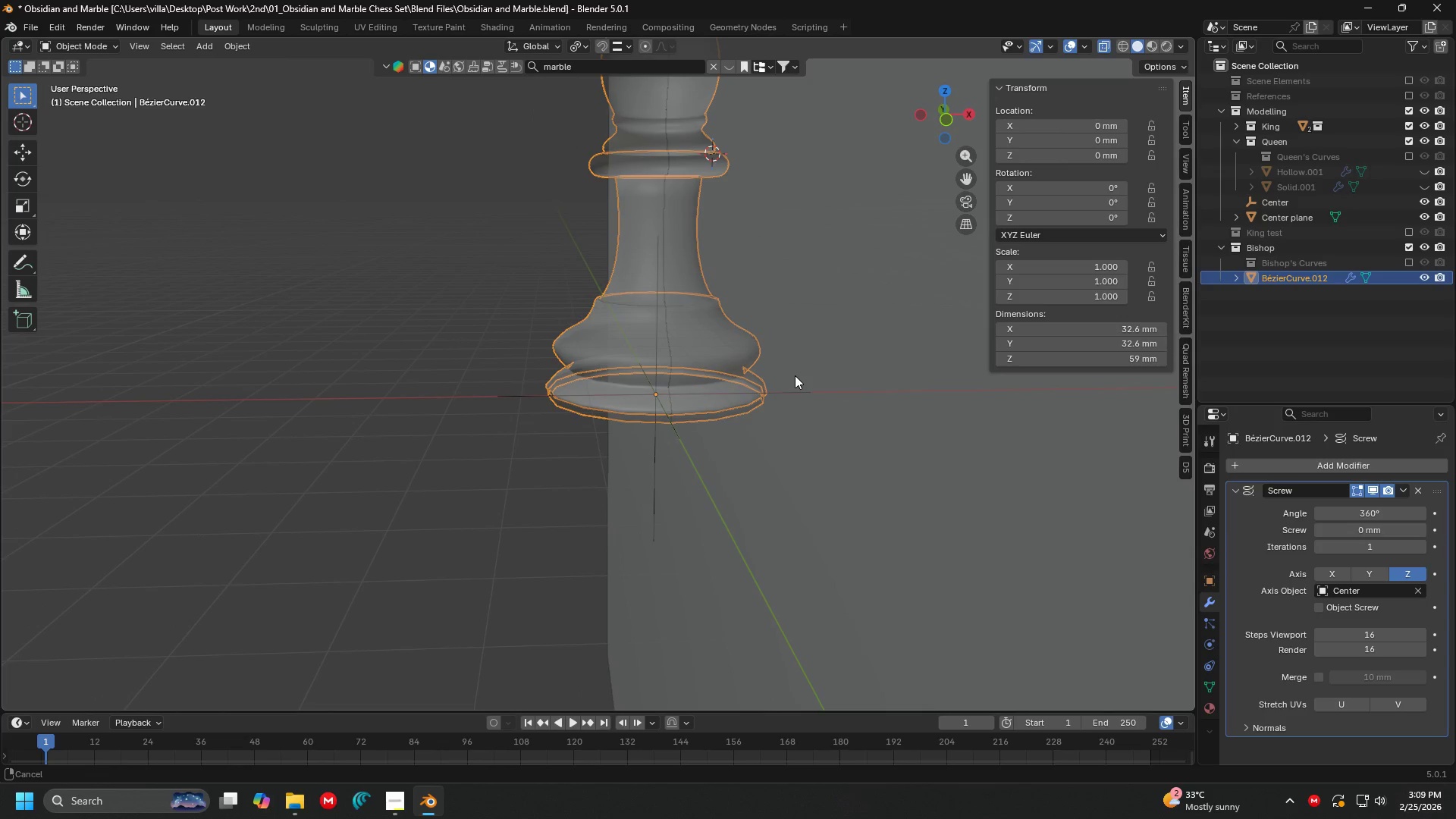 
hold_key(key=ShiftLeft, duration=1.52)
 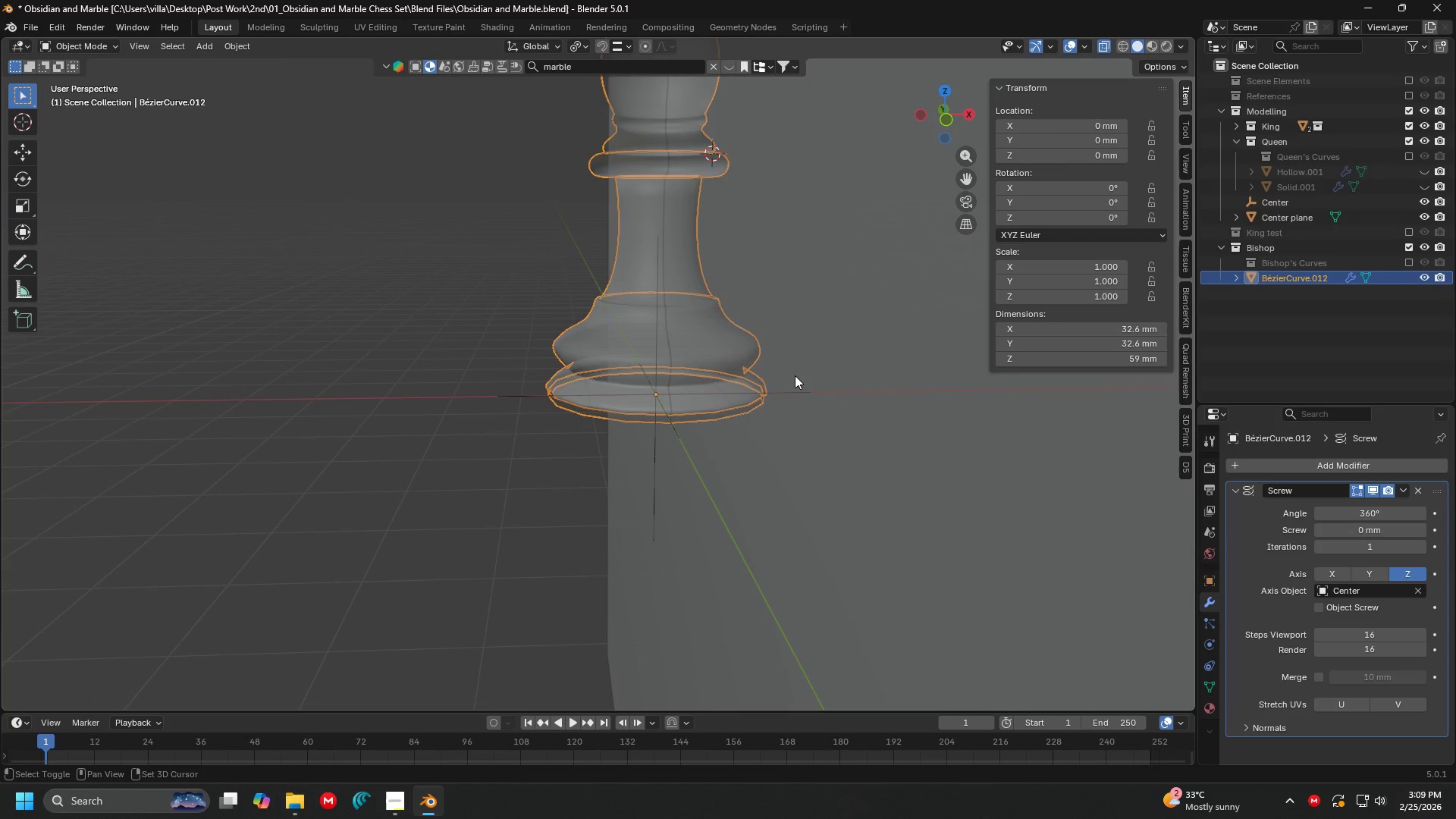 
hold_key(key=ShiftLeft, duration=1.53)
 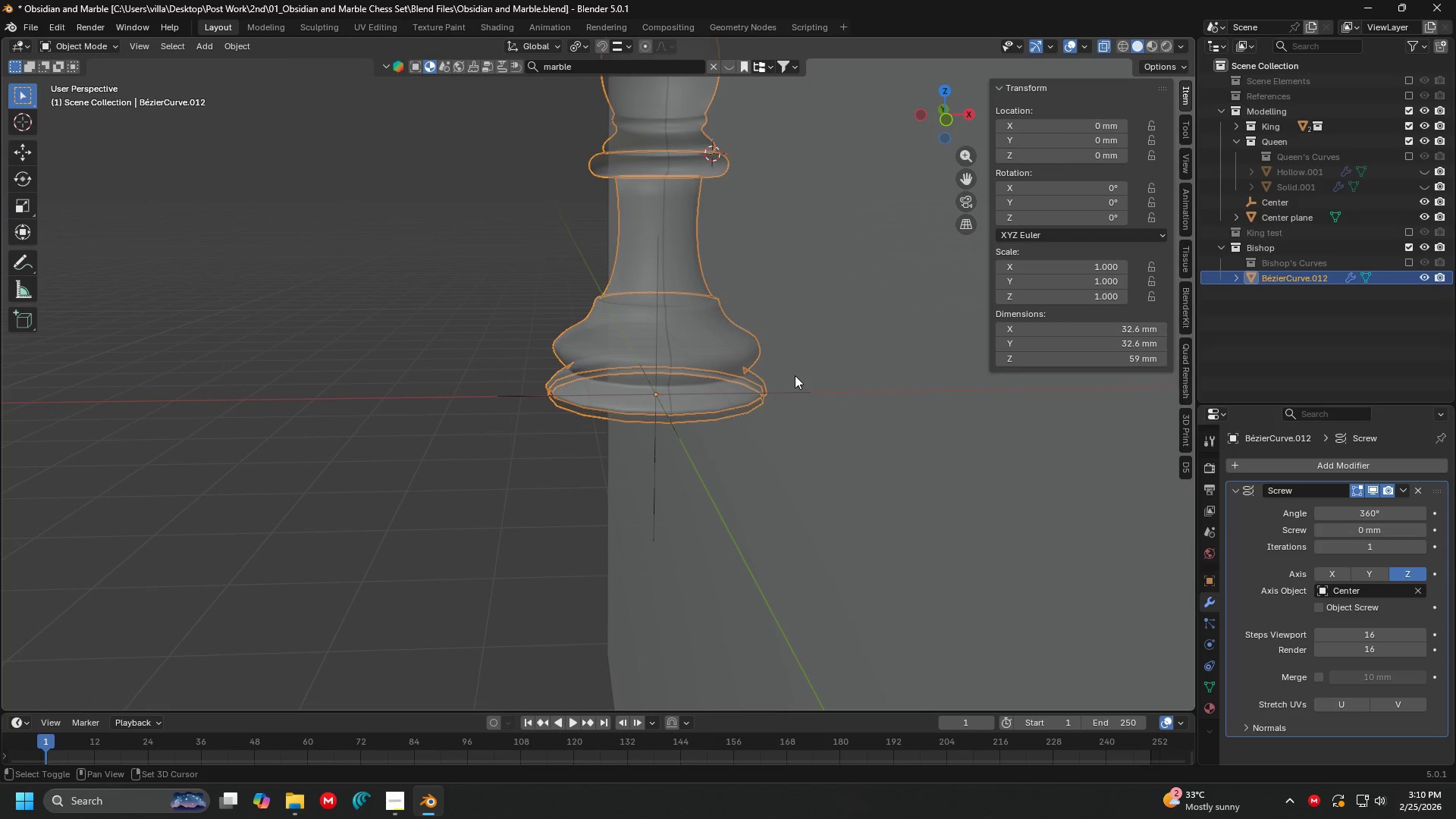 
hold_key(key=ShiftLeft, duration=1.52)
 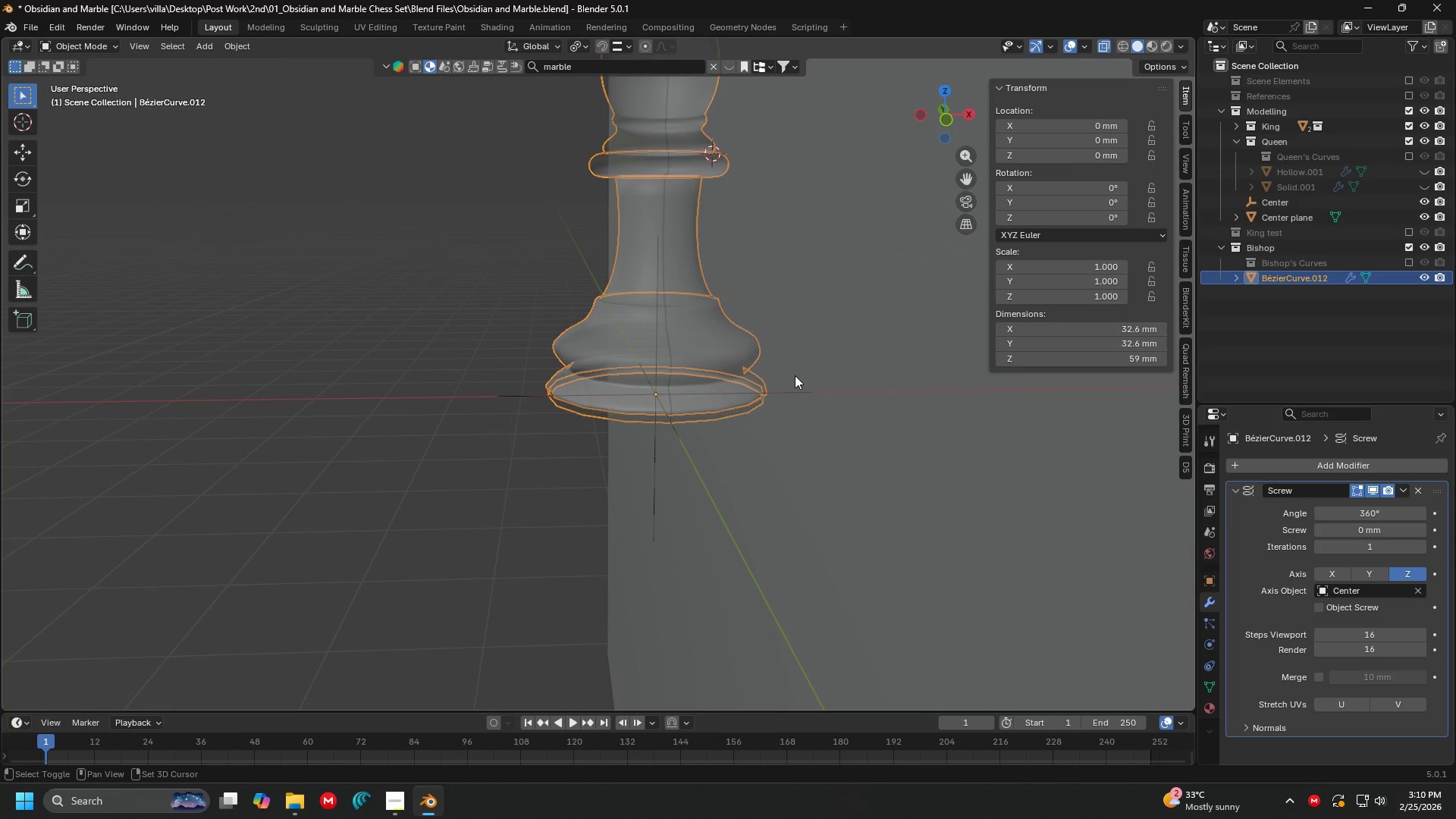 
hold_key(key=ShiftLeft, duration=1.51)
 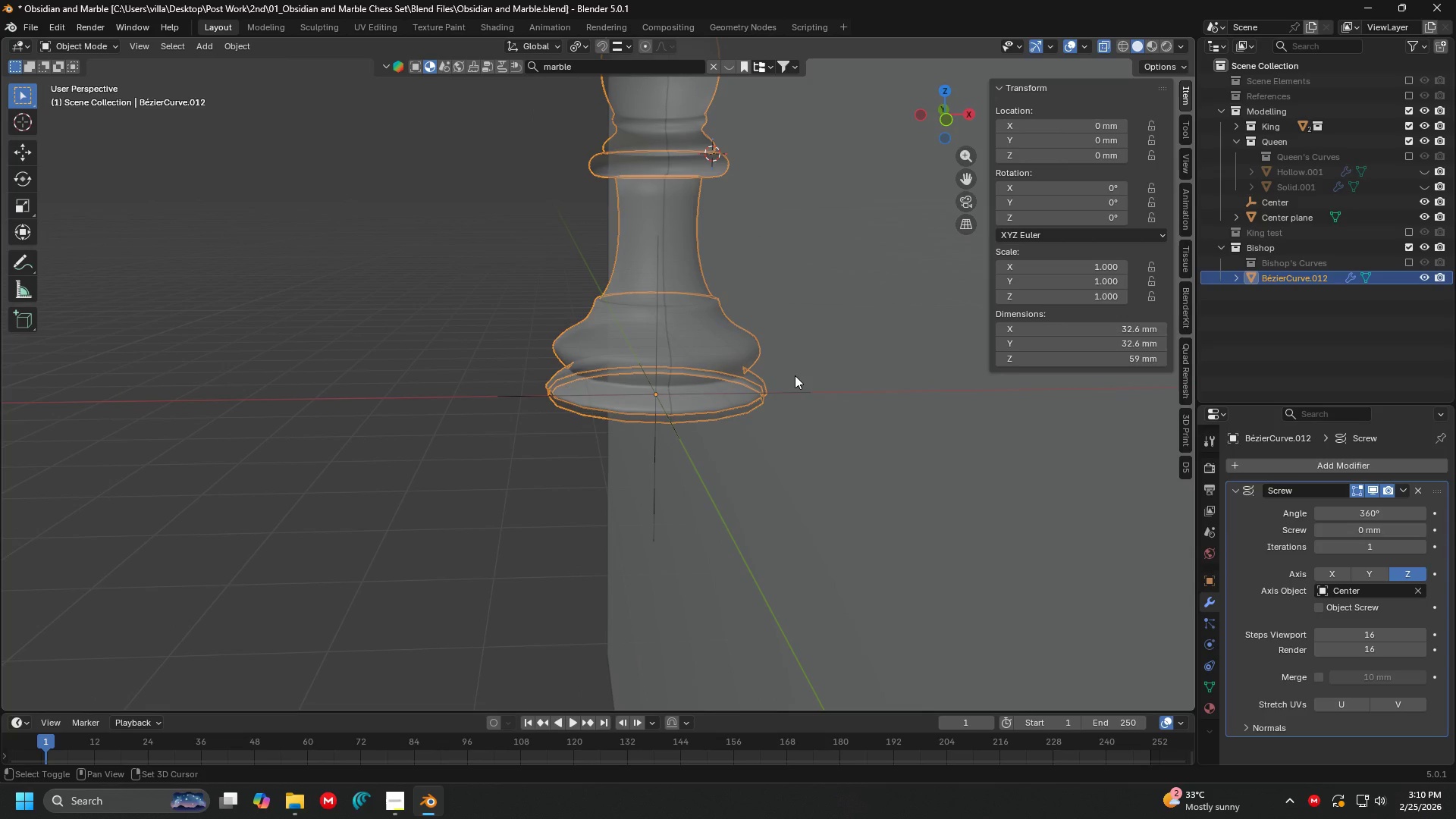 
hold_key(key=ShiftLeft, duration=1.52)
 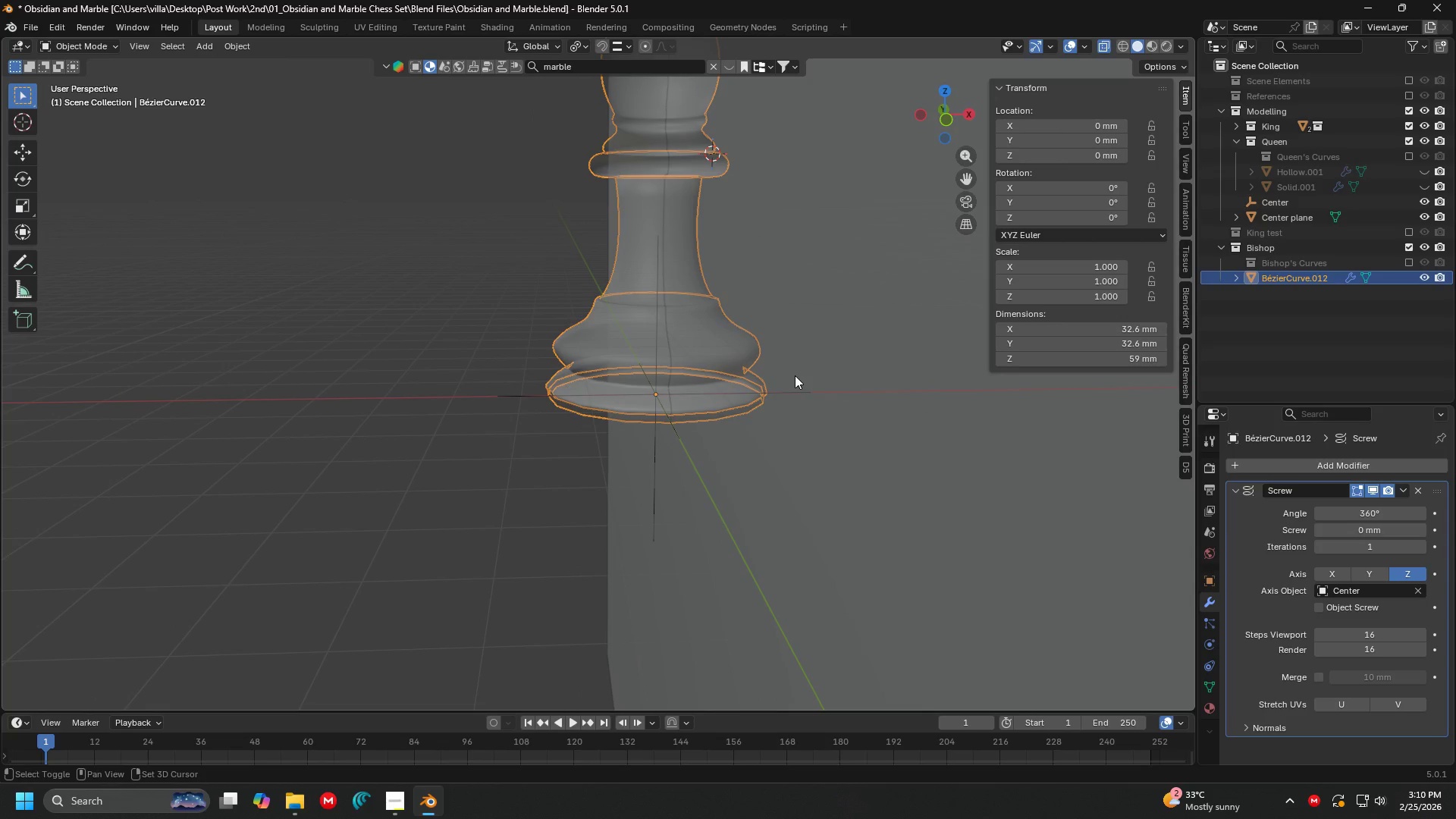 
hold_key(key=ShiftLeft, duration=1.5)
 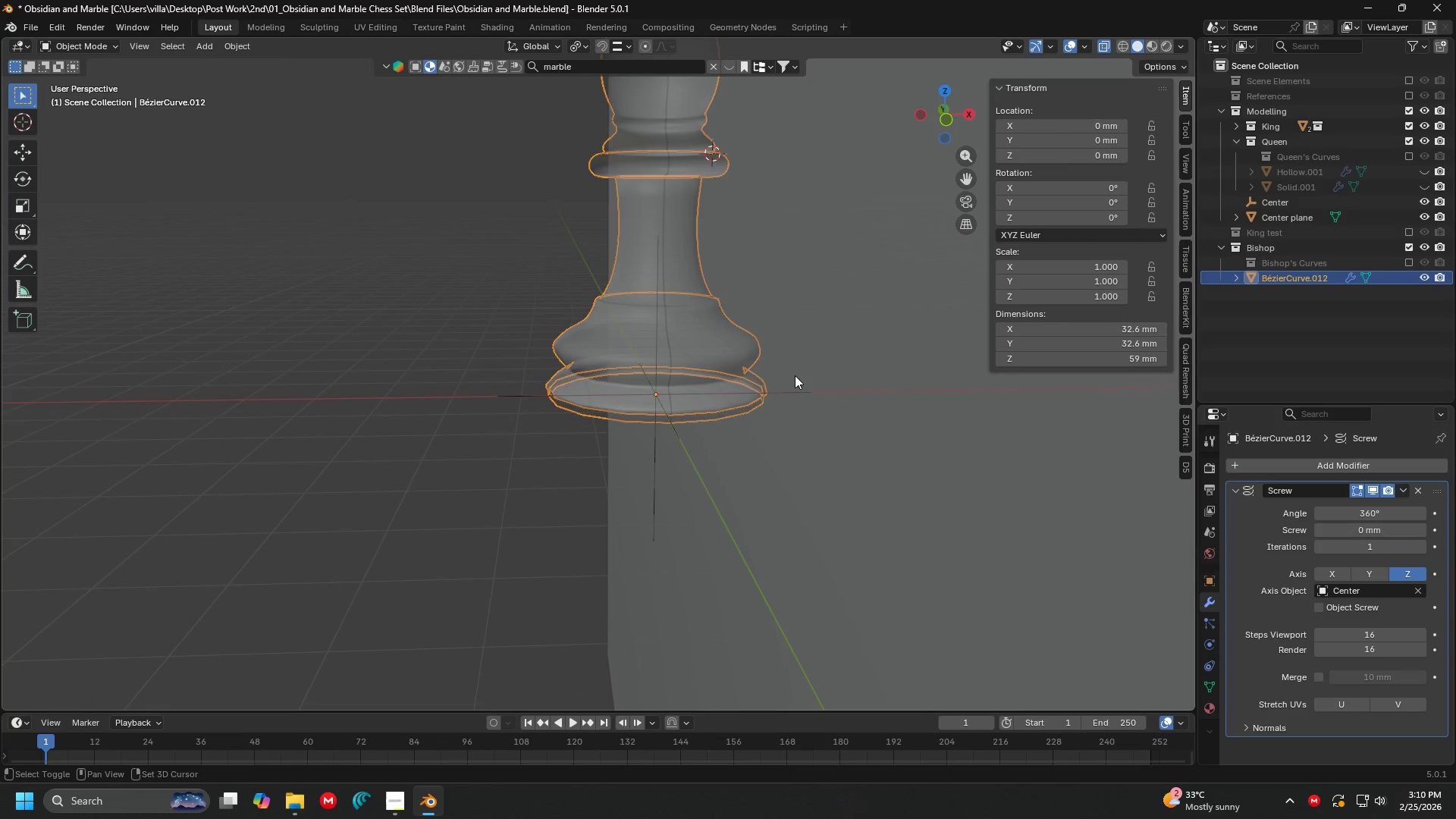 
hold_key(key=ShiftLeft, duration=1.5)
 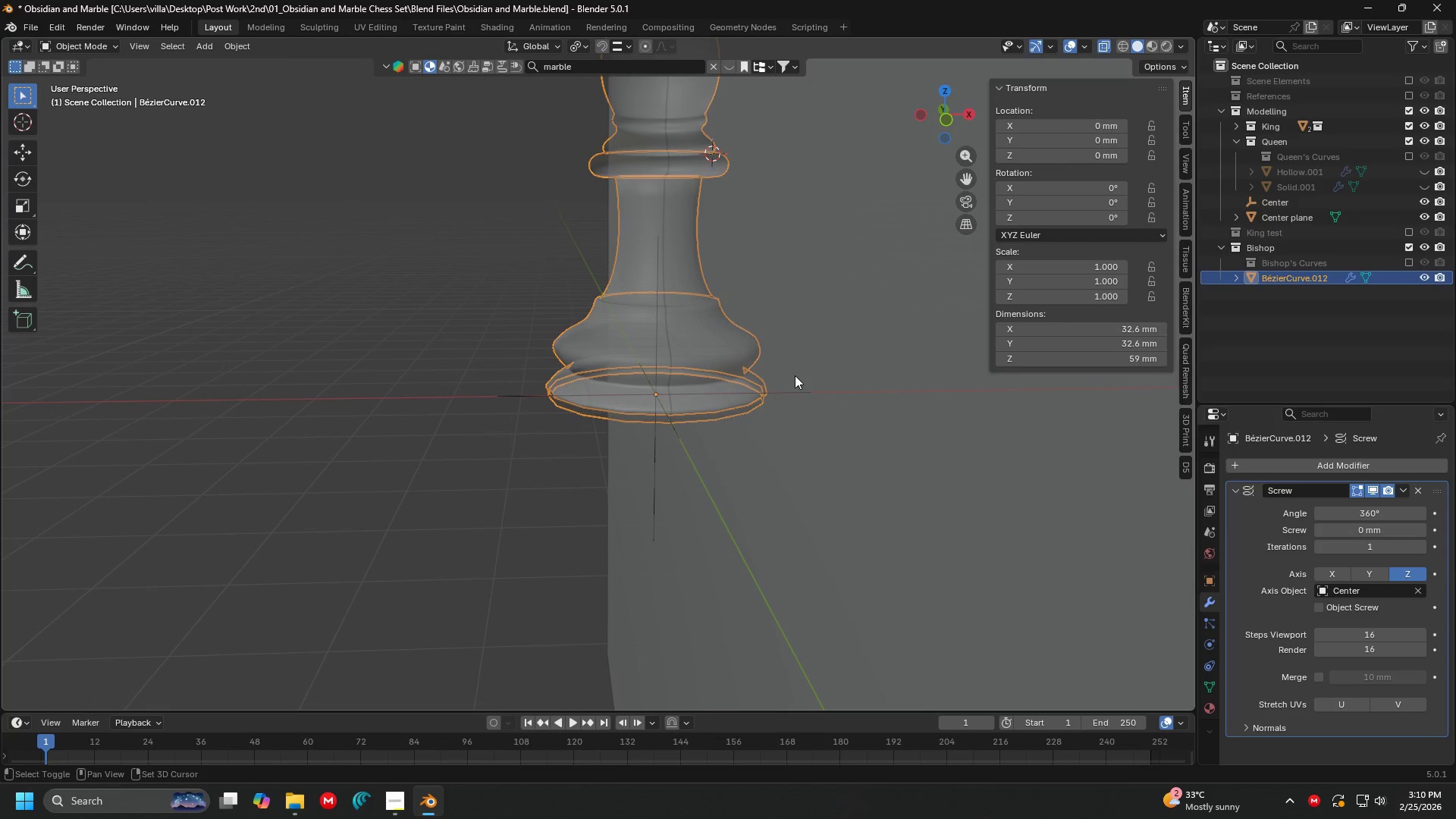 
hold_key(key=ShiftLeft, duration=1.5)
 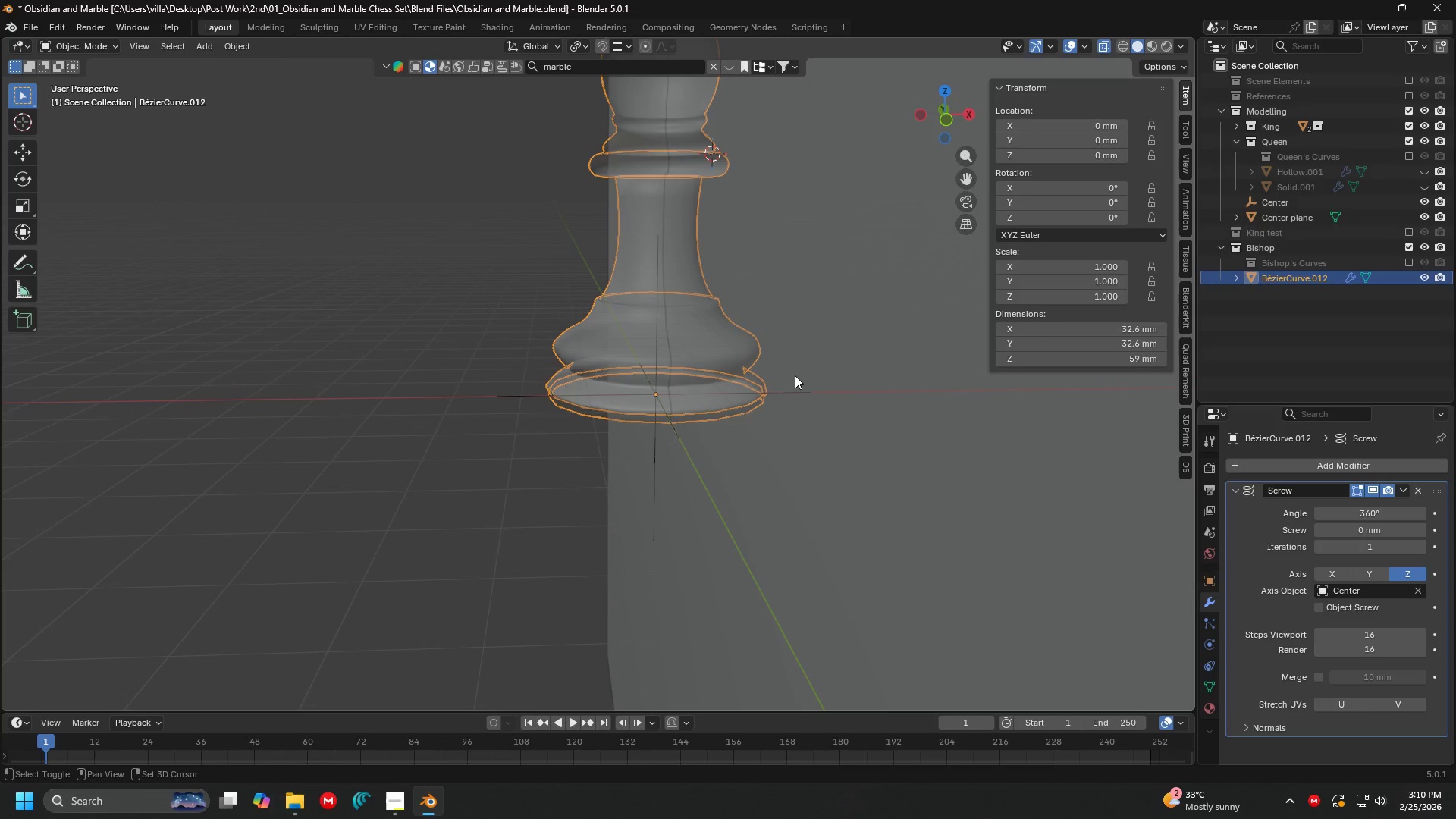 
hold_key(key=ShiftLeft, duration=1.5)
 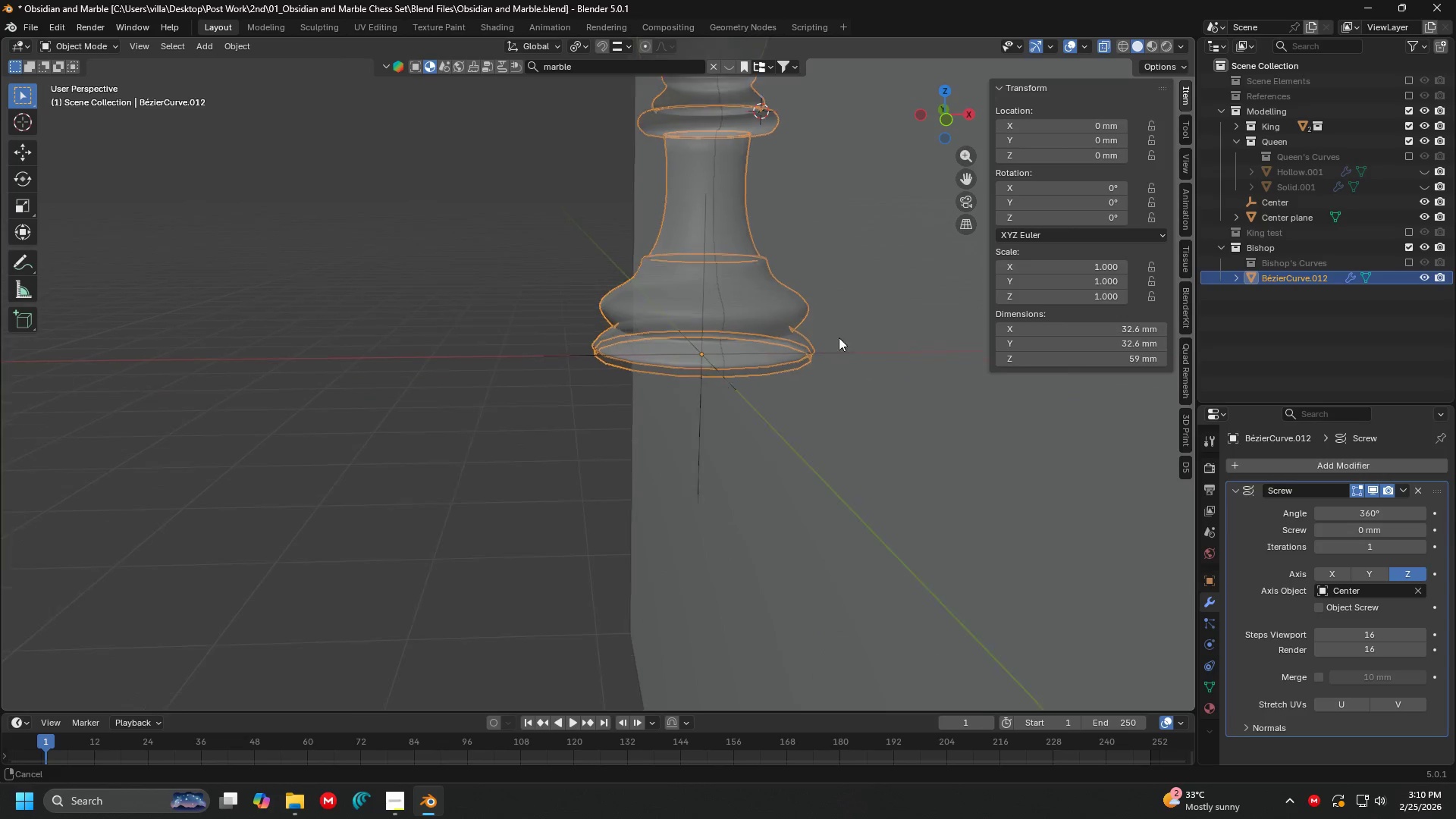 
hold_key(key=ShiftLeft, duration=1.52)
 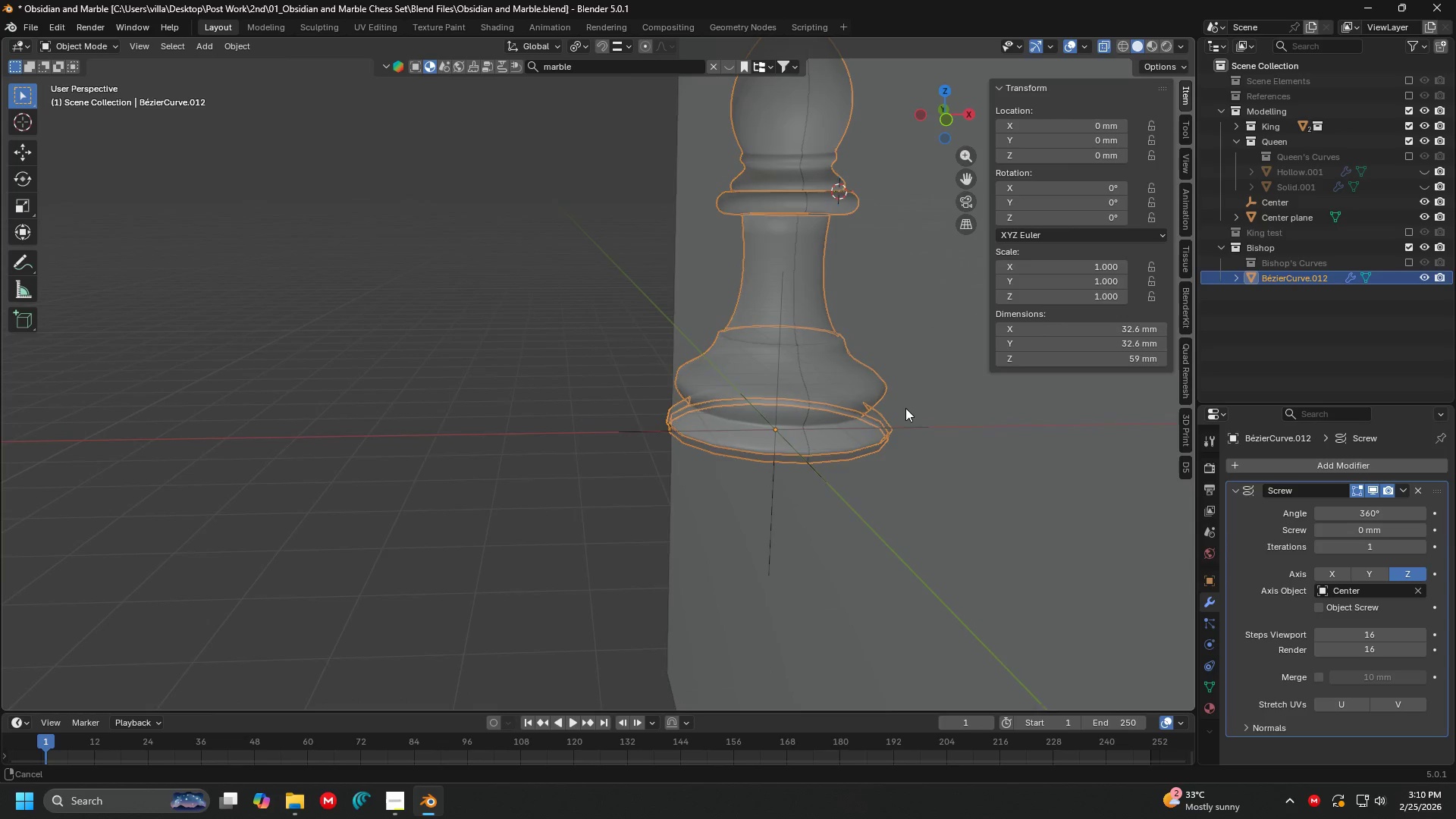 
hold_key(key=ShiftLeft, duration=1.5)
 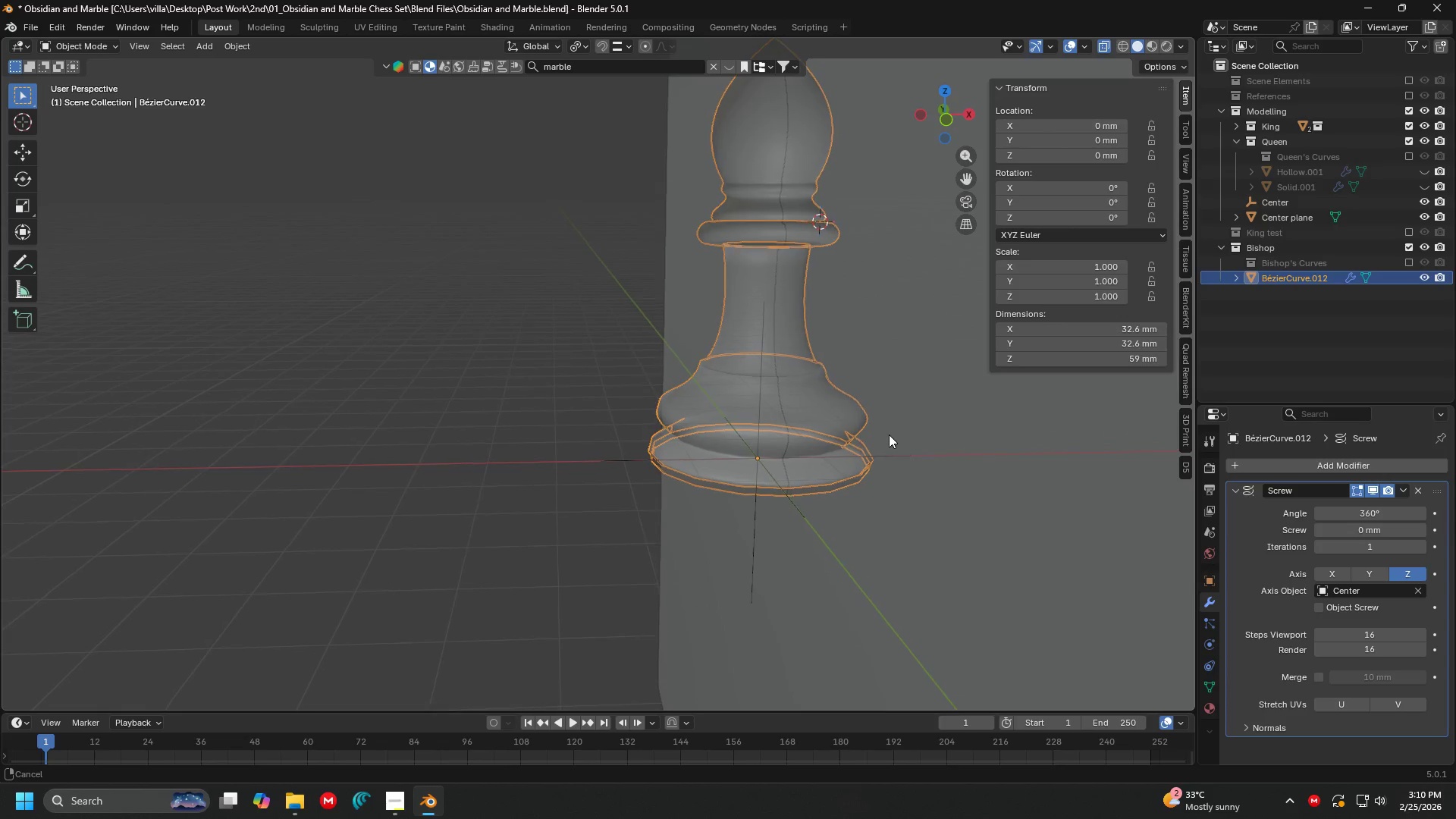 
hold_key(key=ShiftLeft, duration=1.51)
 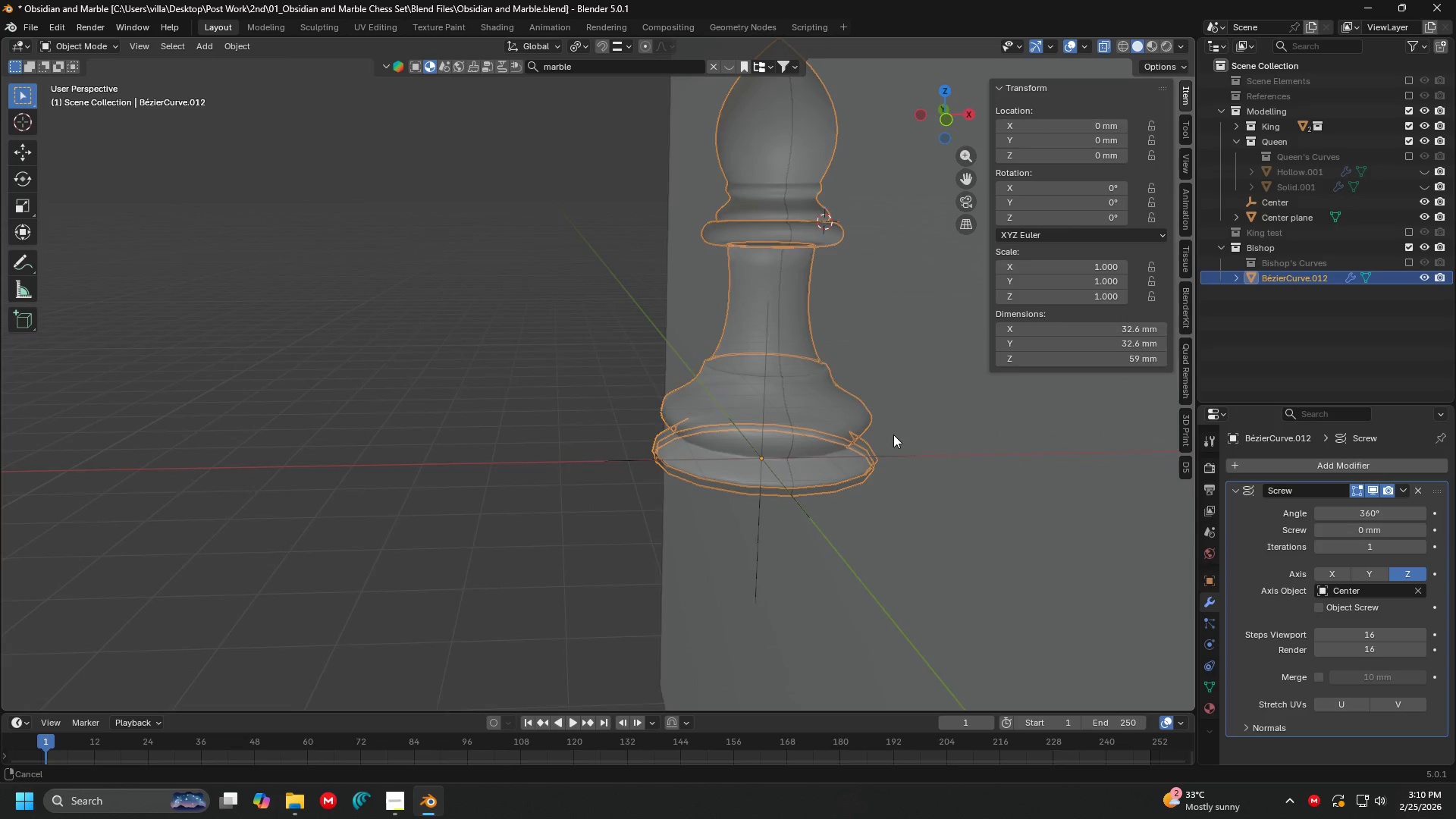 
hold_key(key=ShiftLeft, duration=1.52)
 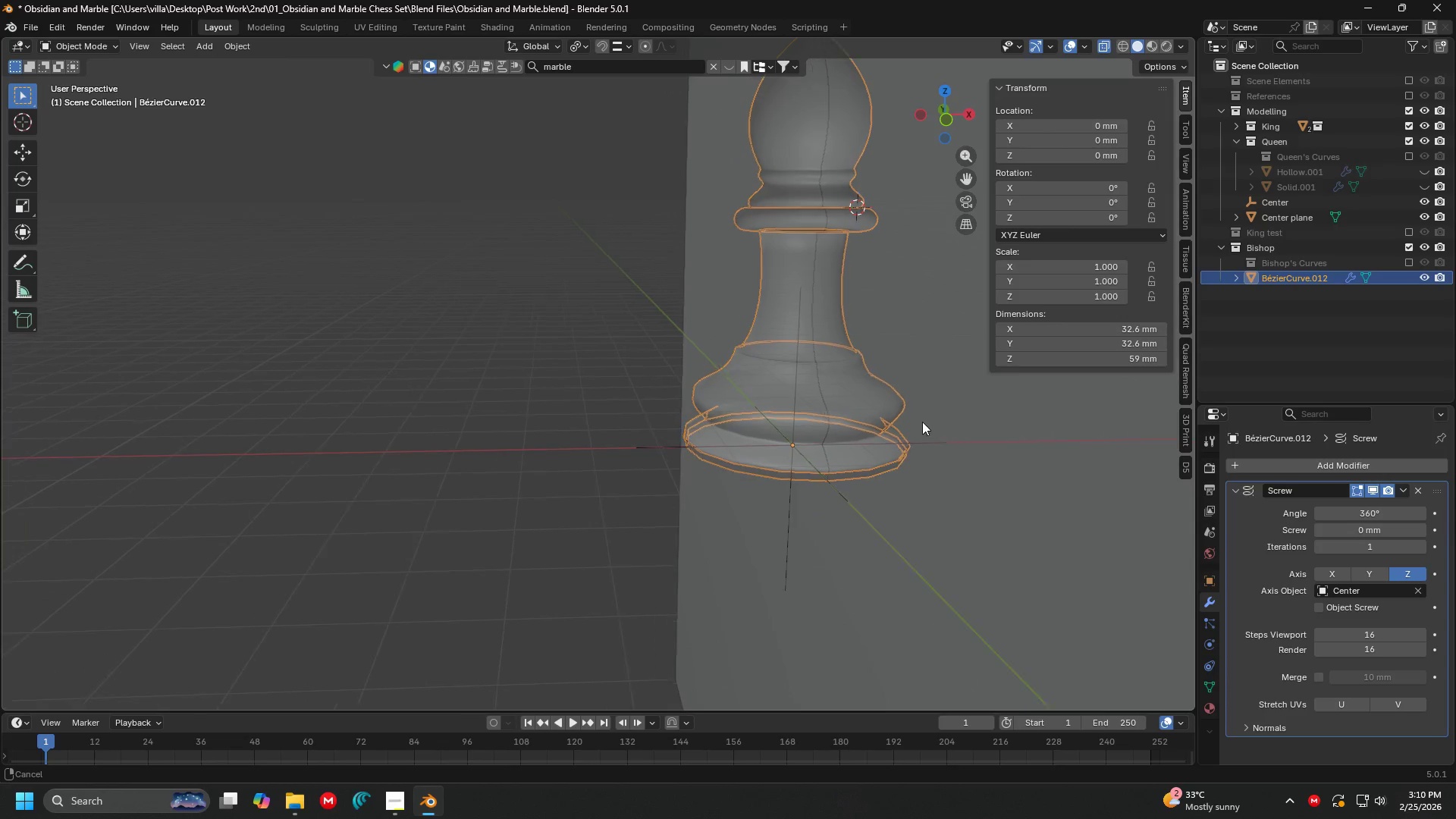 
hold_key(key=ShiftLeft, duration=1.5)
 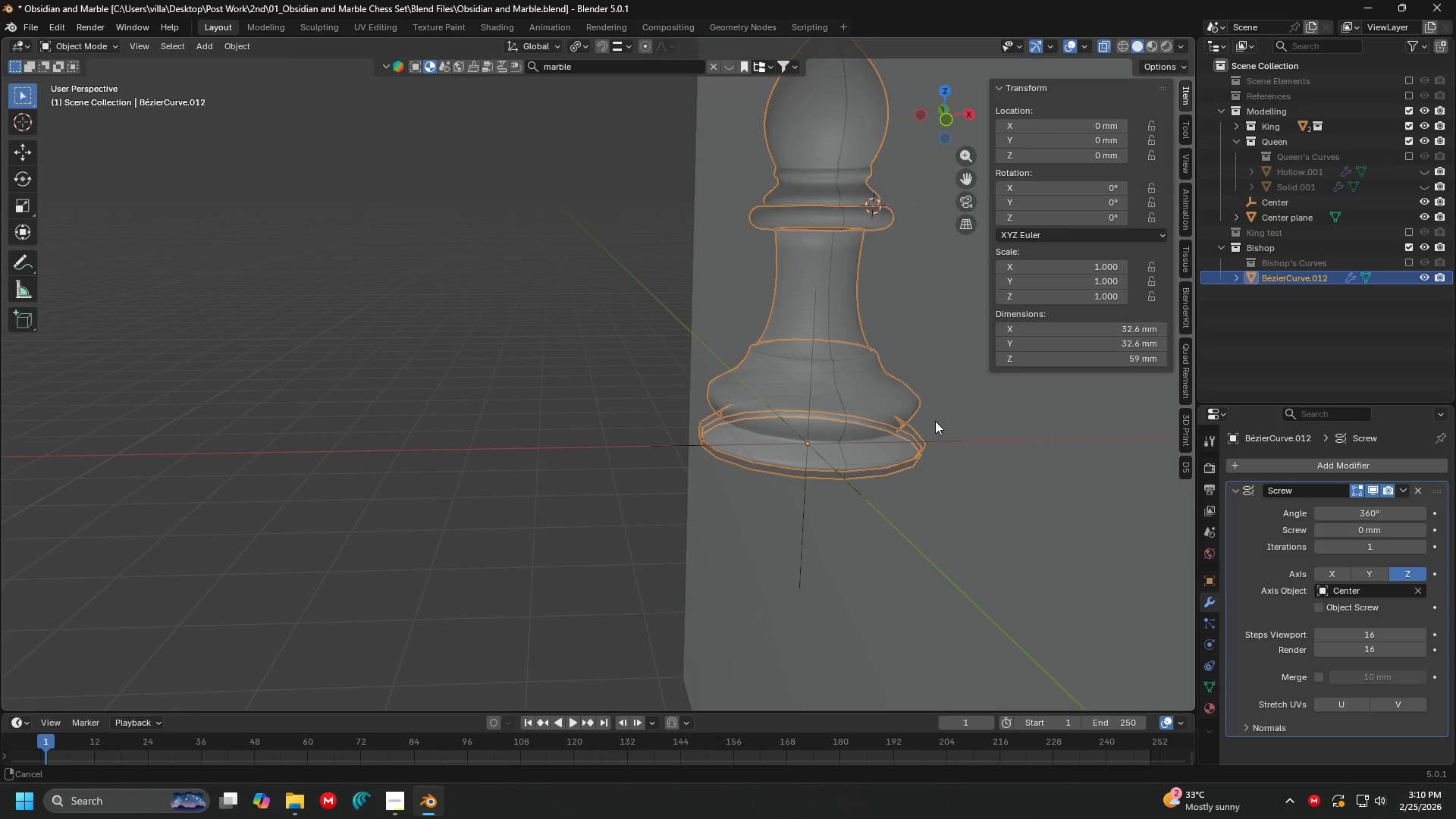 
hold_key(key=ShiftLeft, duration=1.06)
 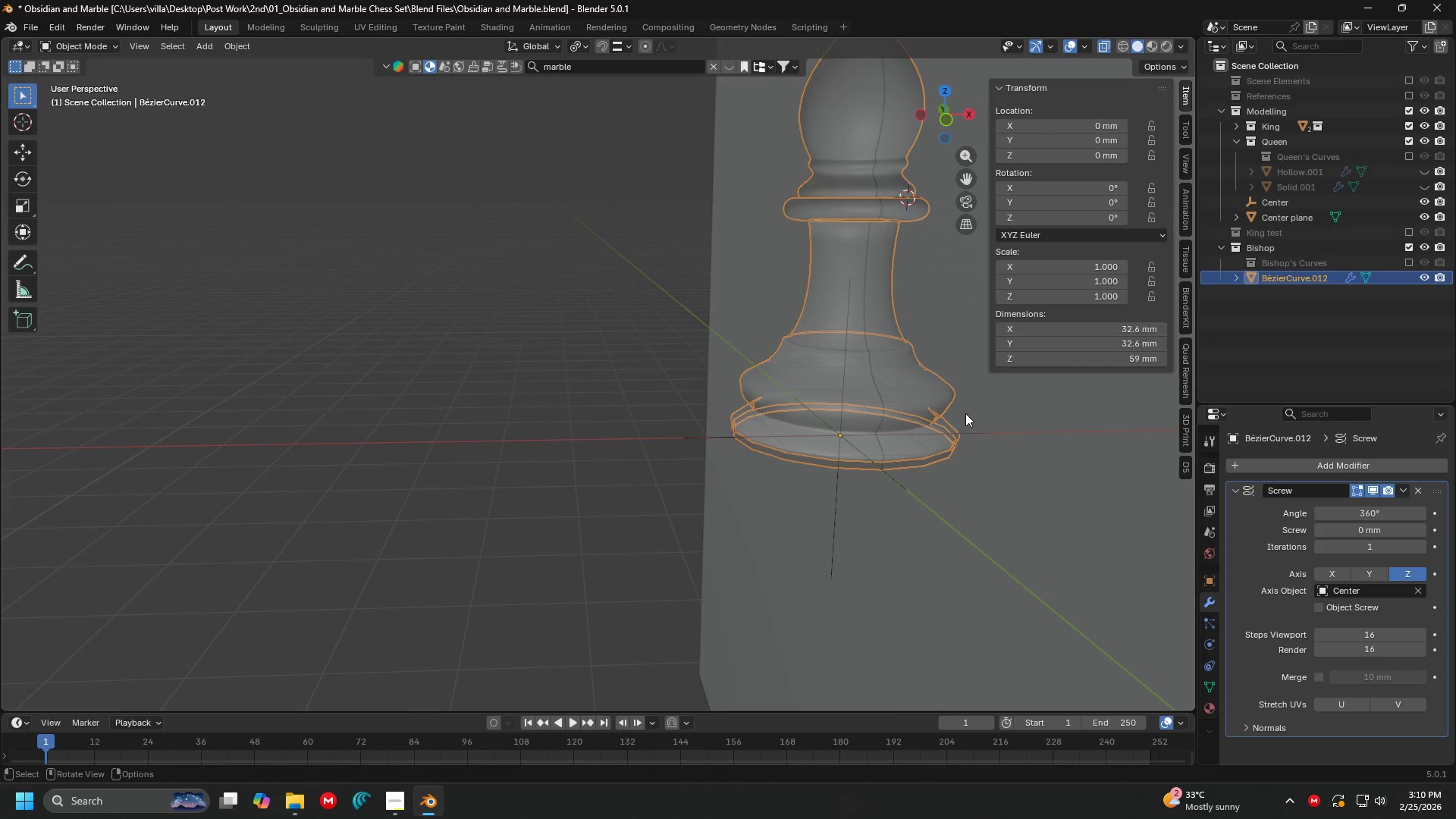 
key(1)
 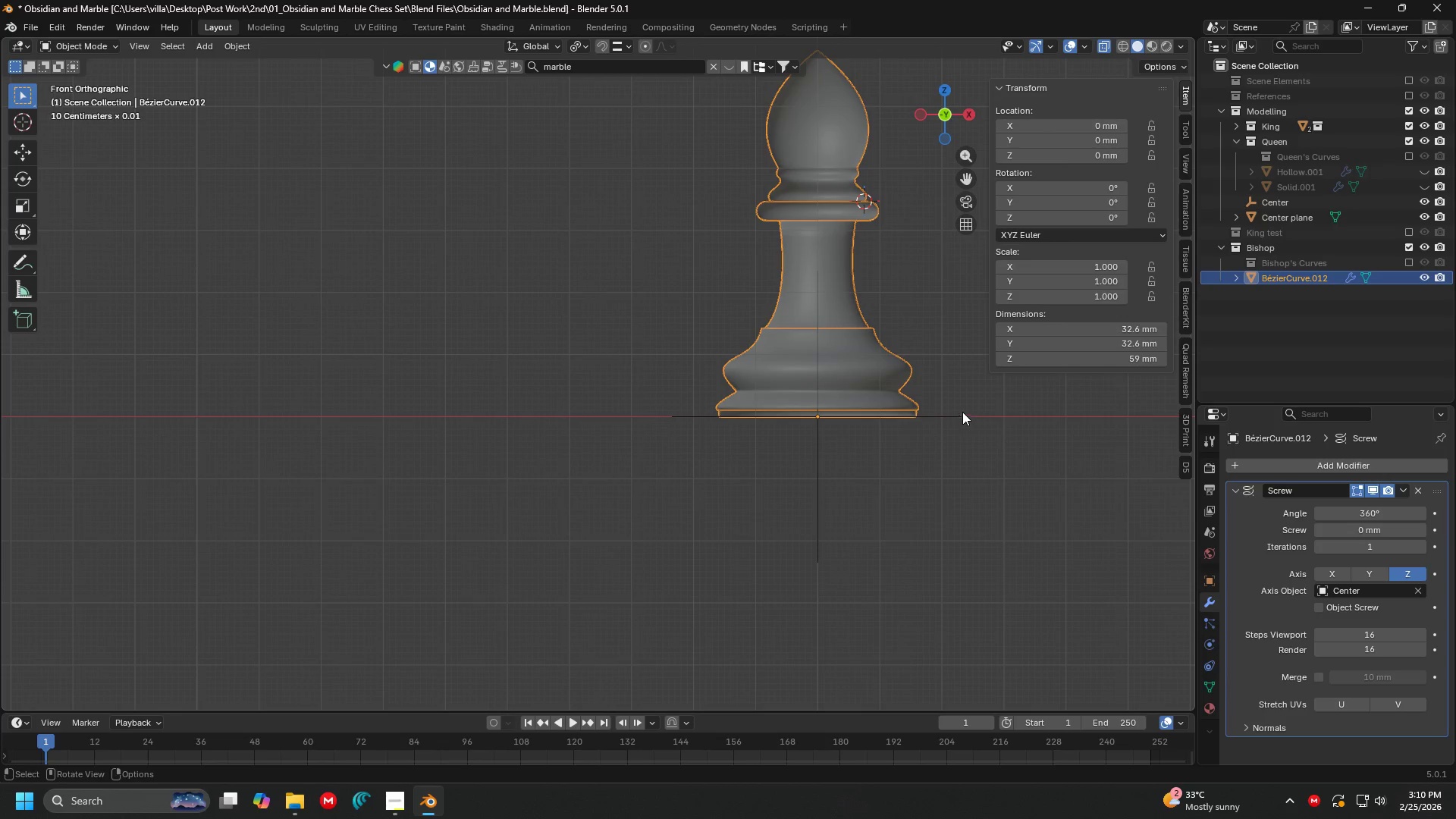 
hold_key(key=ShiftLeft, duration=0.42)
 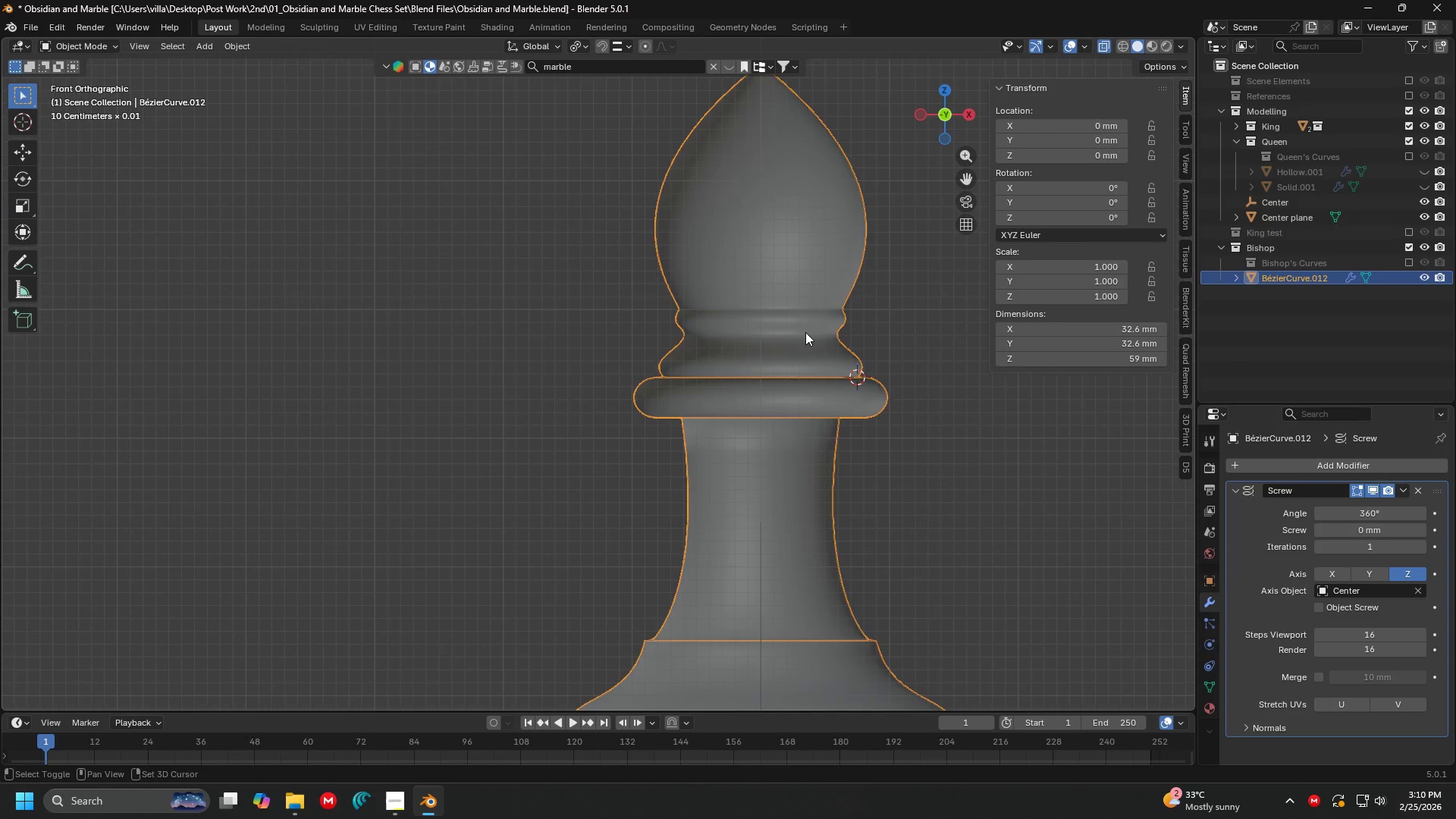 
hold_key(key=ShiftLeft, duration=1.5)
 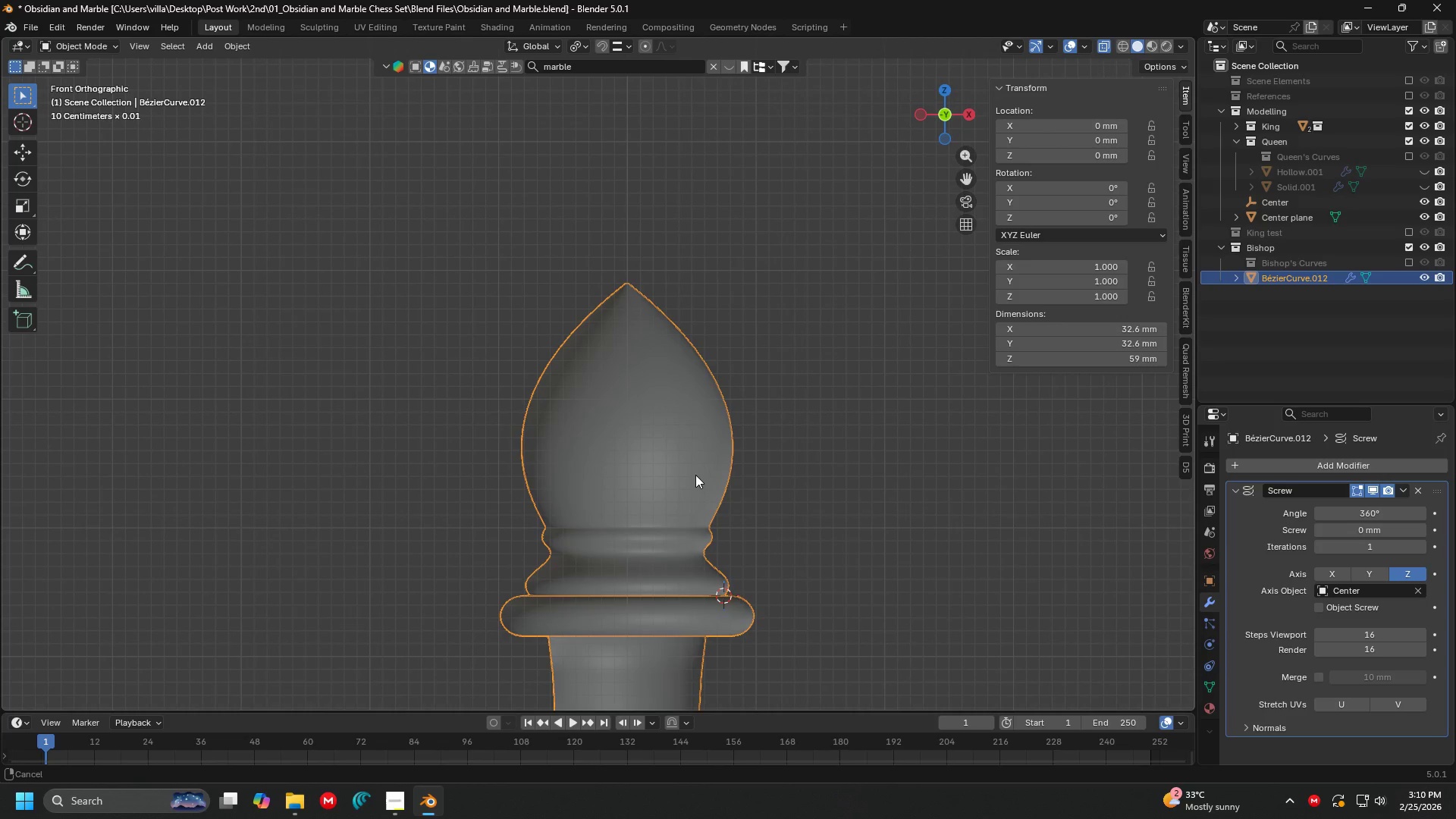 
scroll: coordinate [778, 396], scroll_direction: up, amount: 1.0
 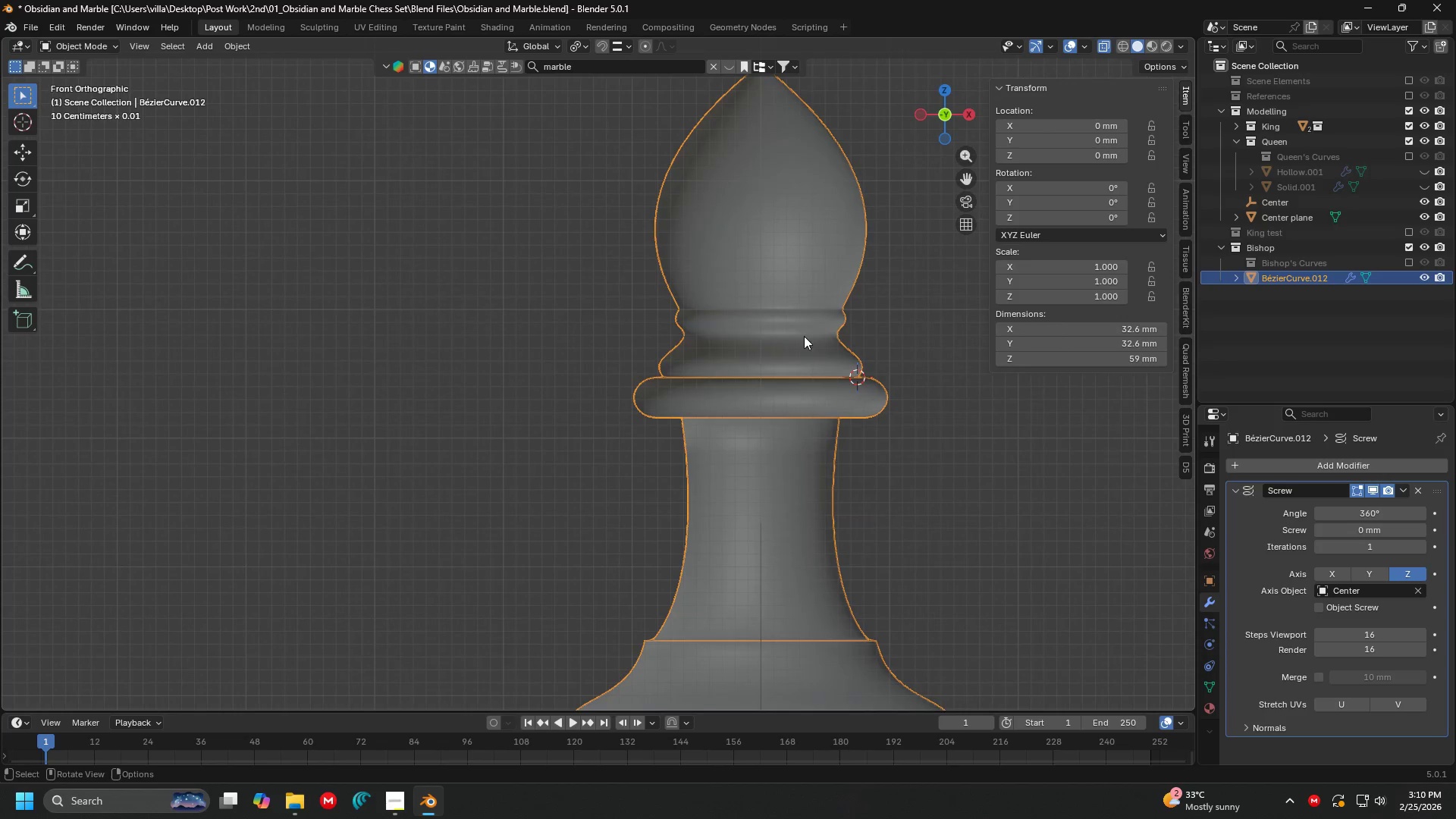 
hold_key(key=ShiftLeft, duration=1.51)
 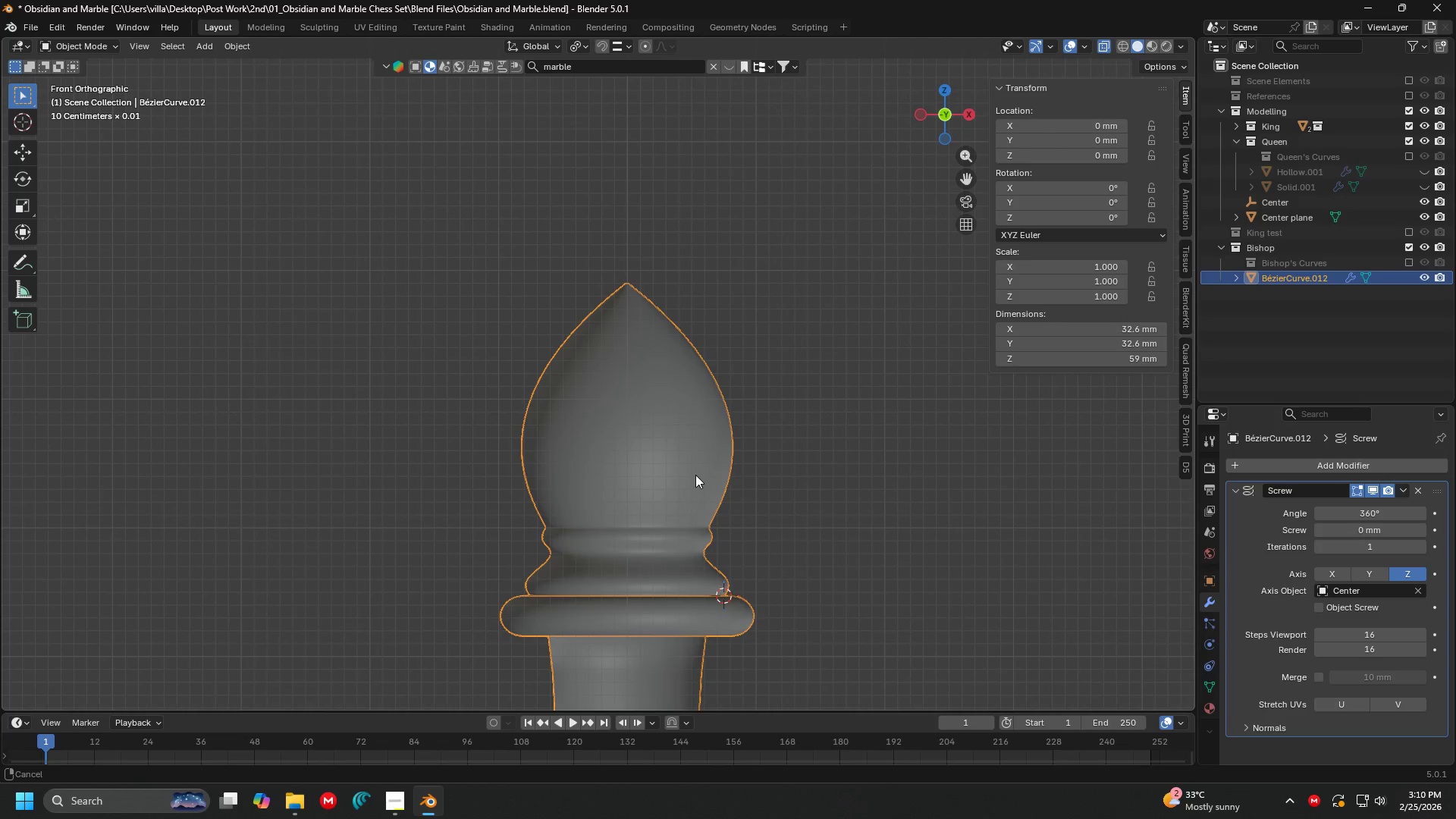 
hold_key(key=ShiftLeft, duration=1.5)
 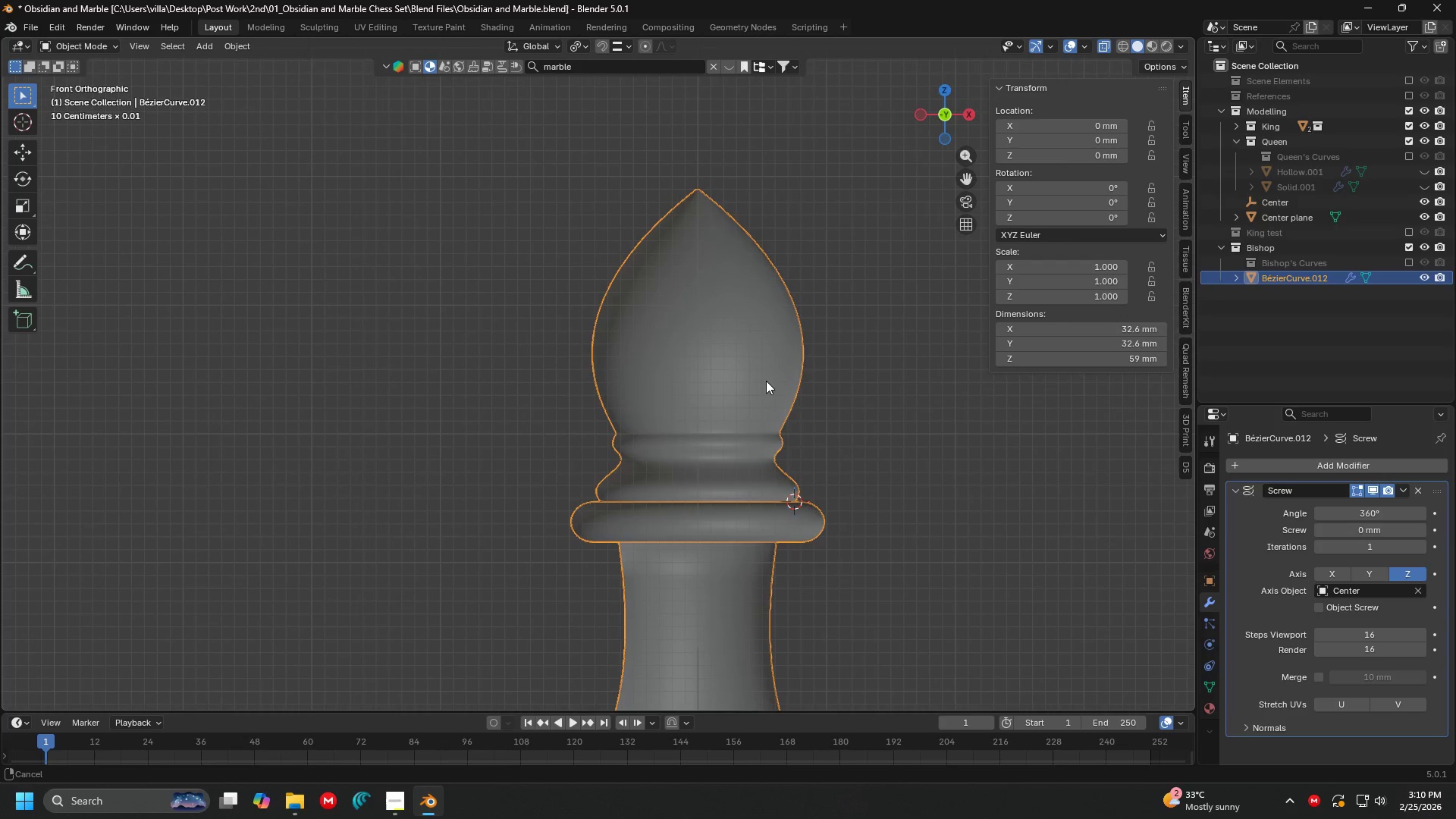 
hold_key(key=ShiftLeft, duration=1.52)
 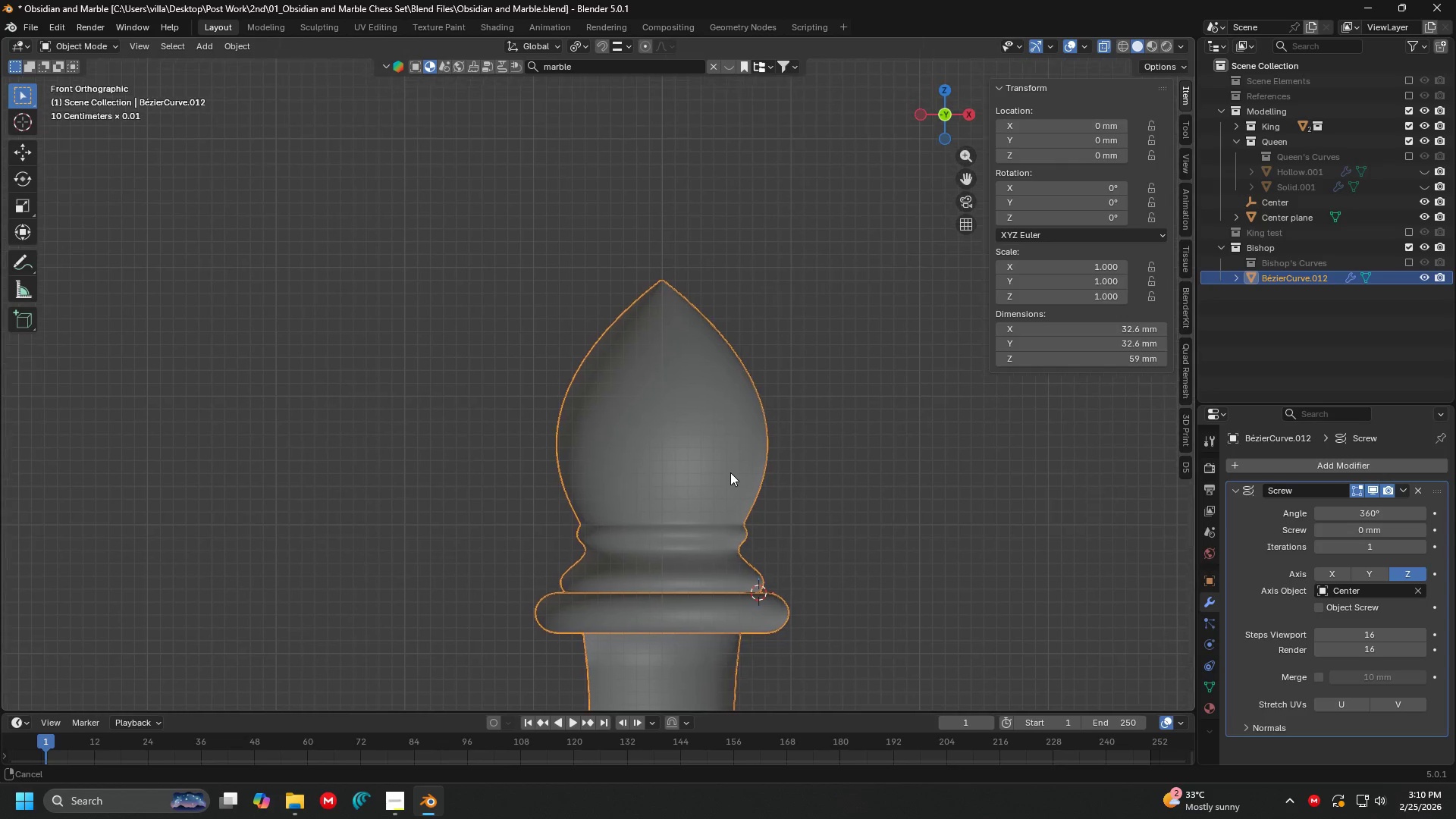 
hold_key(key=ShiftLeft, duration=1.51)
 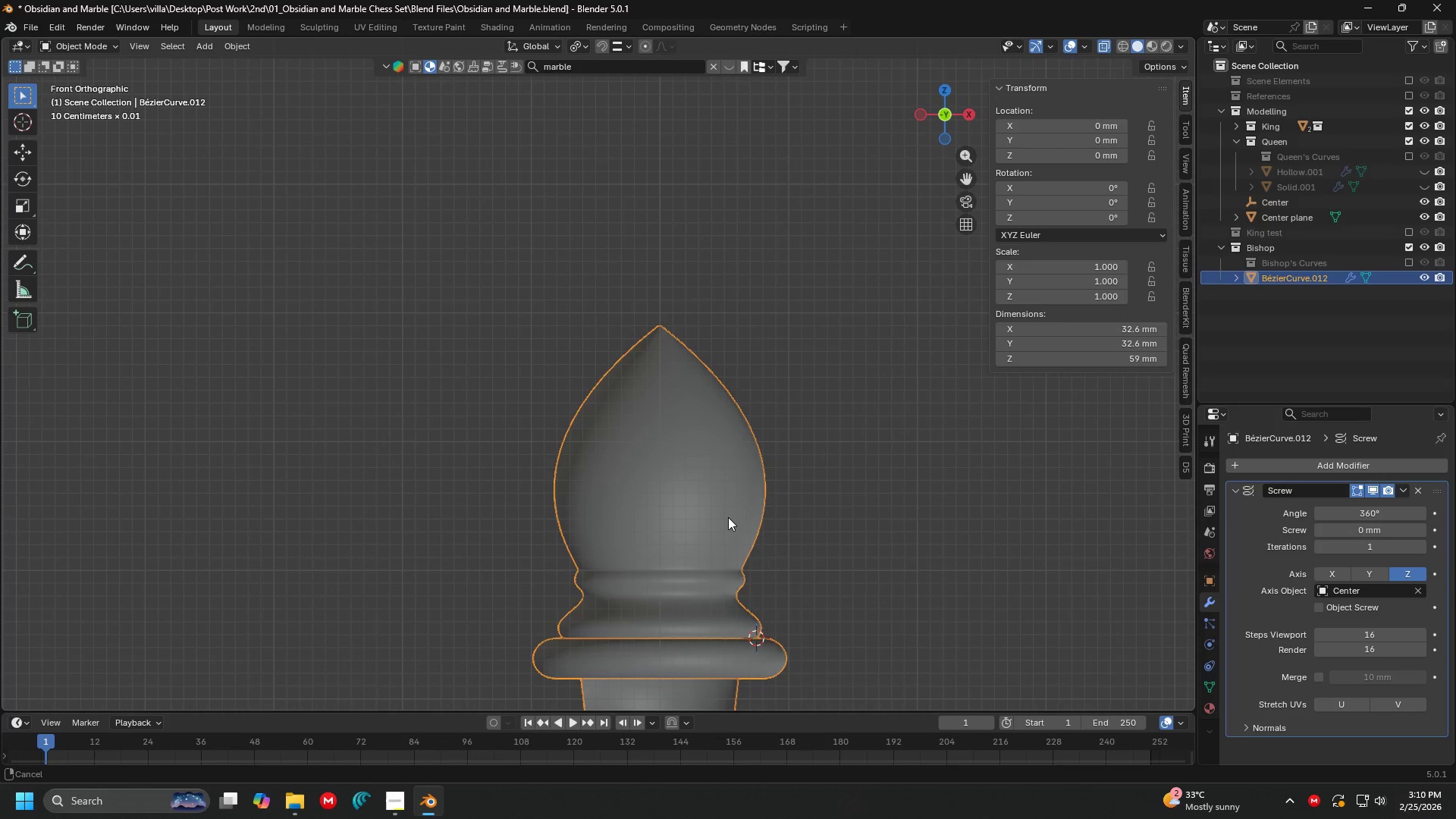 
hold_key(key=ShiftLeft, duration=1.52)
 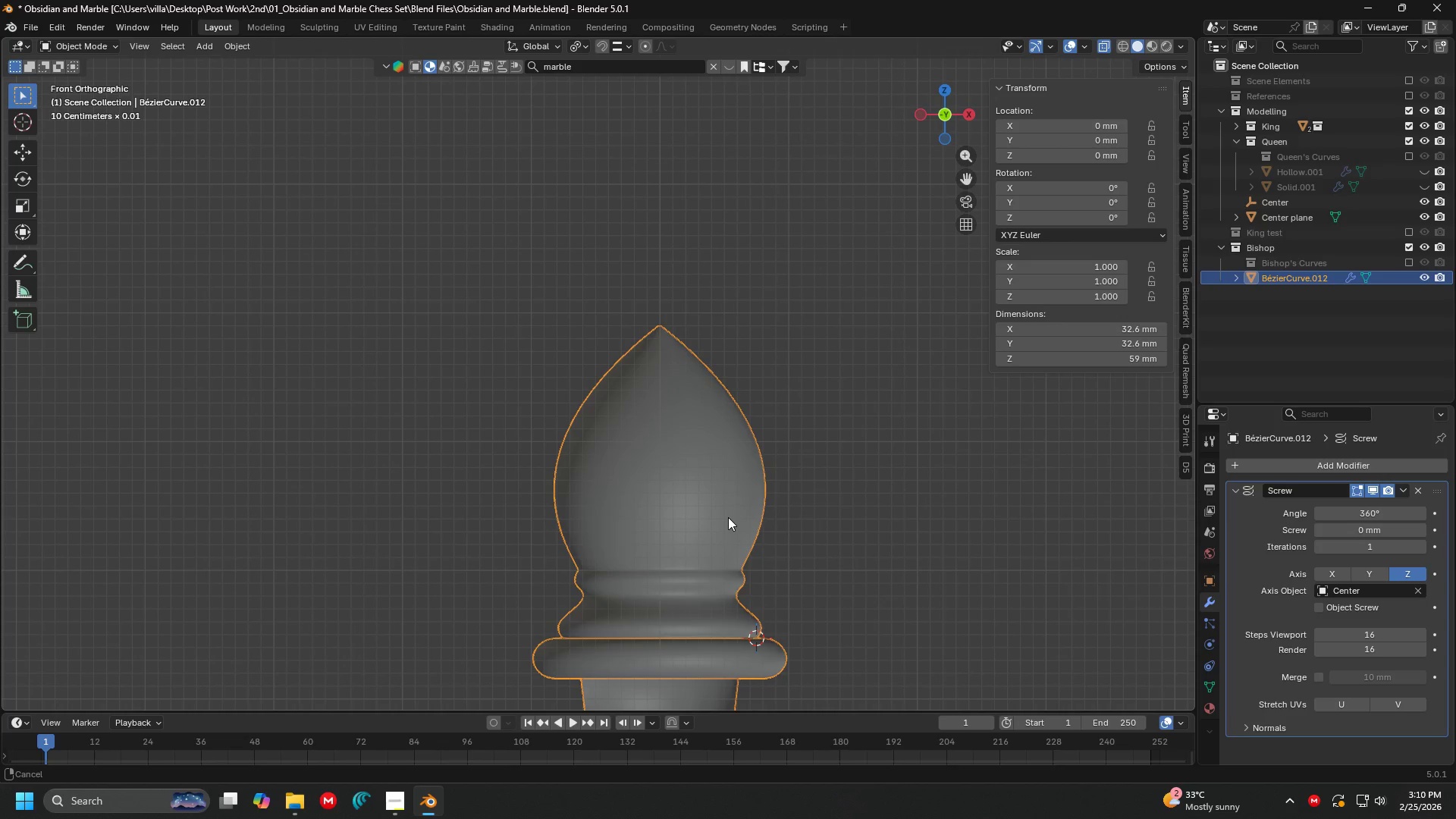 
hold_key(key=ShiftLeft, duration=1.52)
 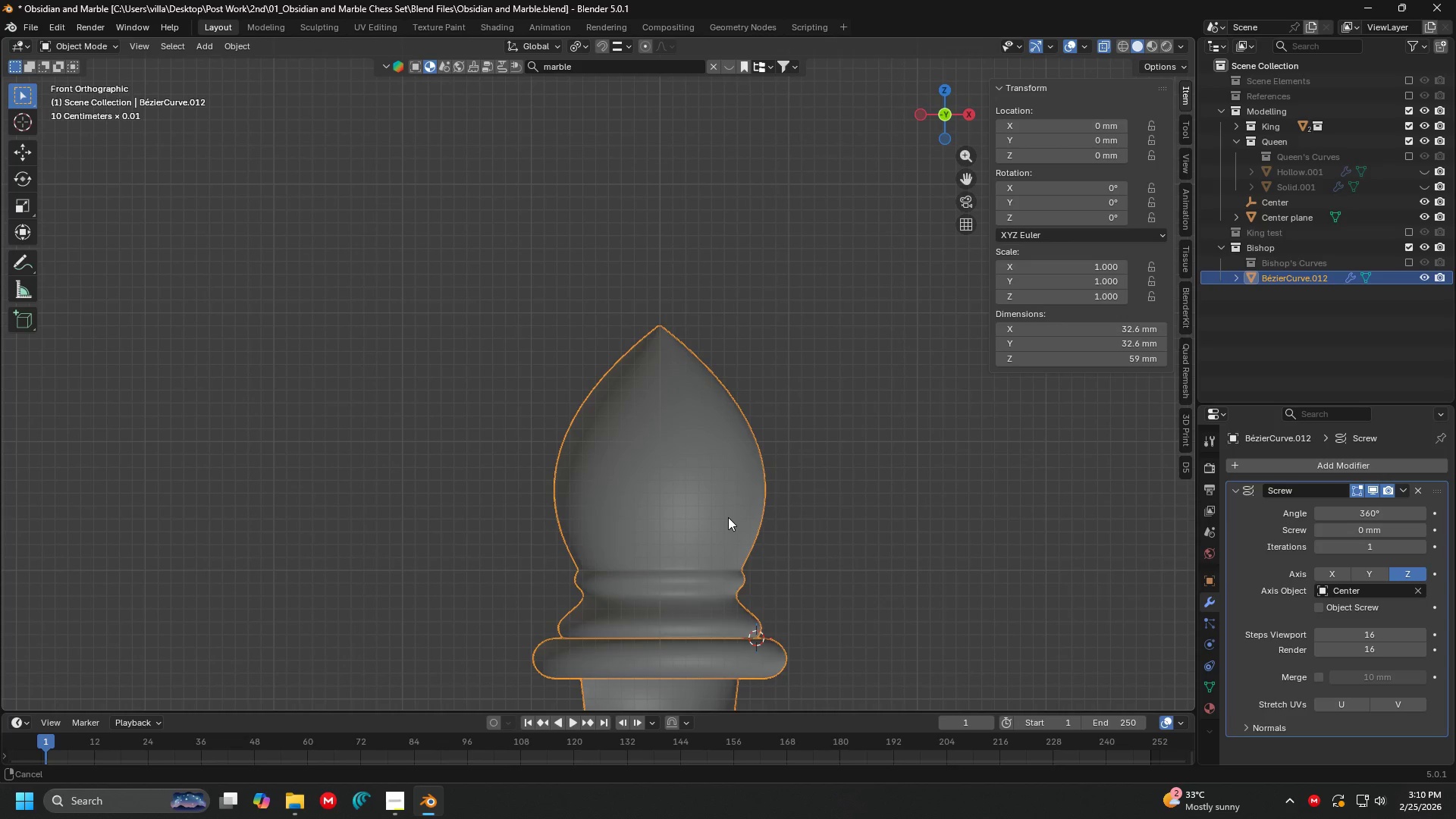 
hold_key(key=ShiftLeft, duration=1.51)
 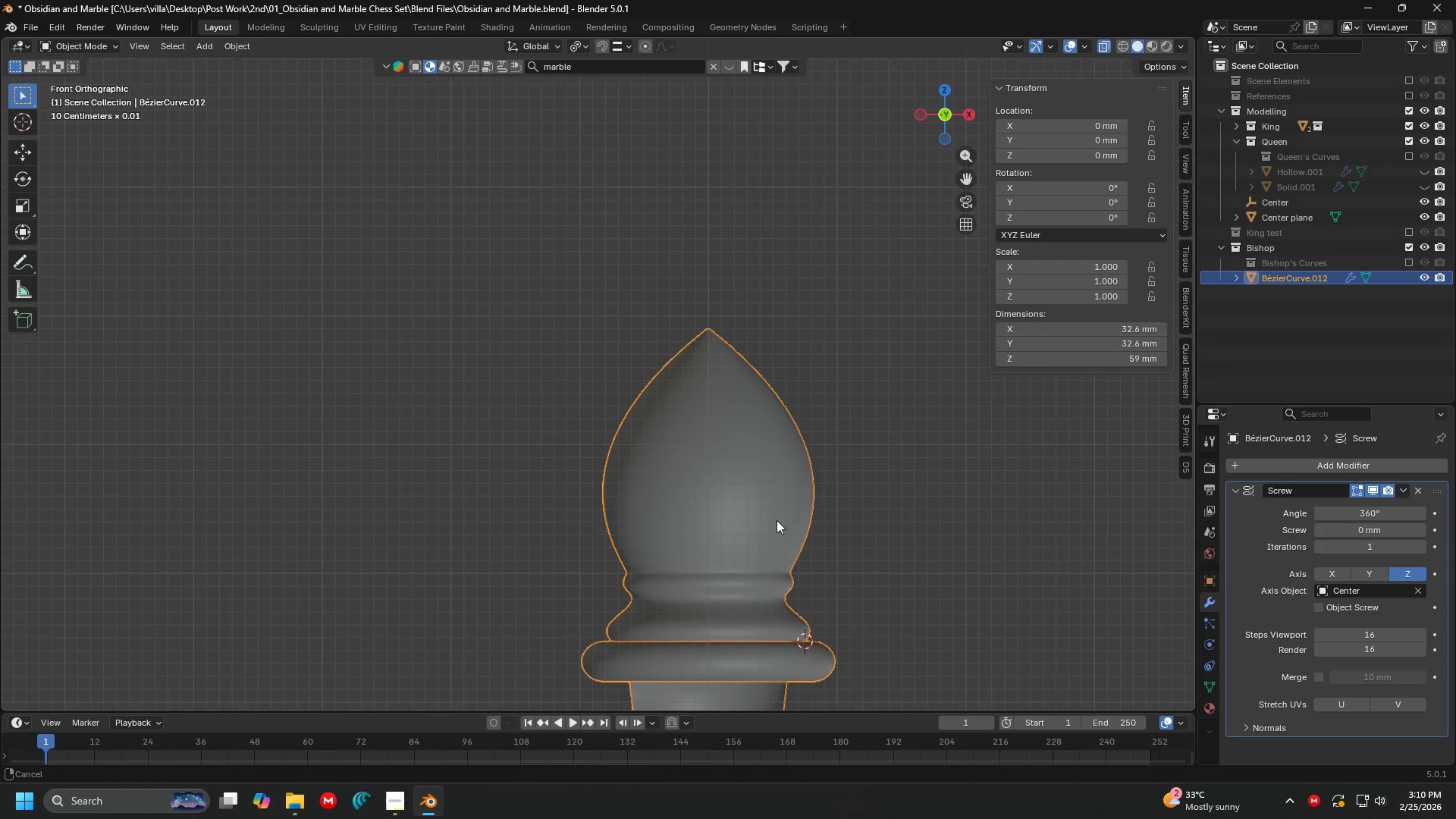 
hold_key(key=ShiftLeft, duration=1.53)
 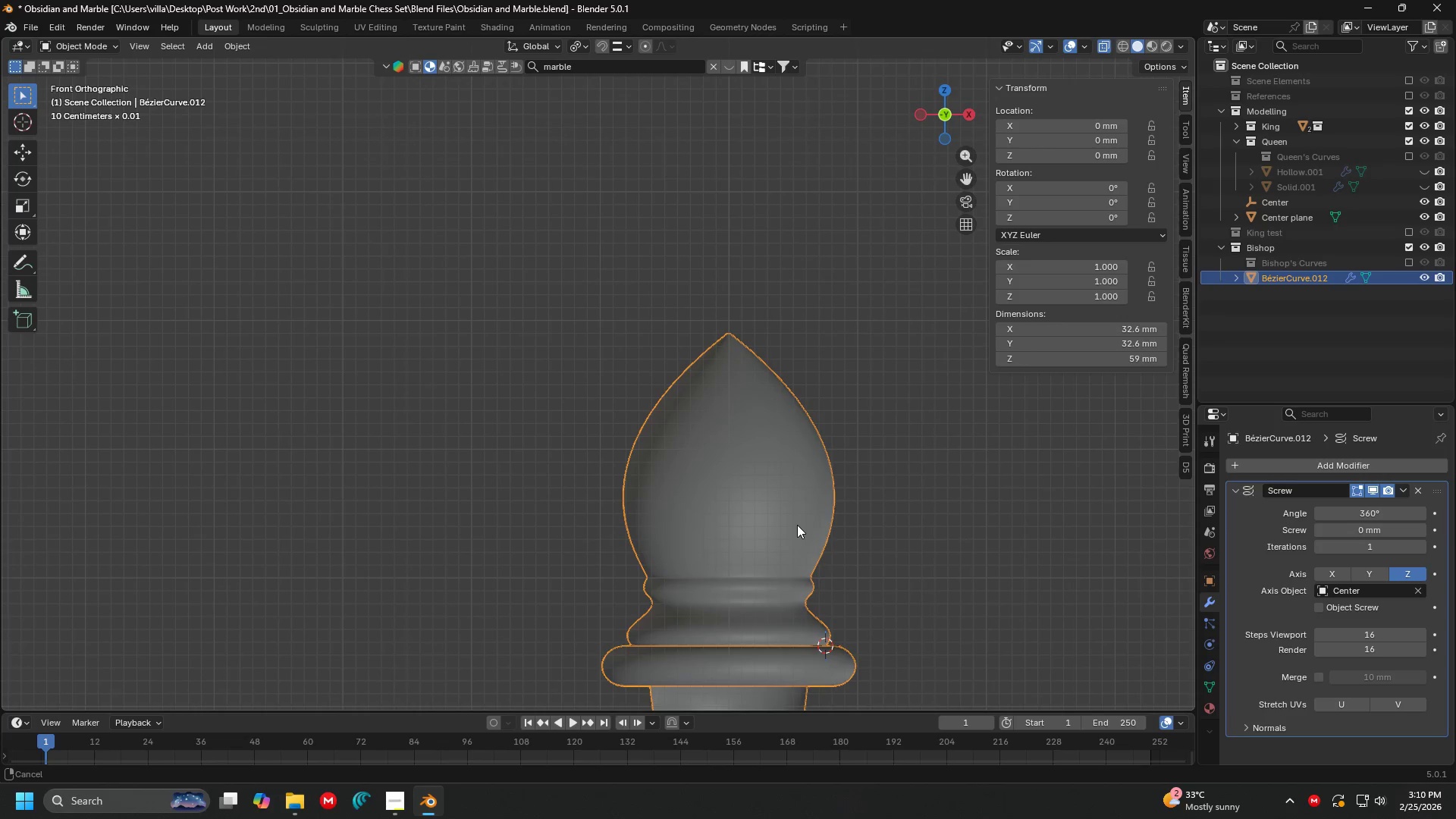 
hold_key(key=ShiftLeft, duration=1.51)
 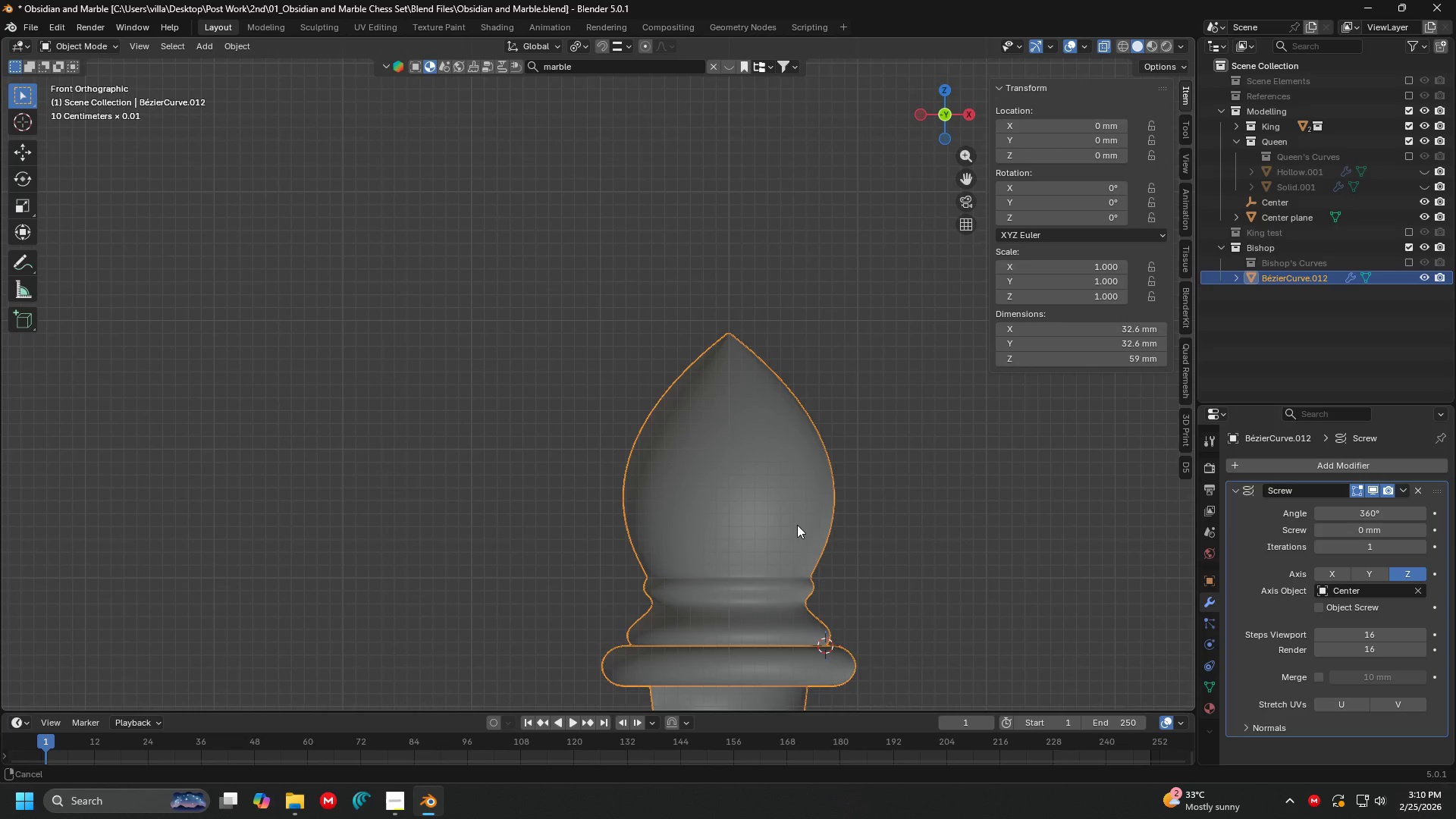 
hold_key(key=ShiftLeft, duration=1.5)
 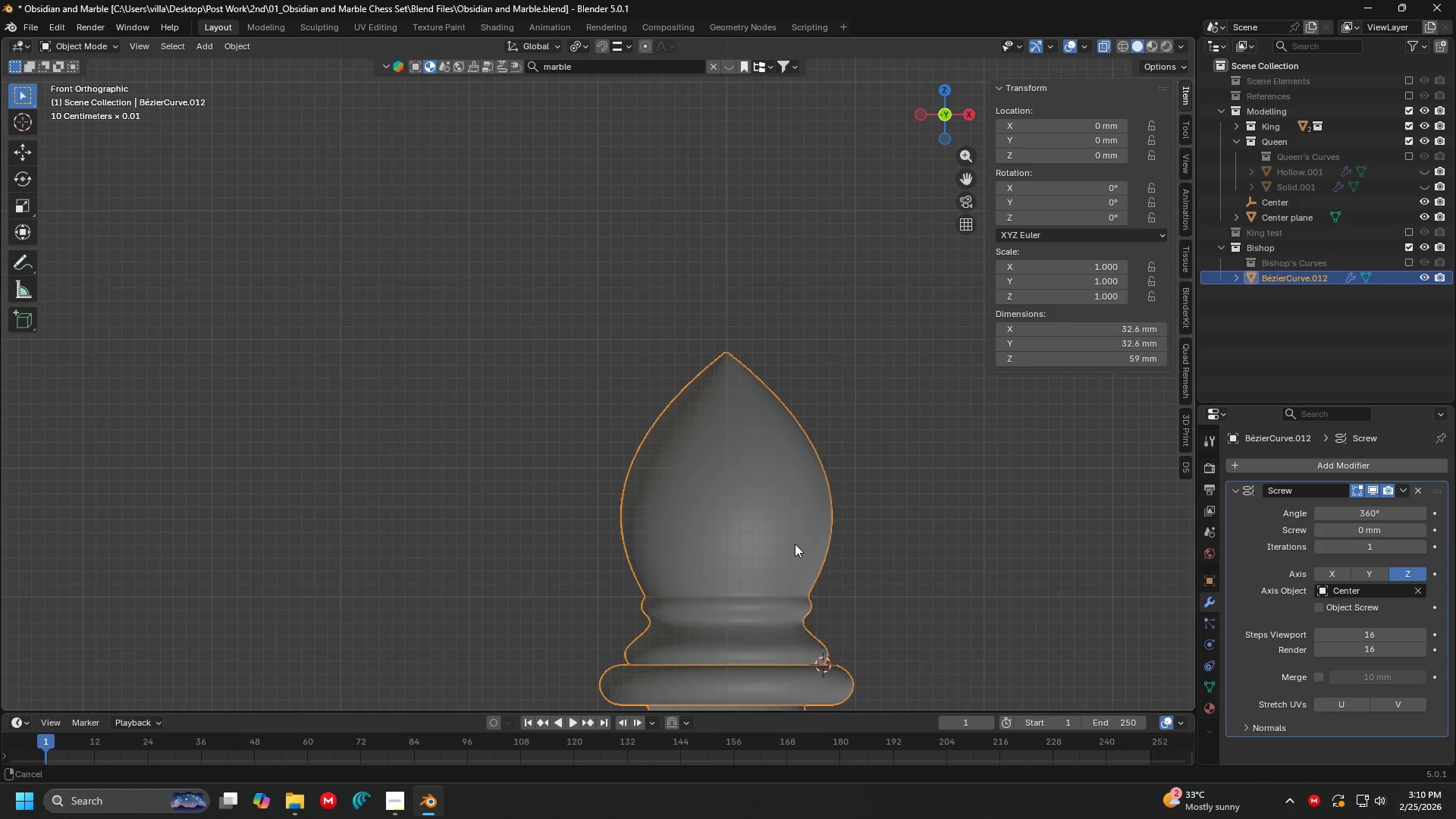 
hold_key(key=ShiftLeft, duration=1.5)
 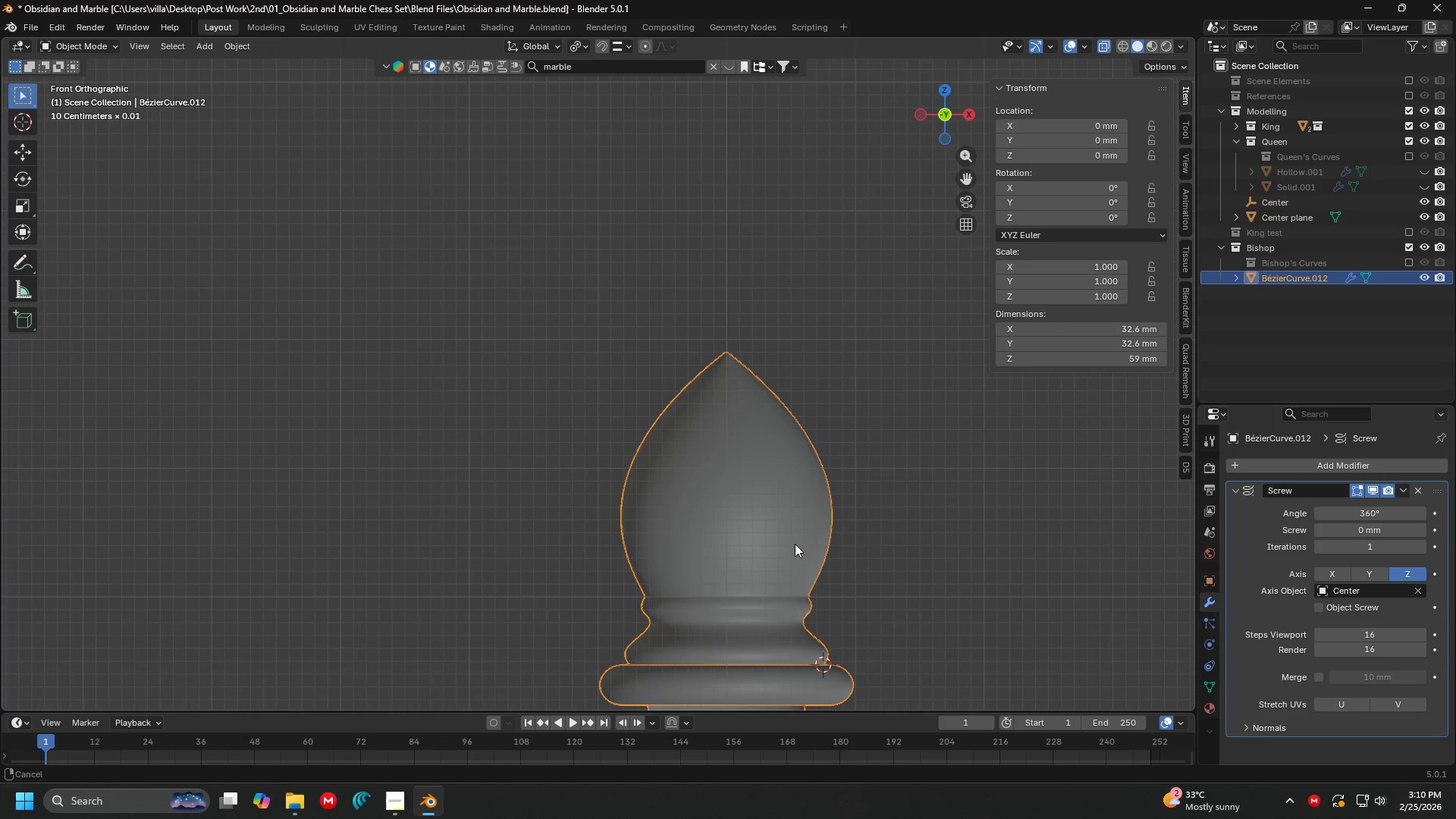 
hold_key(key=ShiftLeft, duration=1.52)
 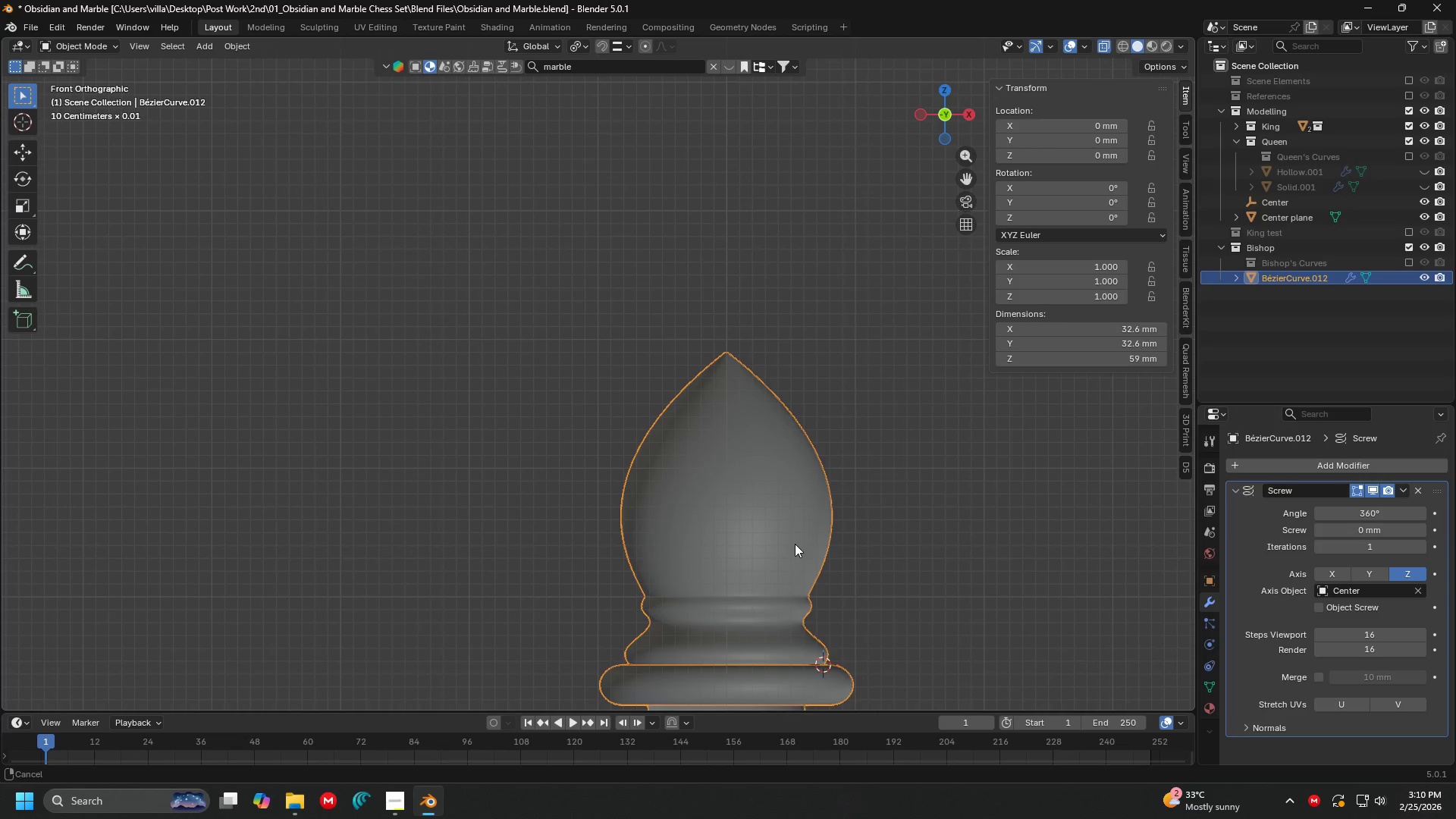 
hold_key(key=ShiftLeft, duration=1.51)
 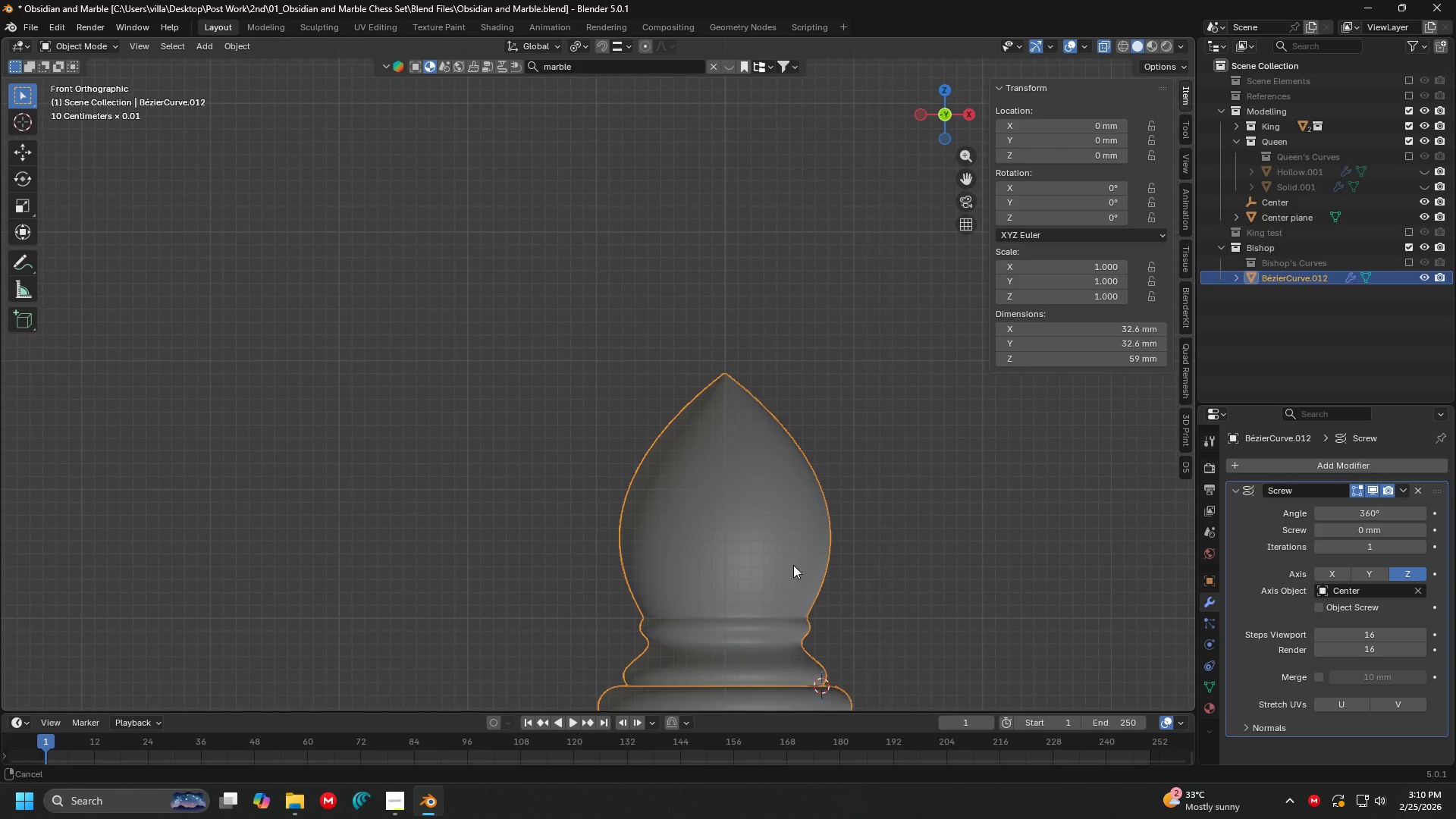 
hold_key(key=ShiftLeft, duration=1.52)
 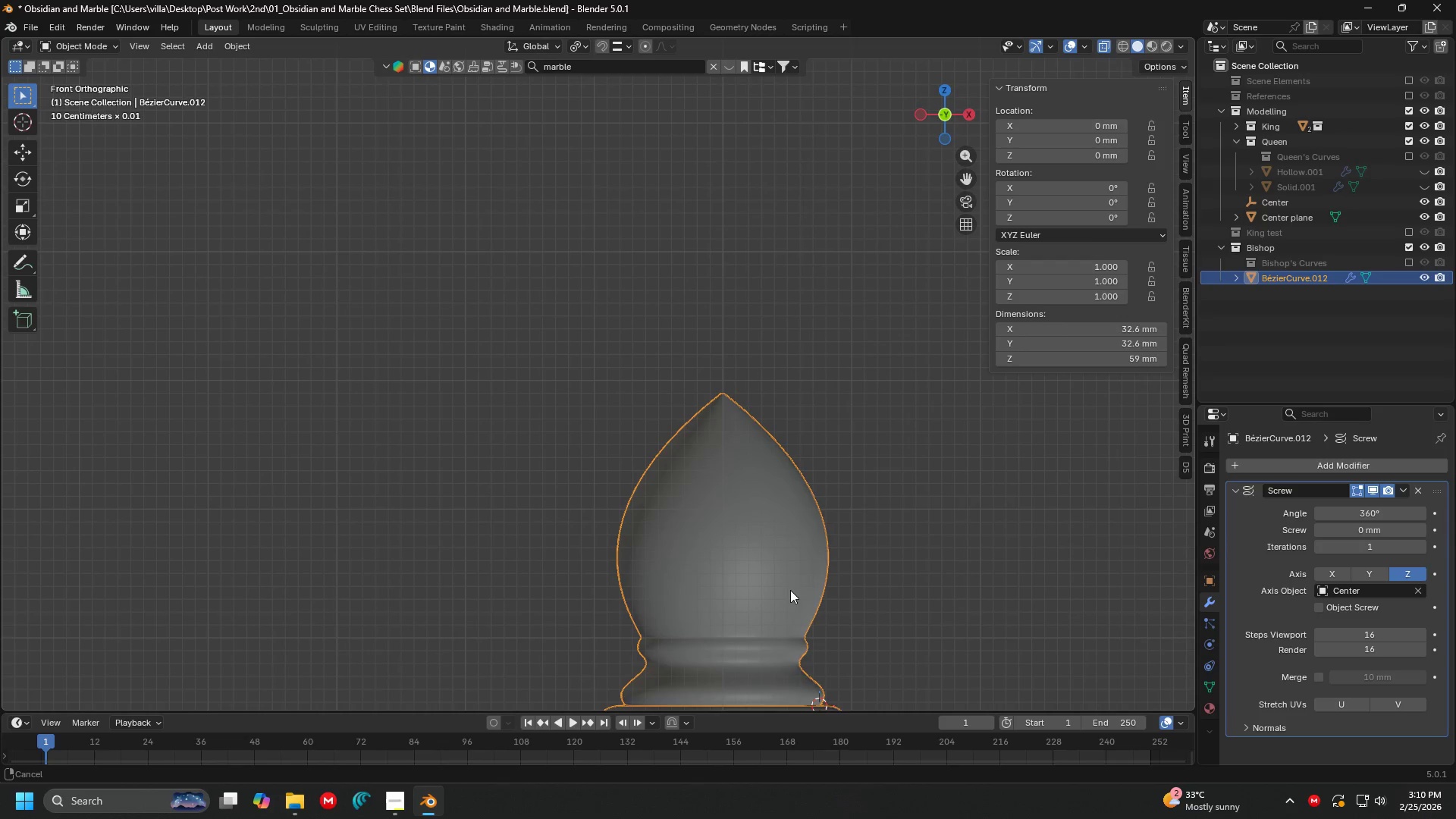 
hold_key(key=ShiftLeft, duration=1.52)
 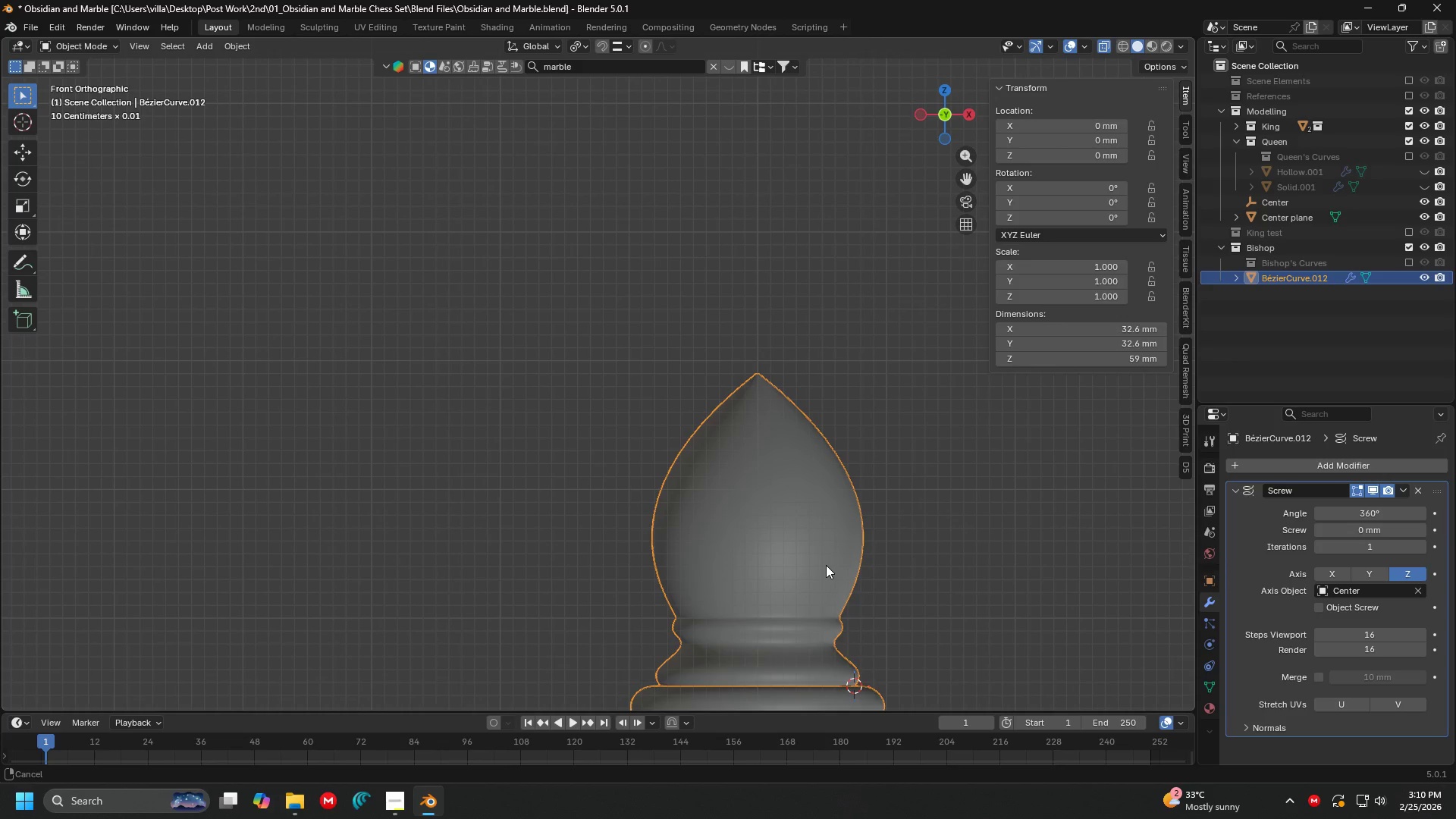 
hold_key(key=ShiftLeft, duration=1.51)
 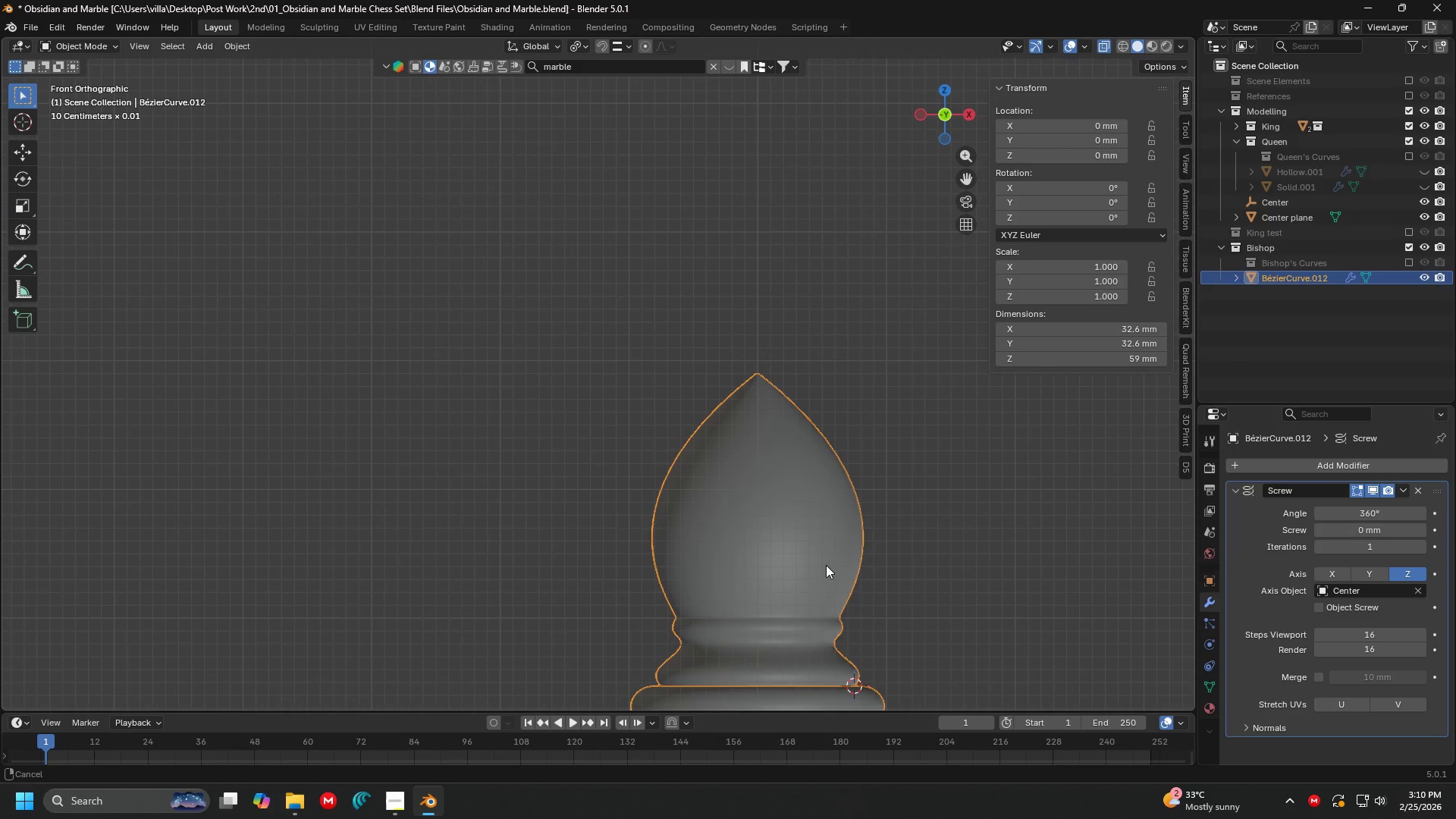 
hold_key(key=ShiftLeft, duration=1.5)
 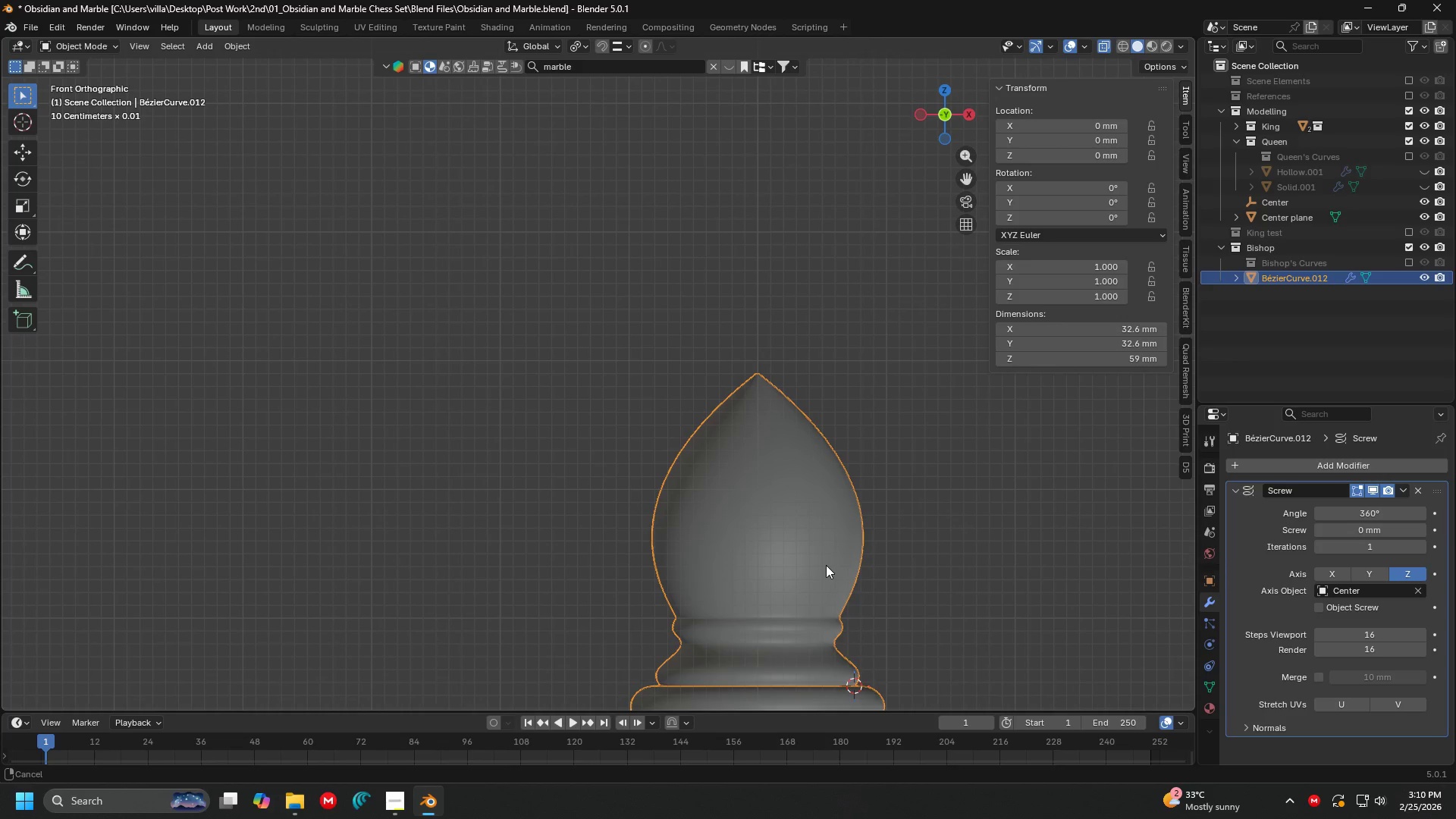 
hold_key(key=ShiftLeft, duration=1.52)
 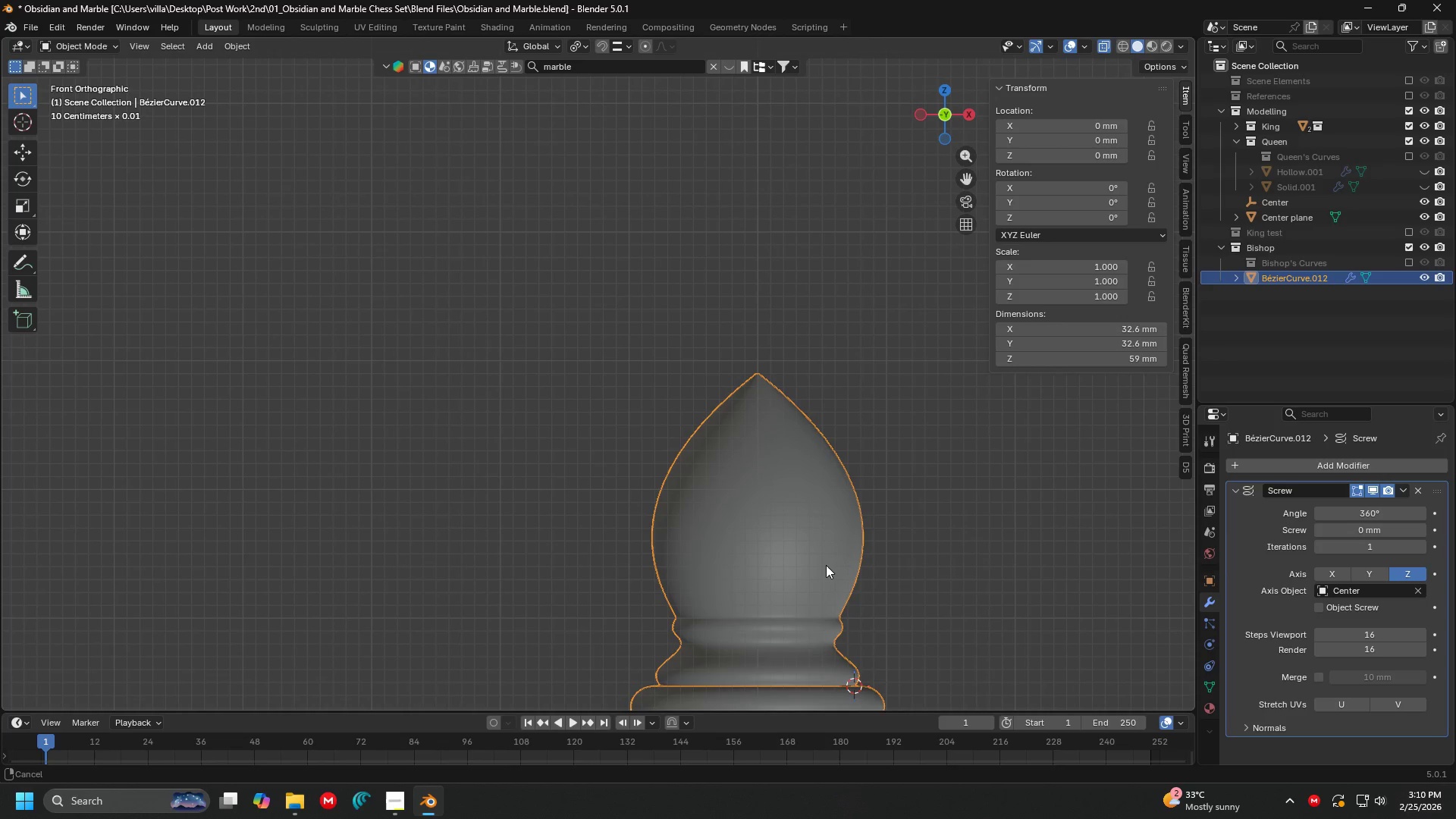 
hold_key(key=ShiftLeft, duration=1.52)
 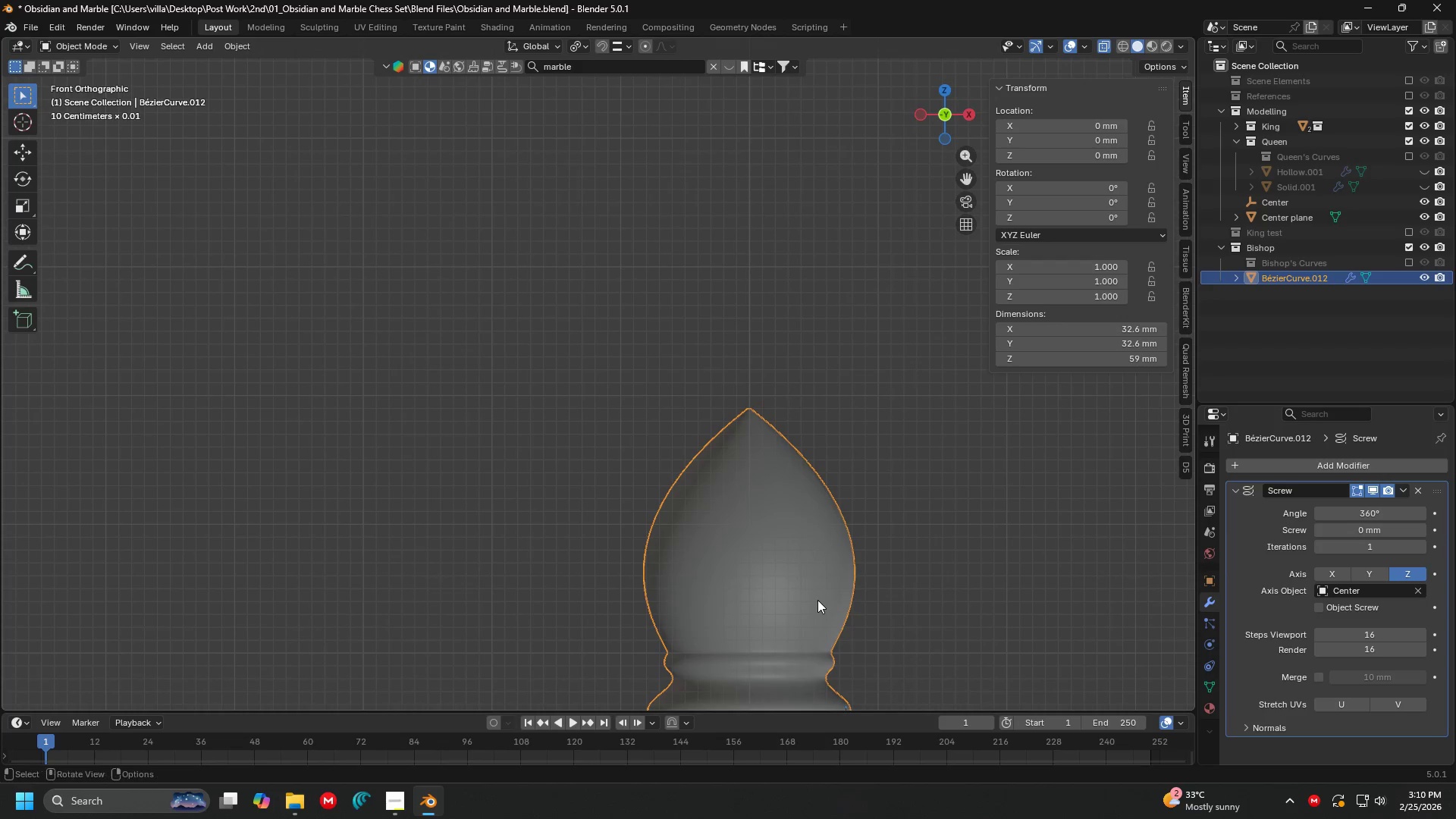 
hold_key(key=ShiftLeft, duration=0.44)
 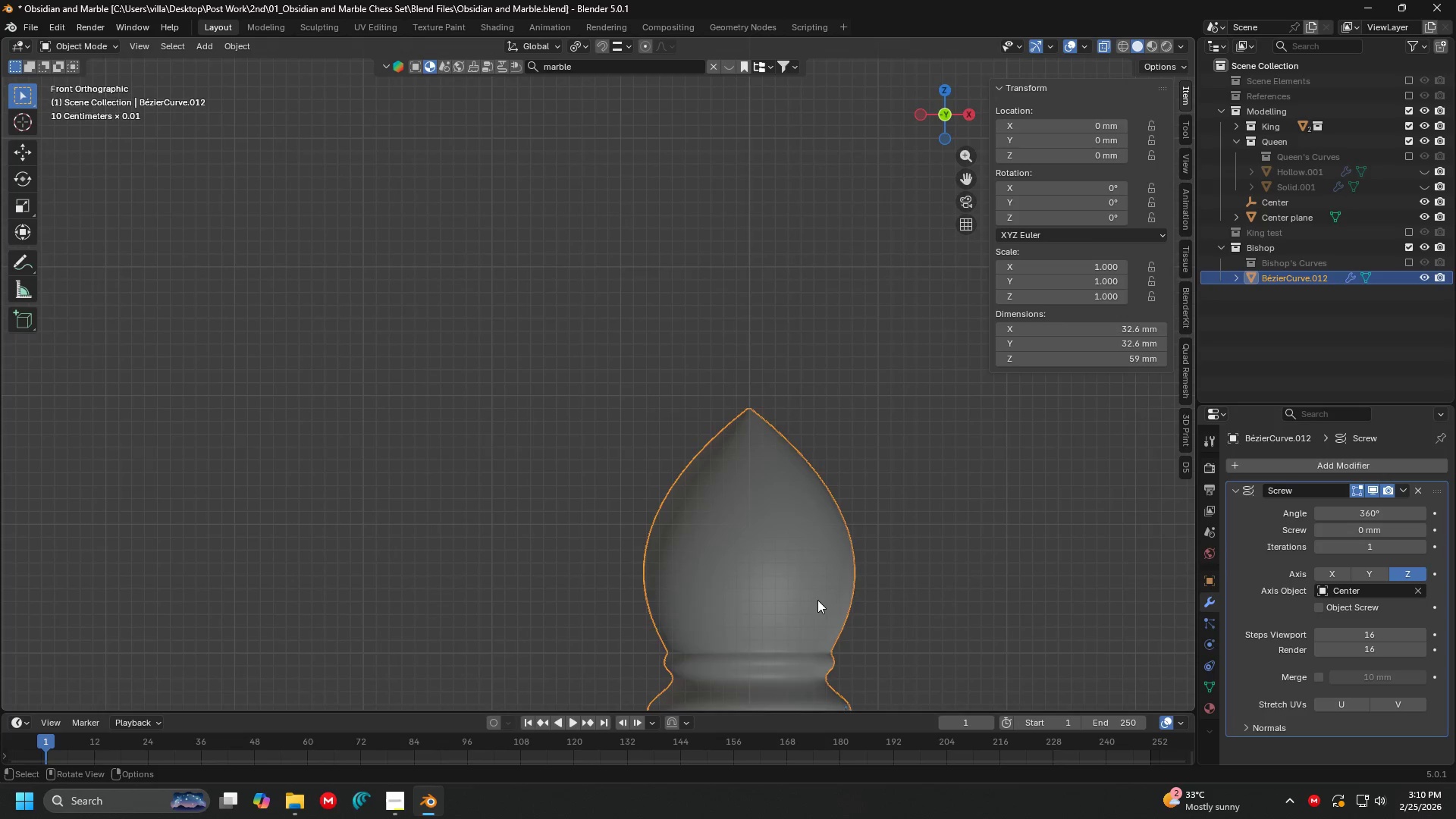 
hold_key(key=ShiftLeft, duration=0.34)
 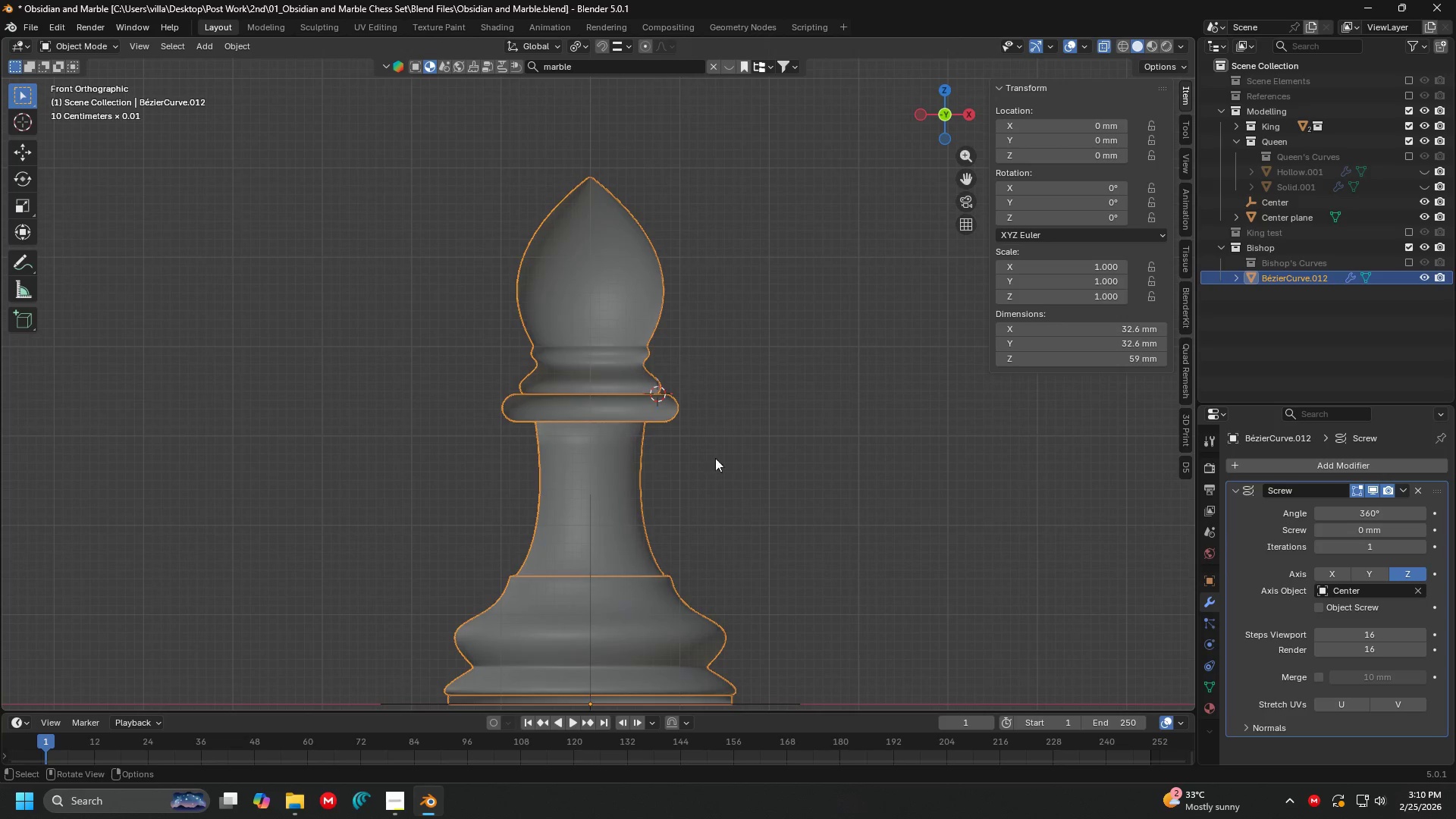 
hold_key(key=ShiftLeft, duration=1.0)
 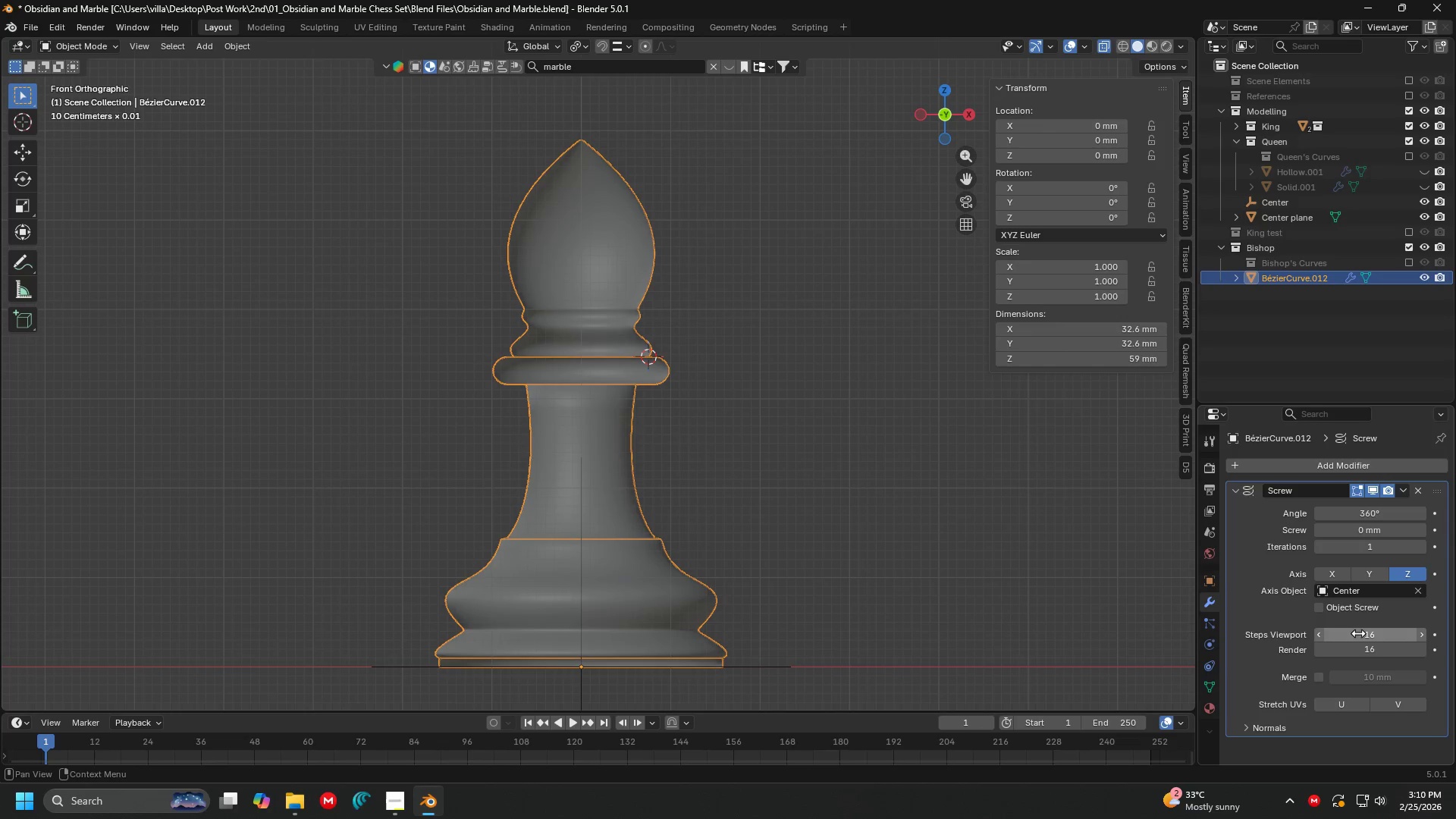 
scroll: coordinate [678, 347], scroll_direction: down, amount: 3.0
 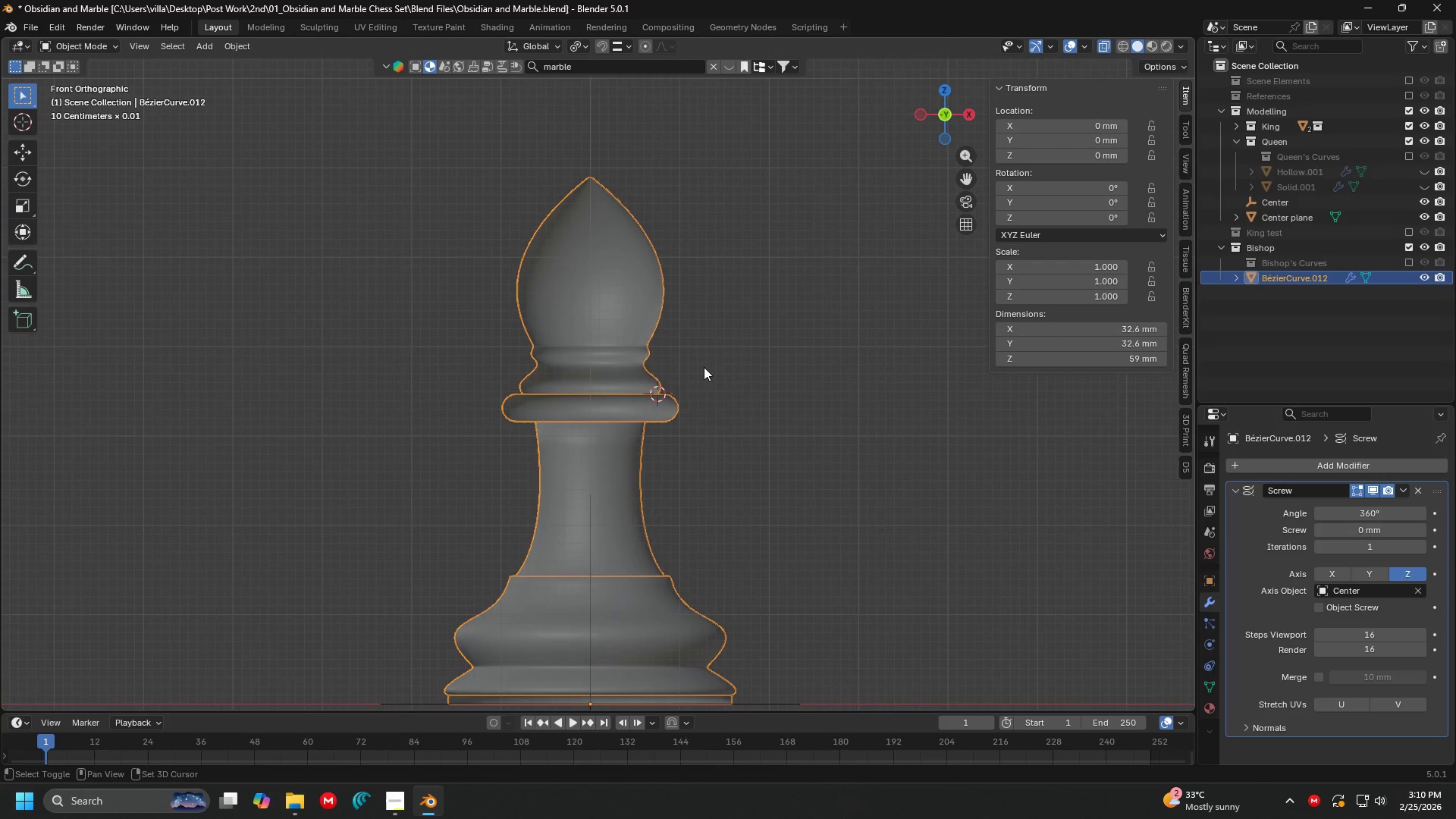 
hold_key(key=ShiftLeft, duration=4.58)
left_click_drag(start_coordinate=[1363, 630], to_coordinate=[193, 178])
 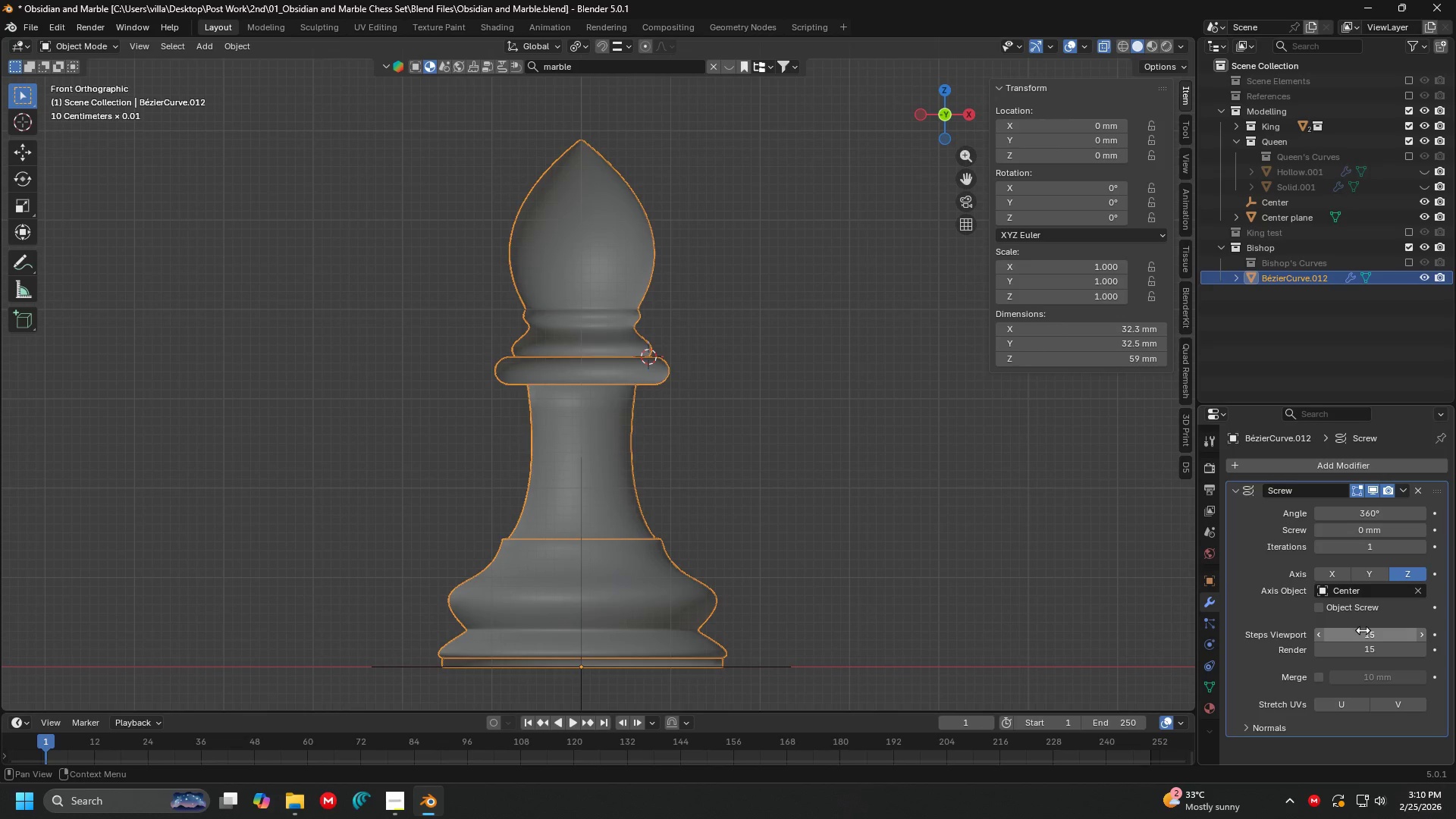 
left_click_drag(start_coordinate=[1361, 630], to_coordinate=[191, 180])
 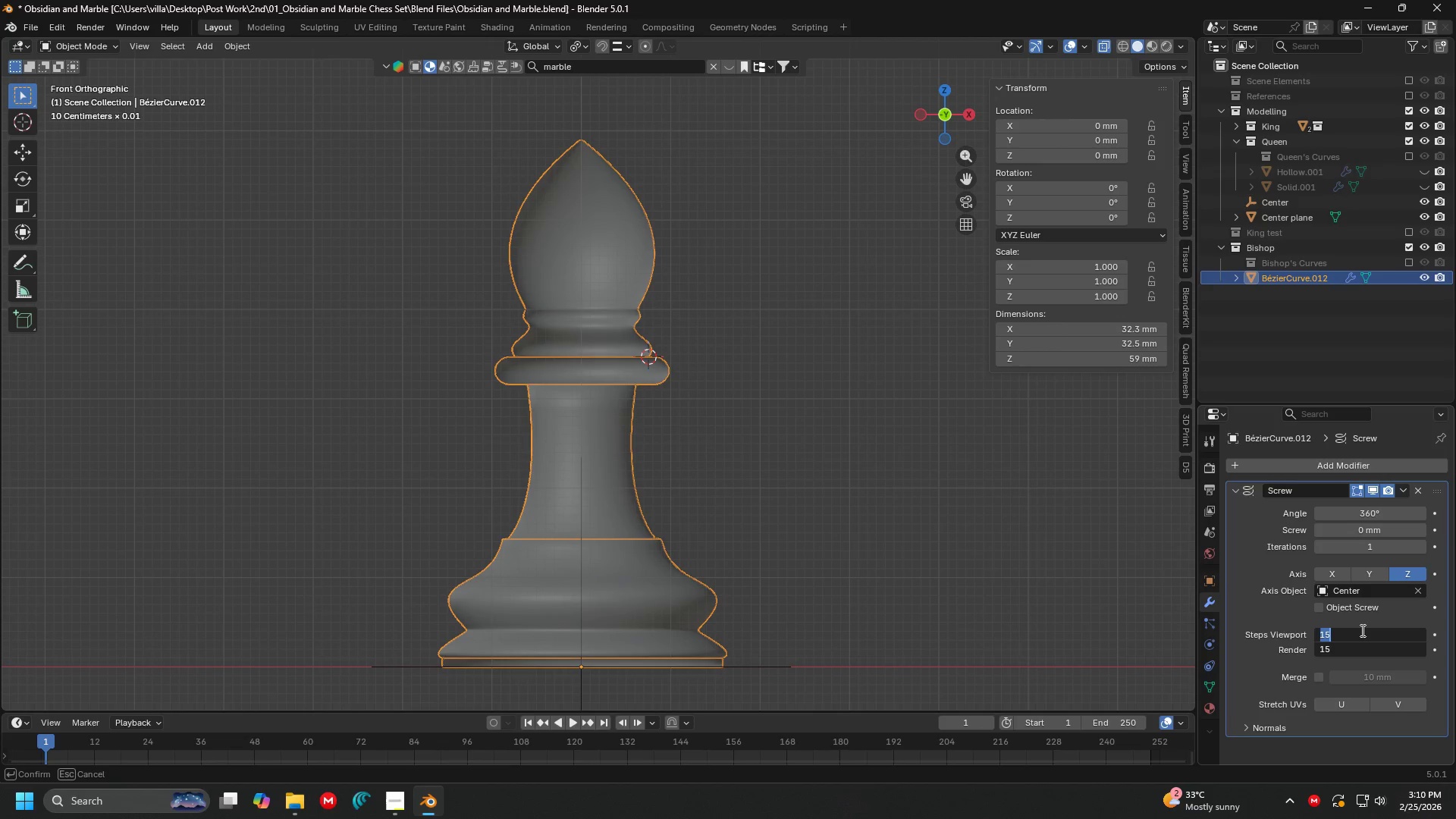 
type(38)
 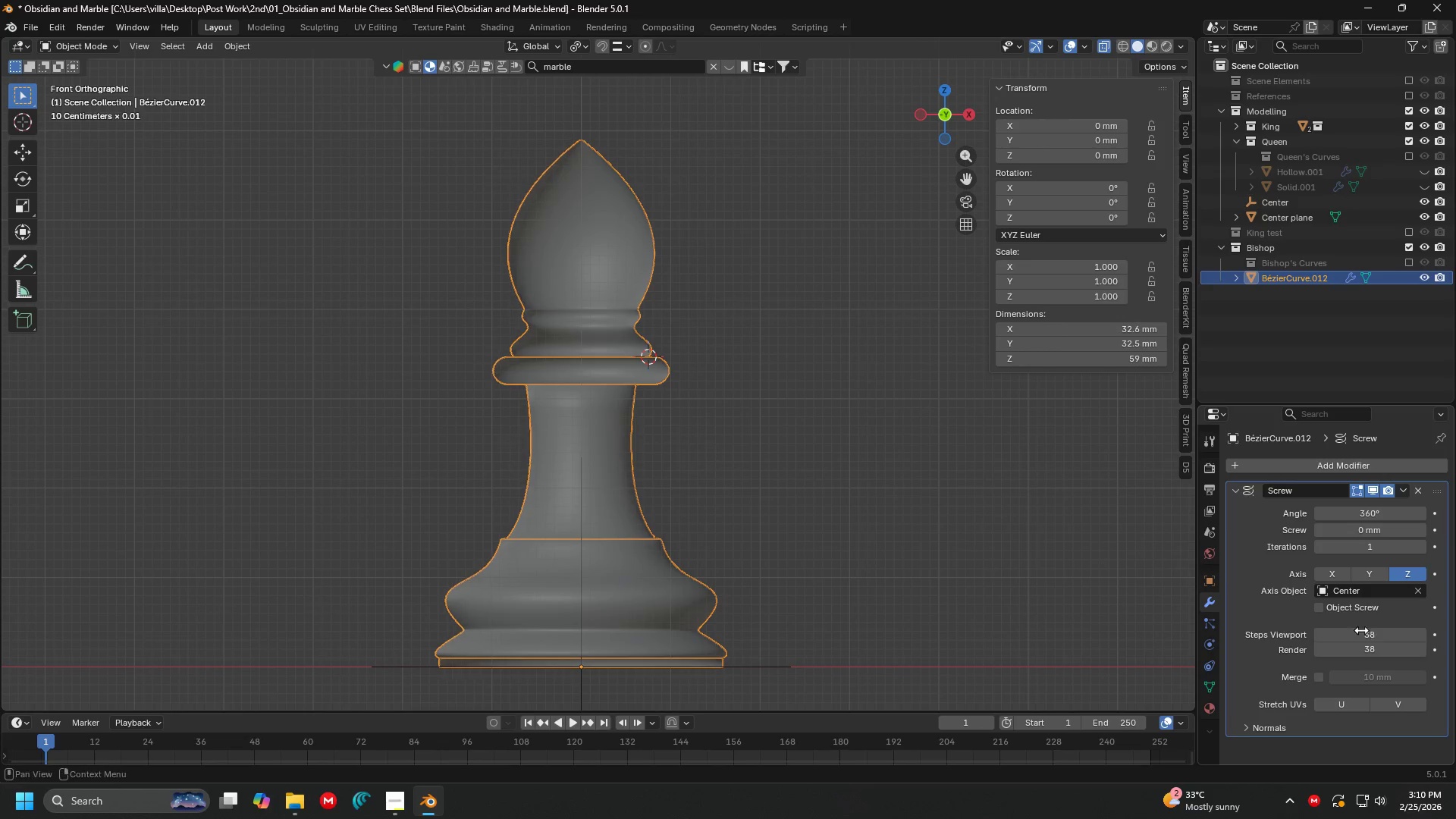 
key(Enter)
 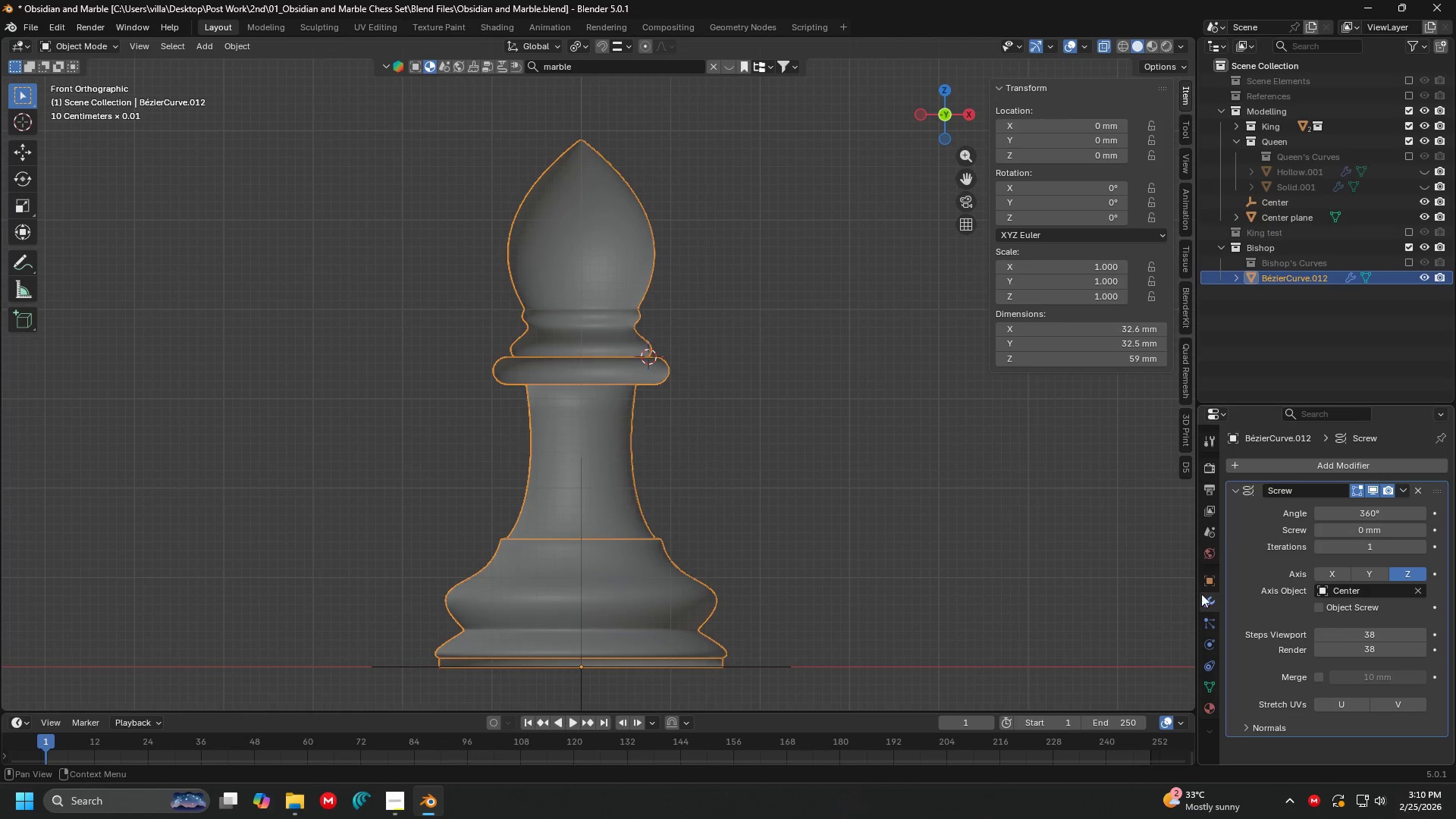 
hold_key(key=ShiftLeft, duration=1.06)
 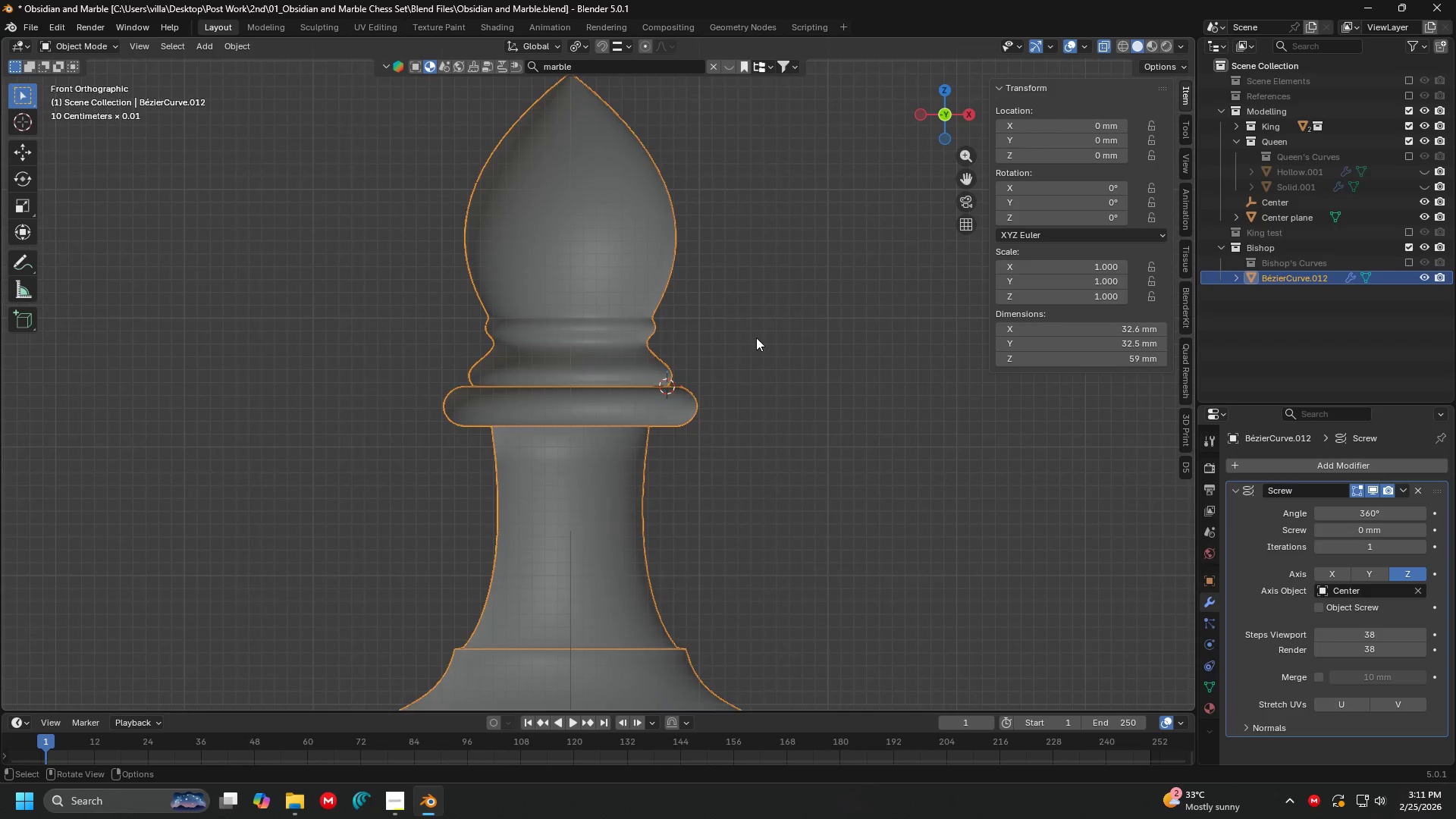 
hold_key(key=ShiftLeft, duration=8.58)
scroll: coordinate [848, 387], scroll_direction: down, amount: 2.0
 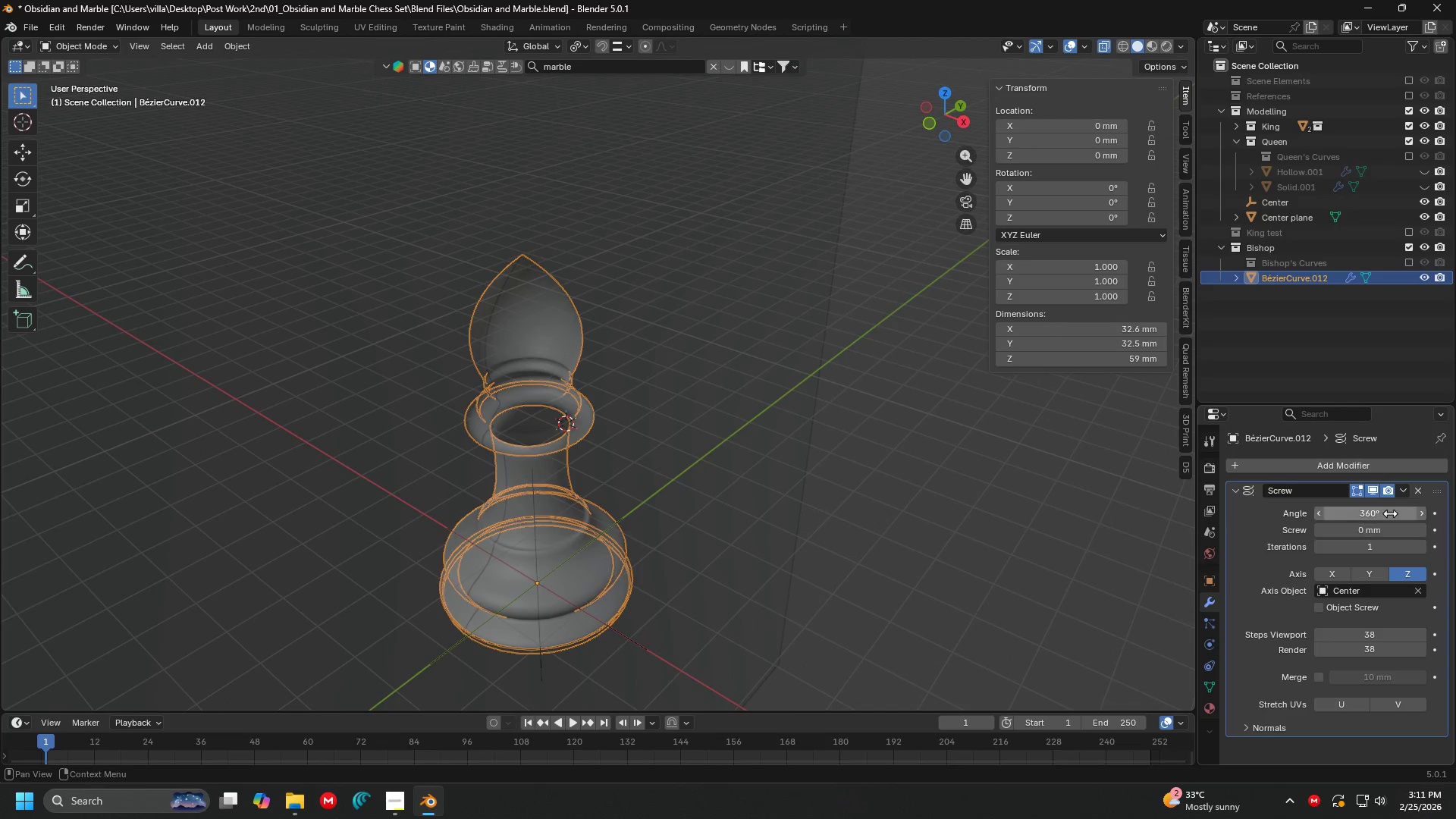 
left_click([1403, 488])
 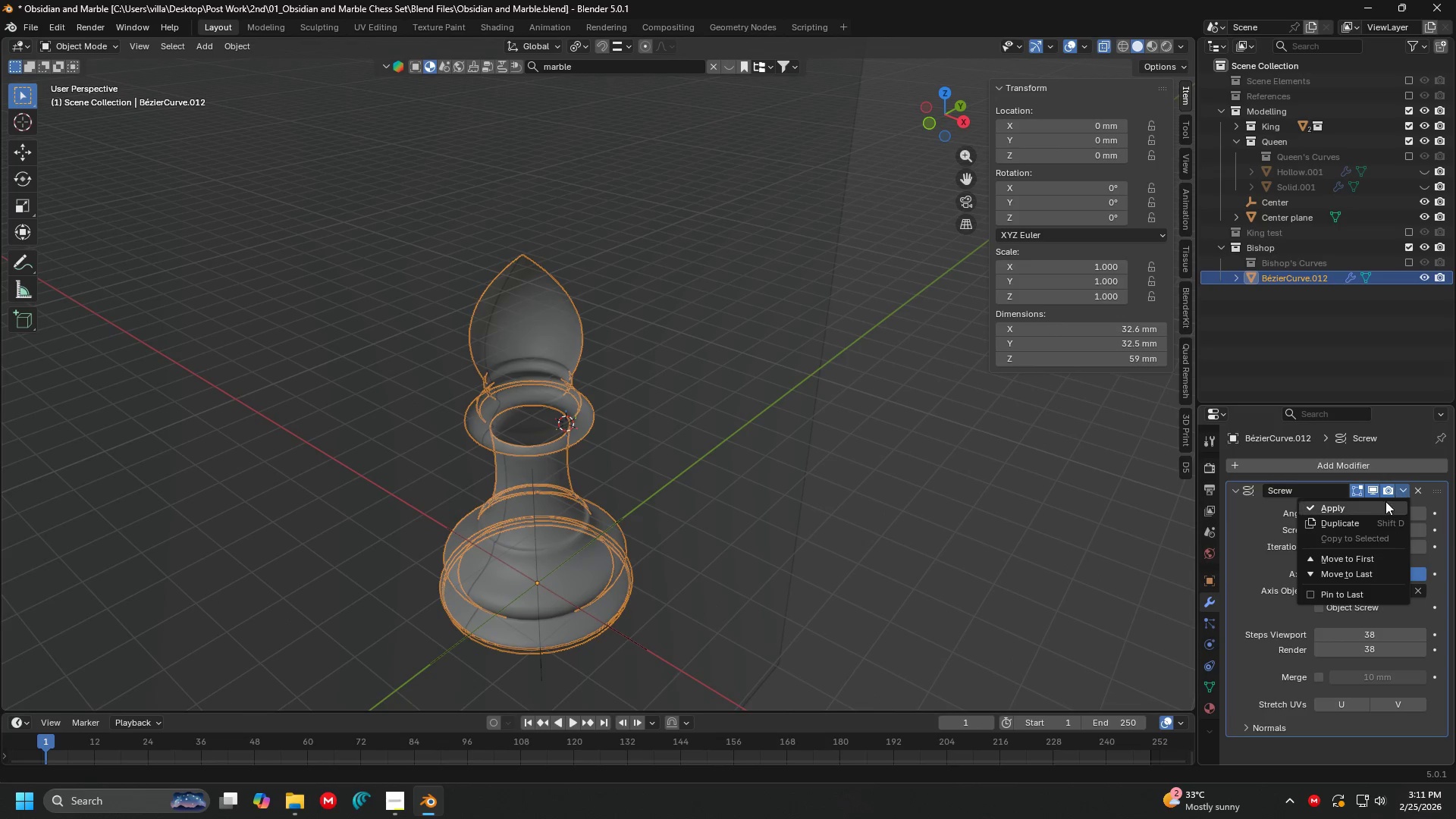 
left_click([1385, 501])
 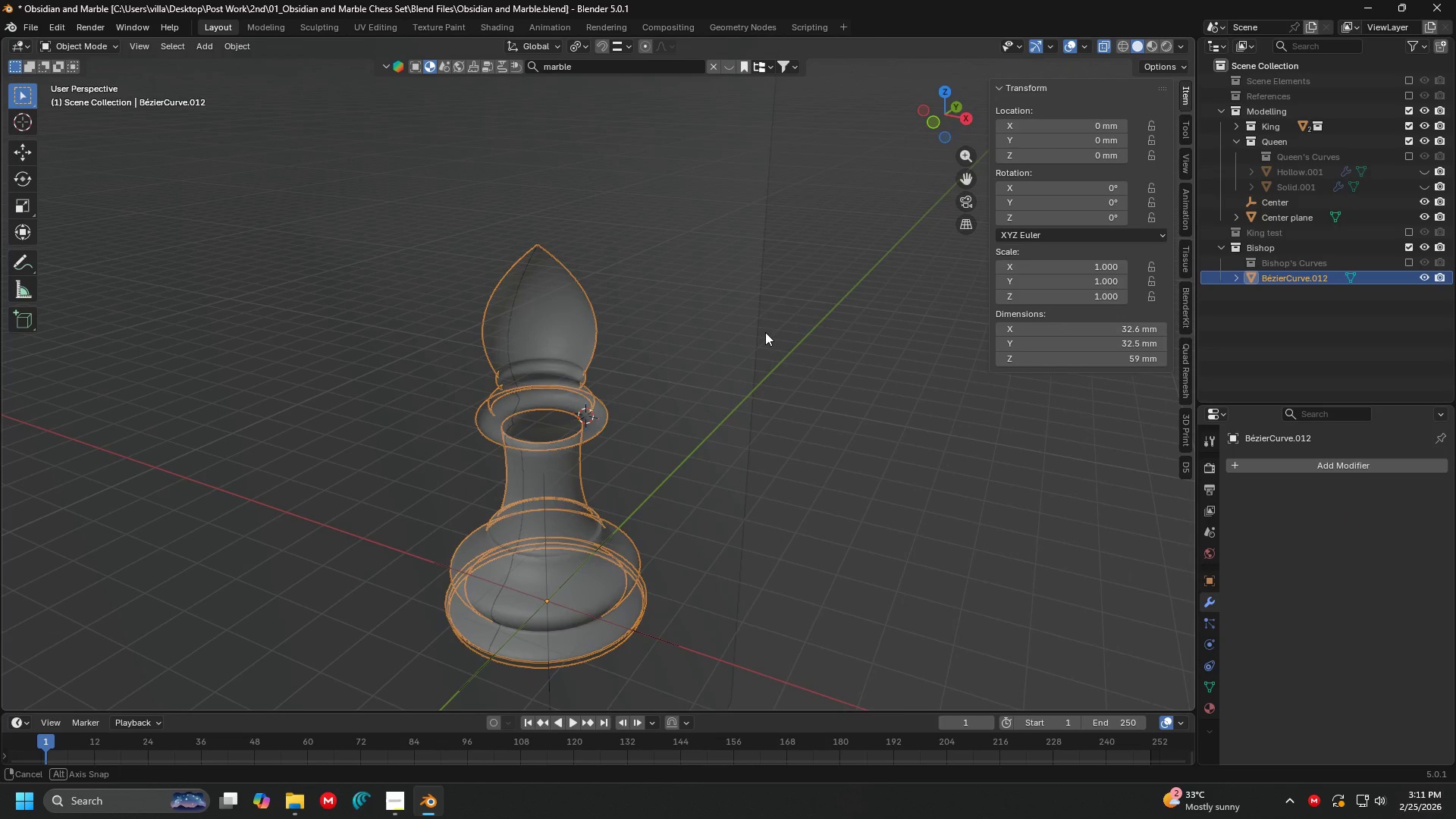 
key(Tab)
 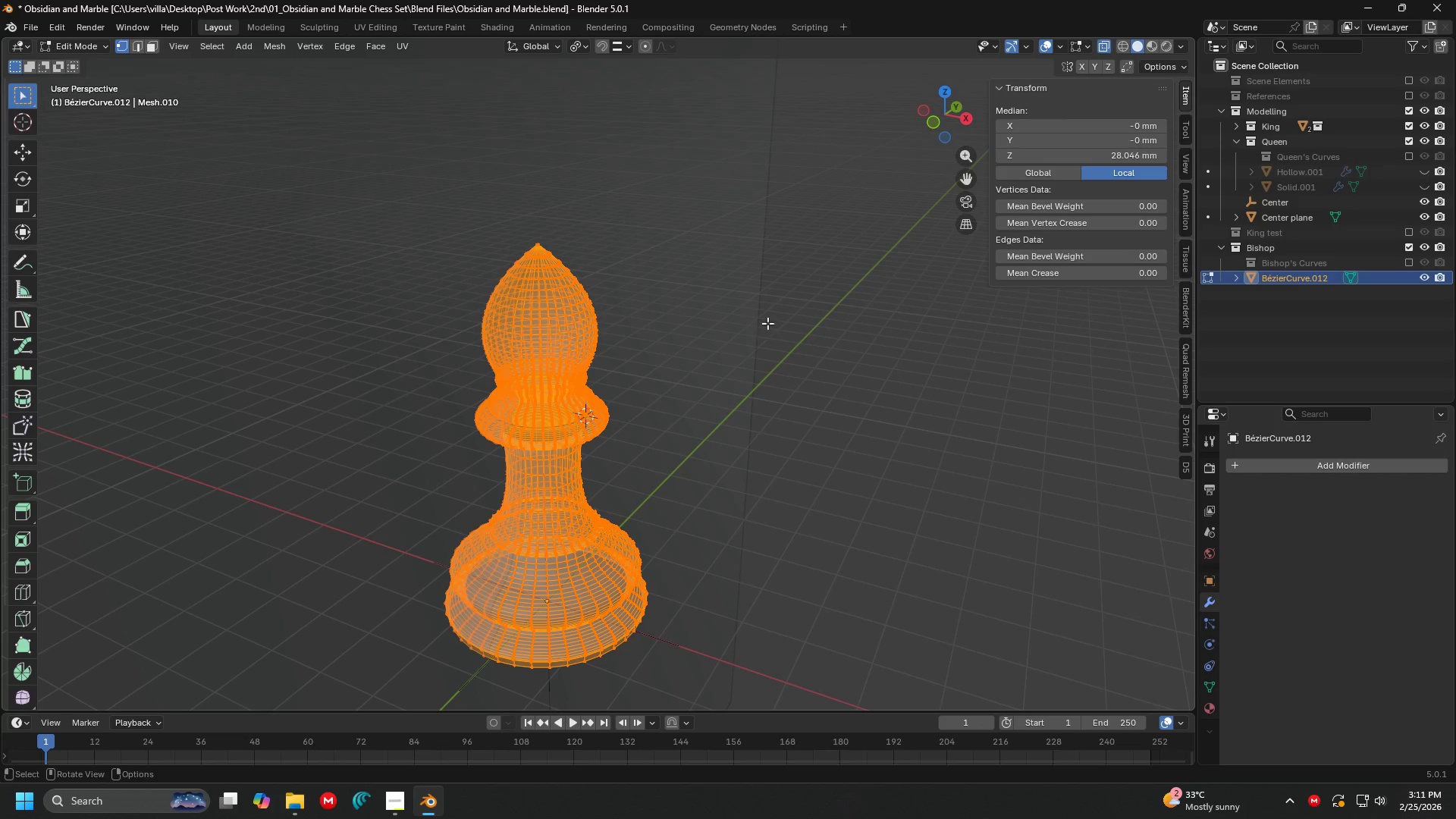 
key(Tab)
 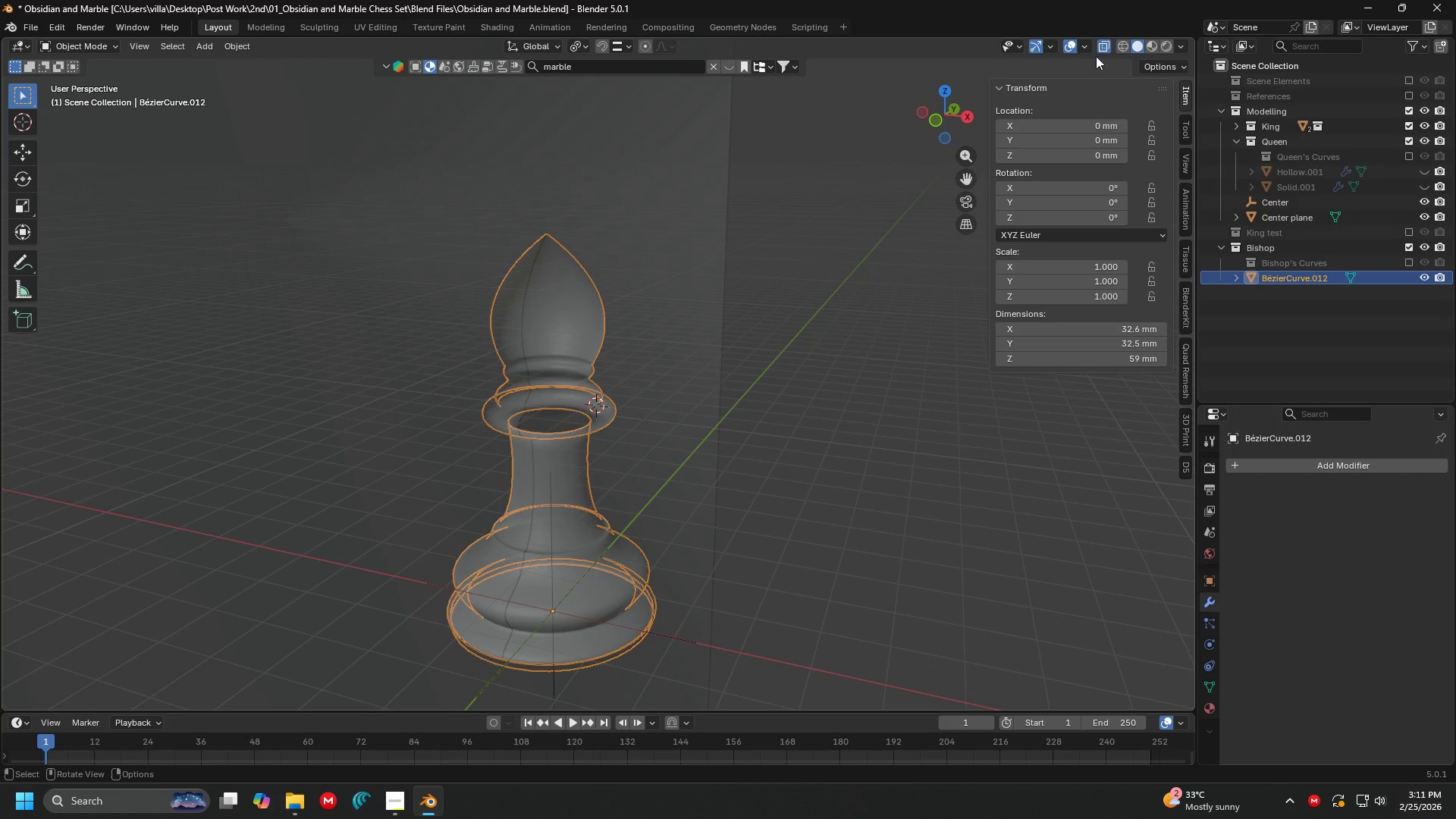 
left_click([1100, 48])
 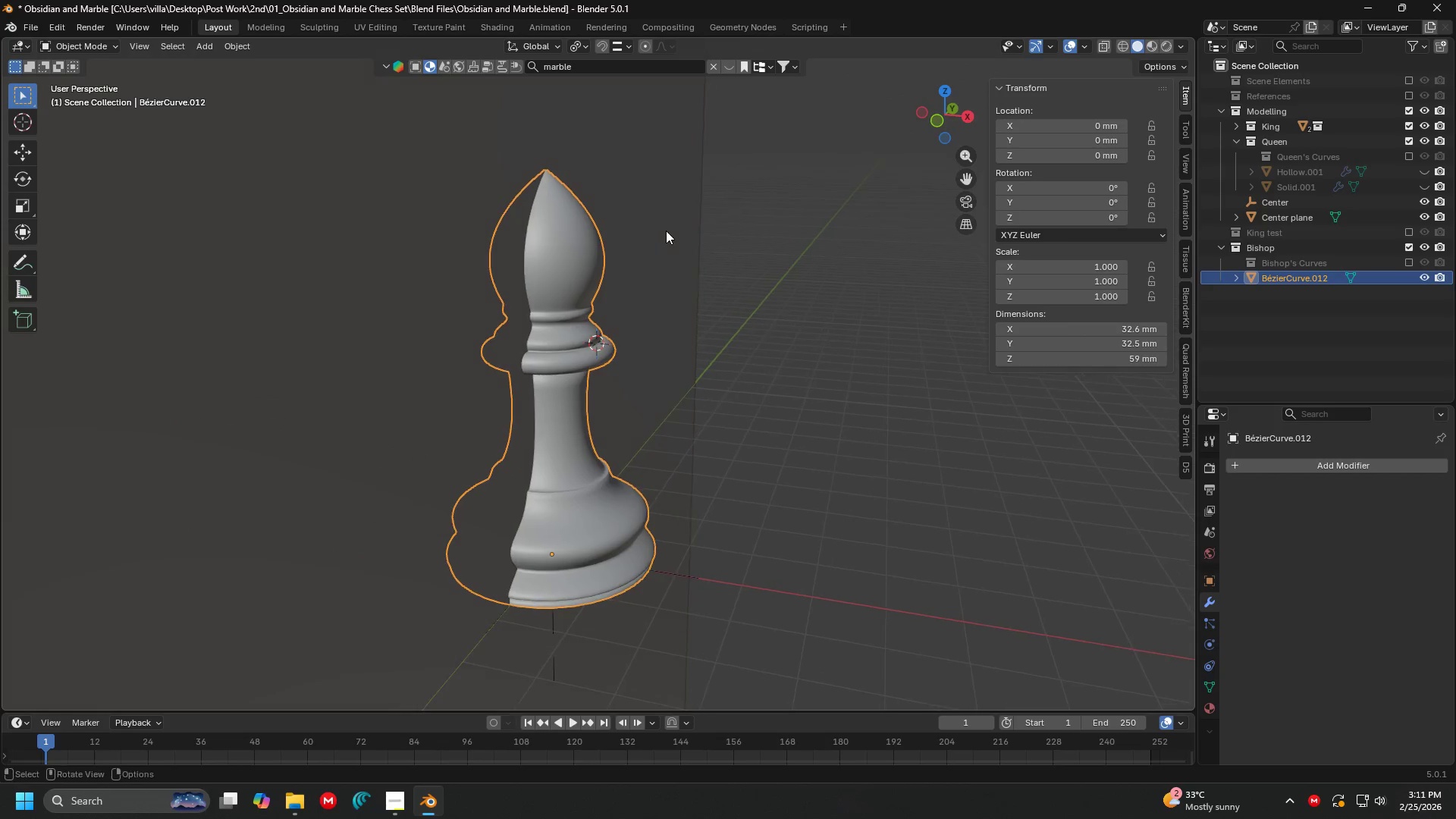 
left_click([667, 231])
 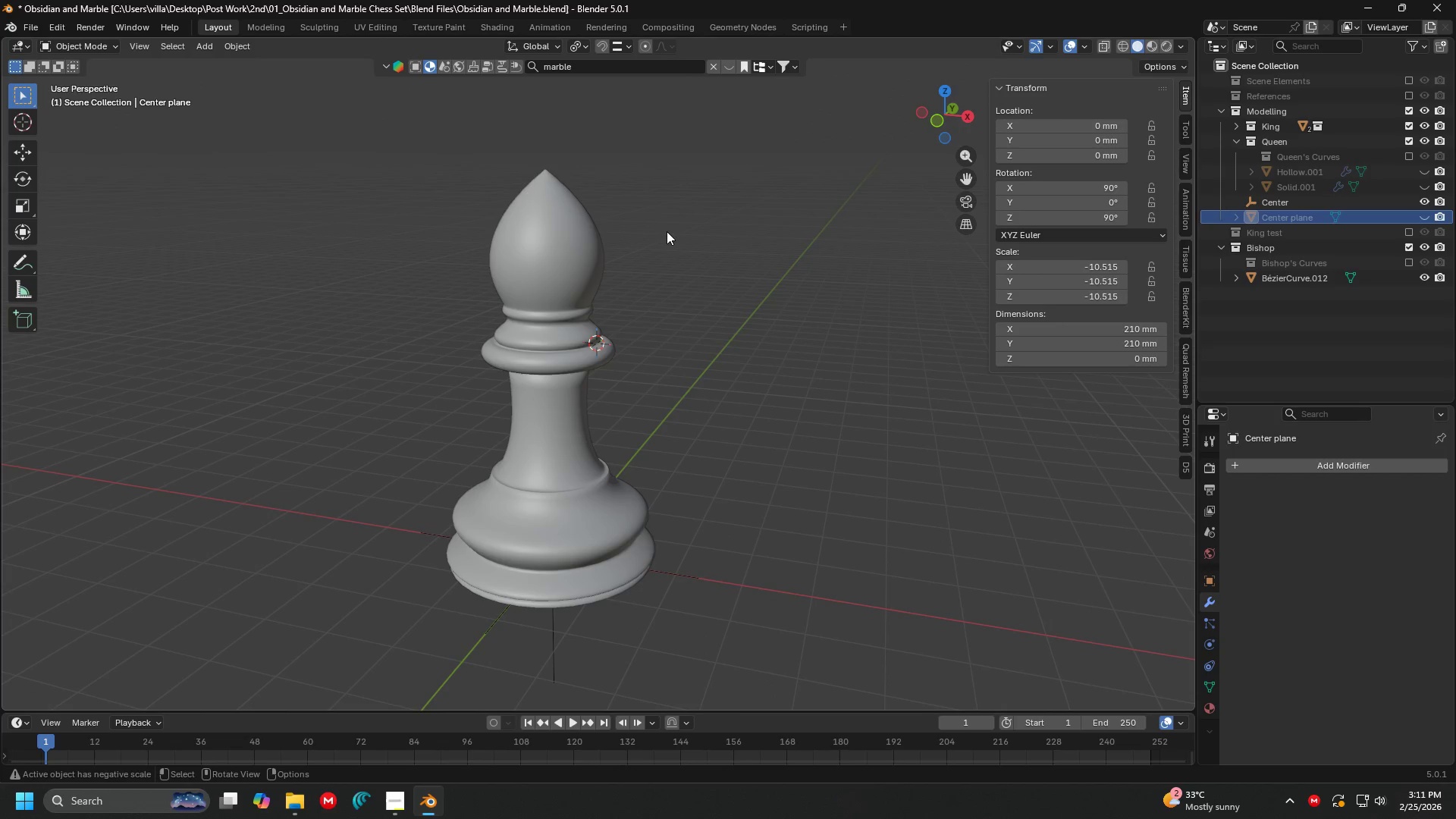 
key(H)
 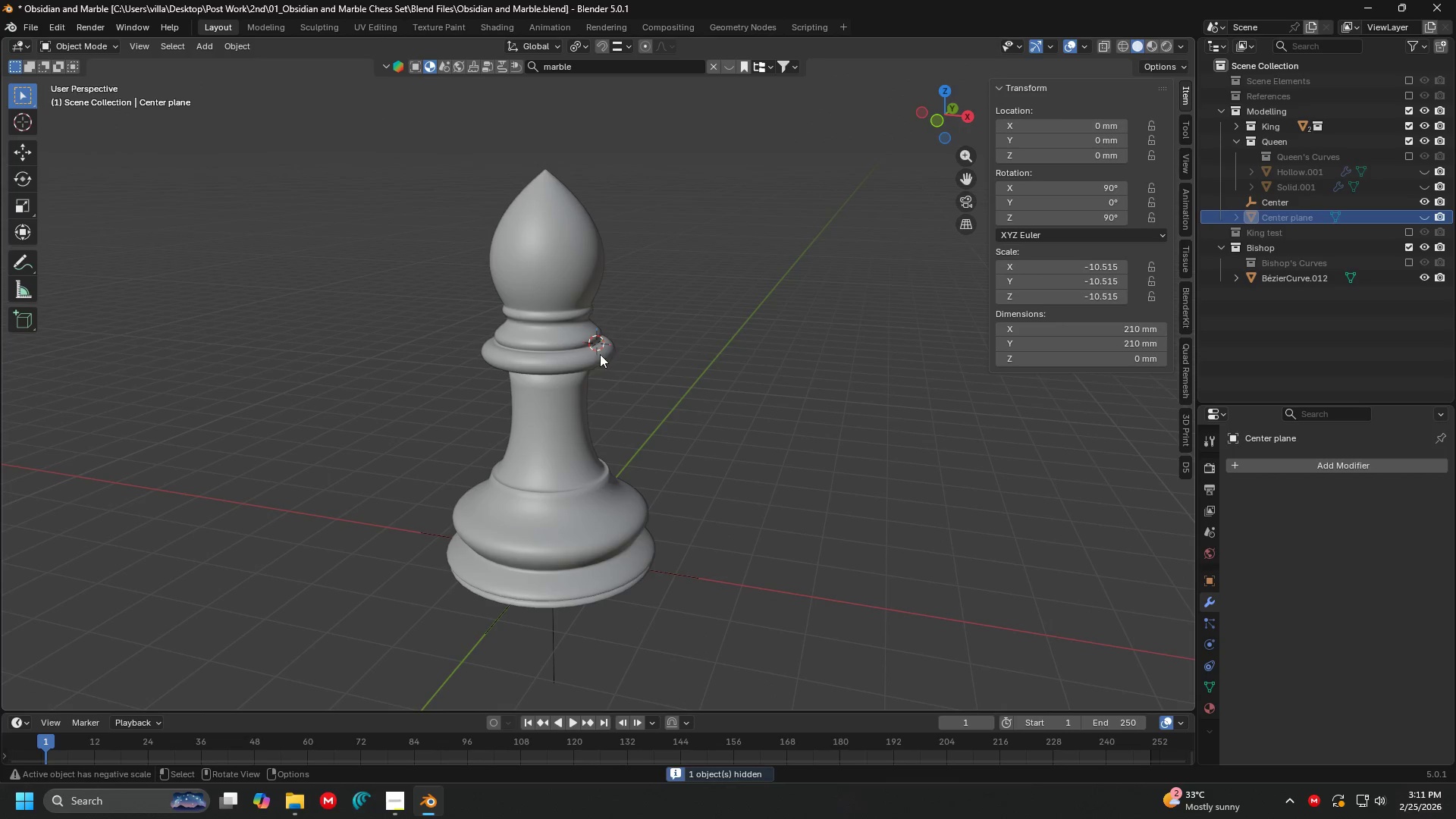 
left_click([595, 350])
 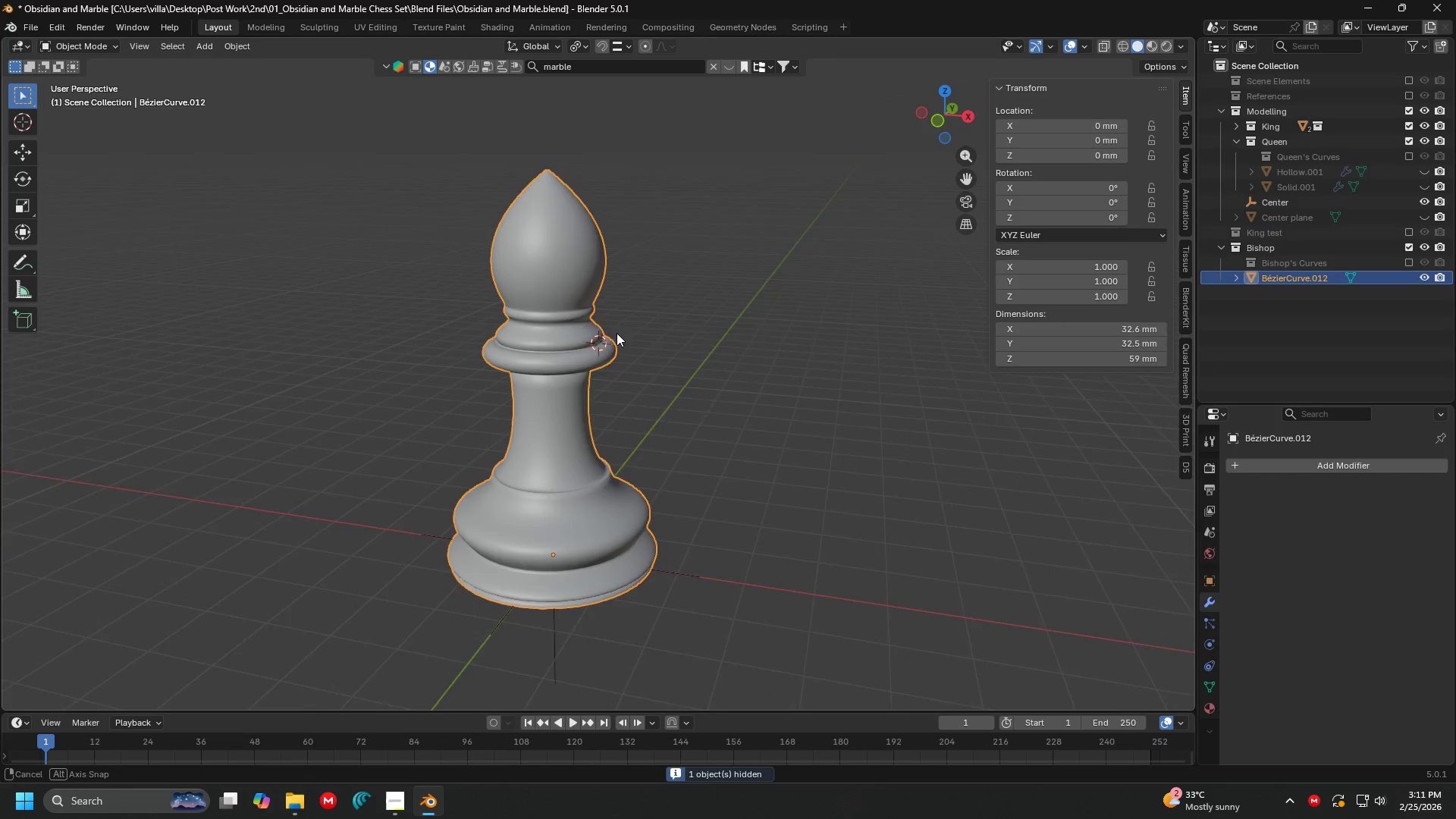 
key(Tab)
 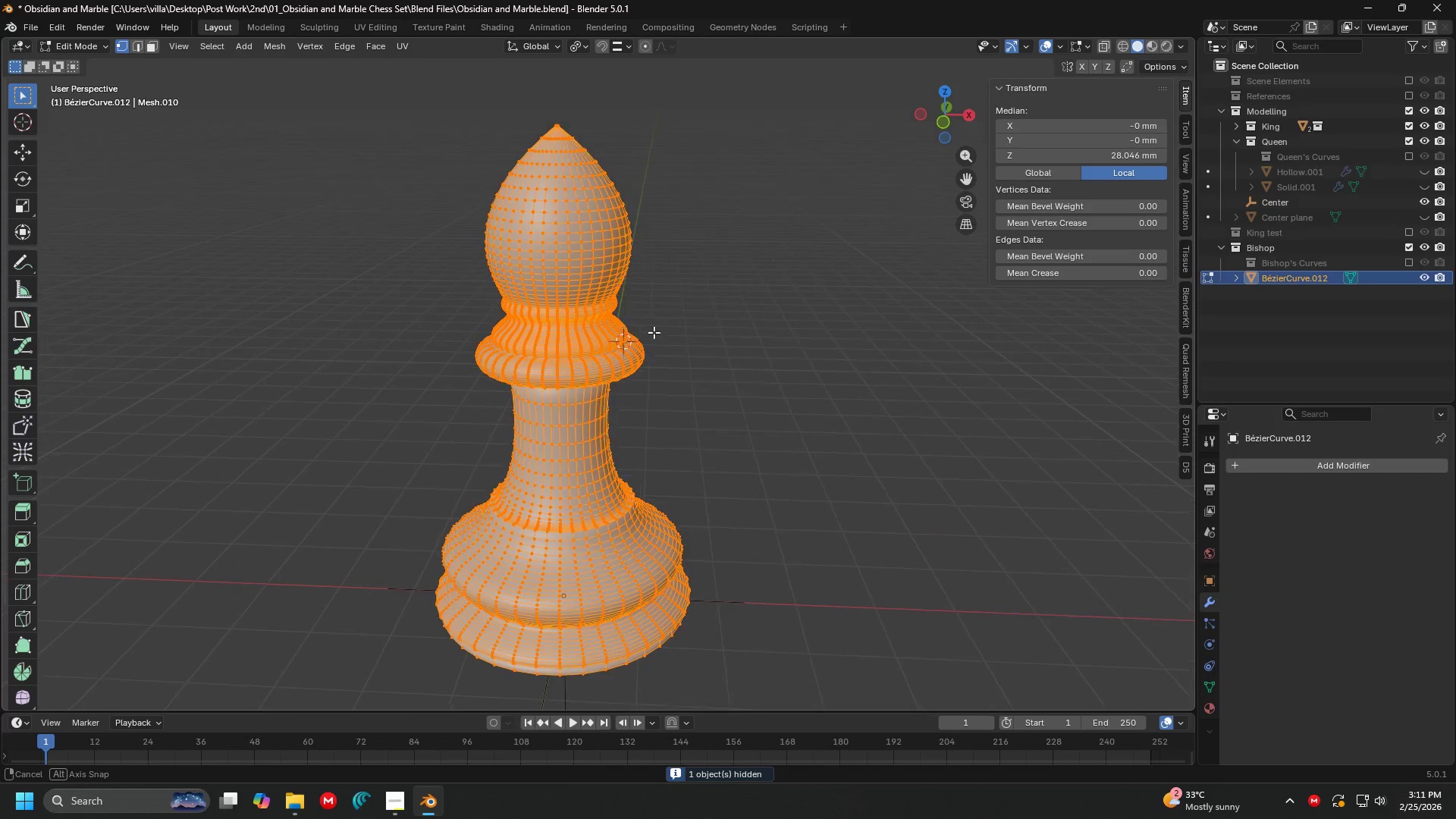 
key(Tab)
 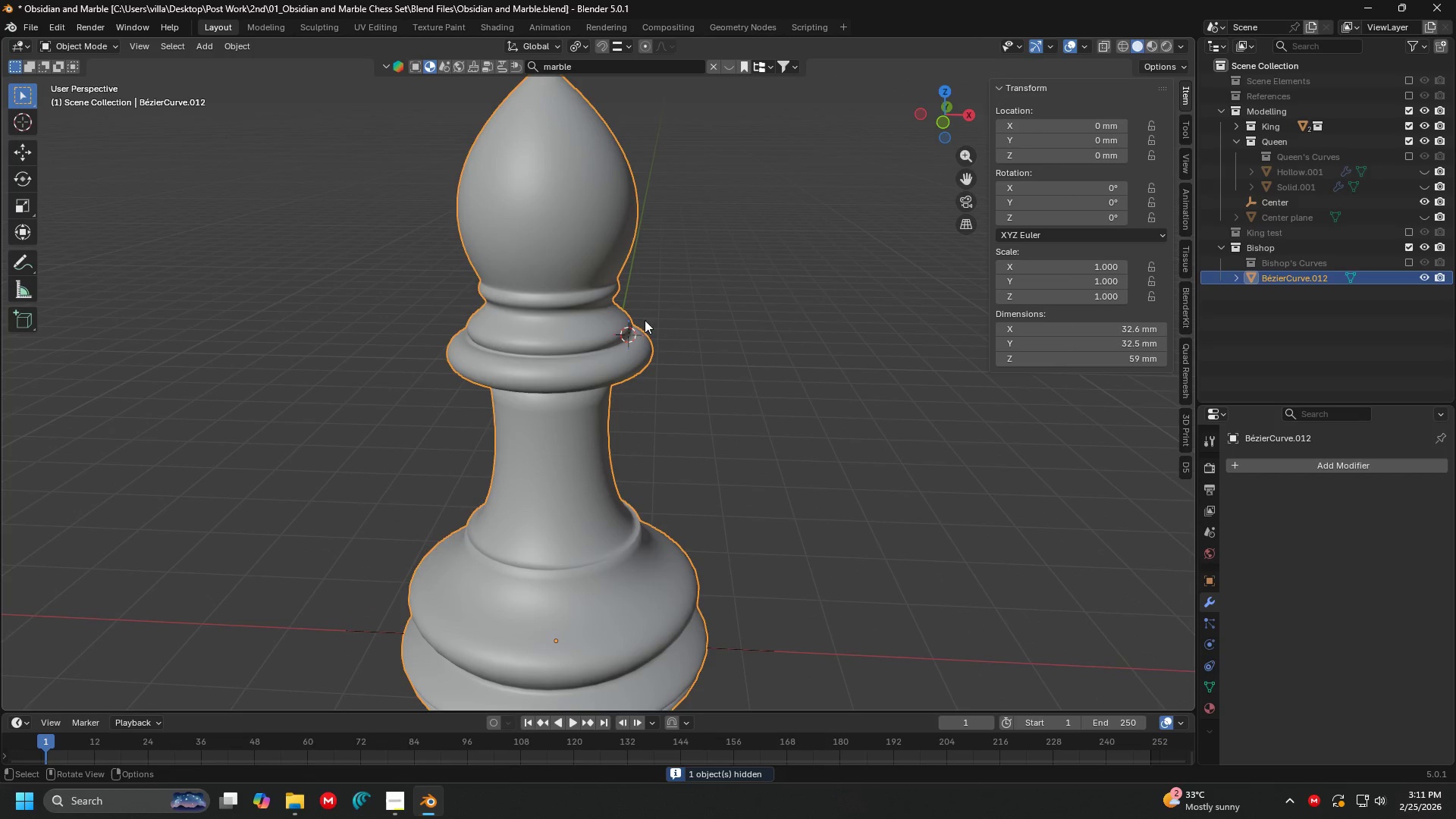 
key(Shift+ShiftLeft)
 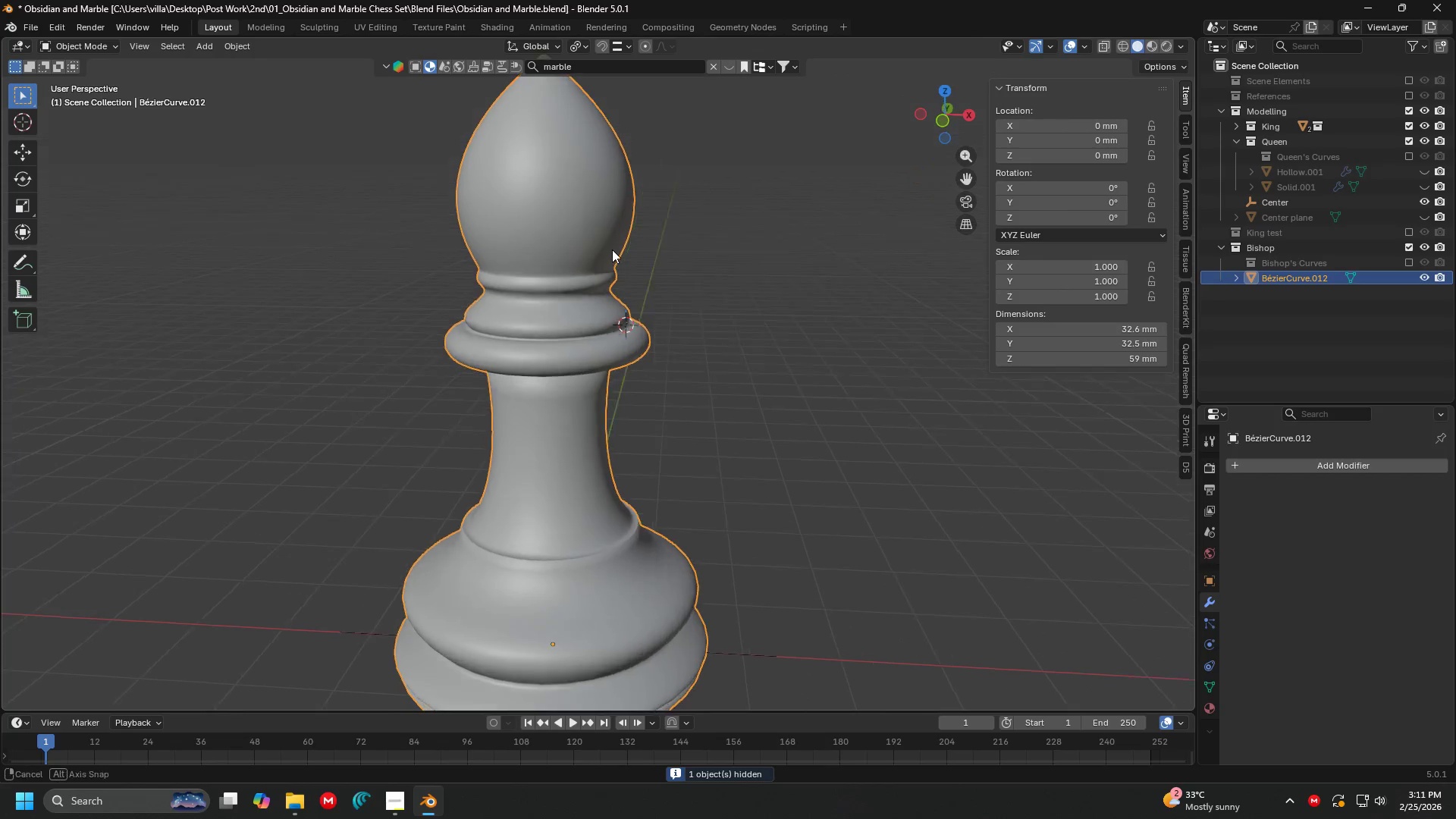 
scroll: coordinate [651, 334], scroll_direction: up, amount: 3.0
 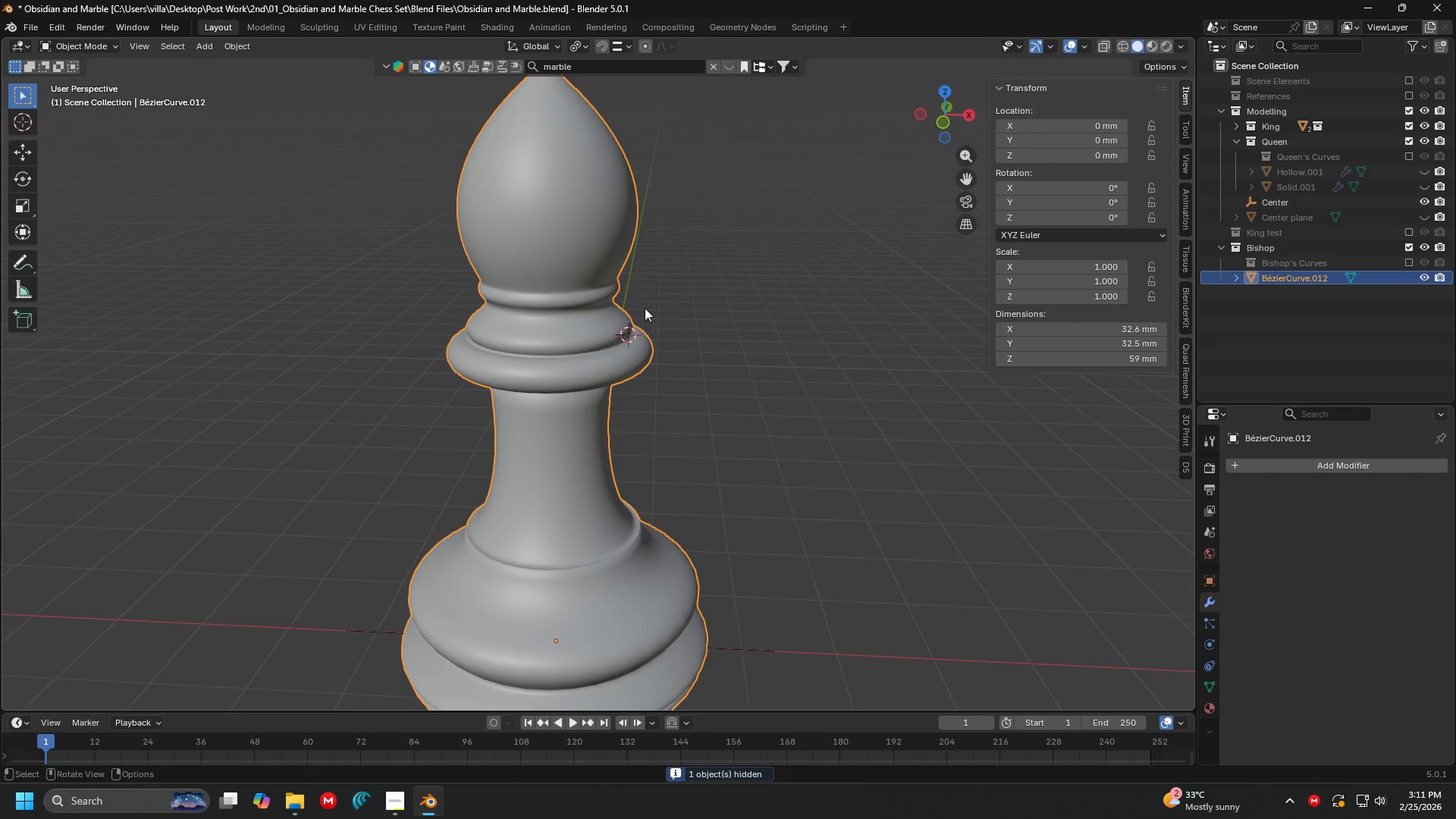 
right_click([613, 229])
 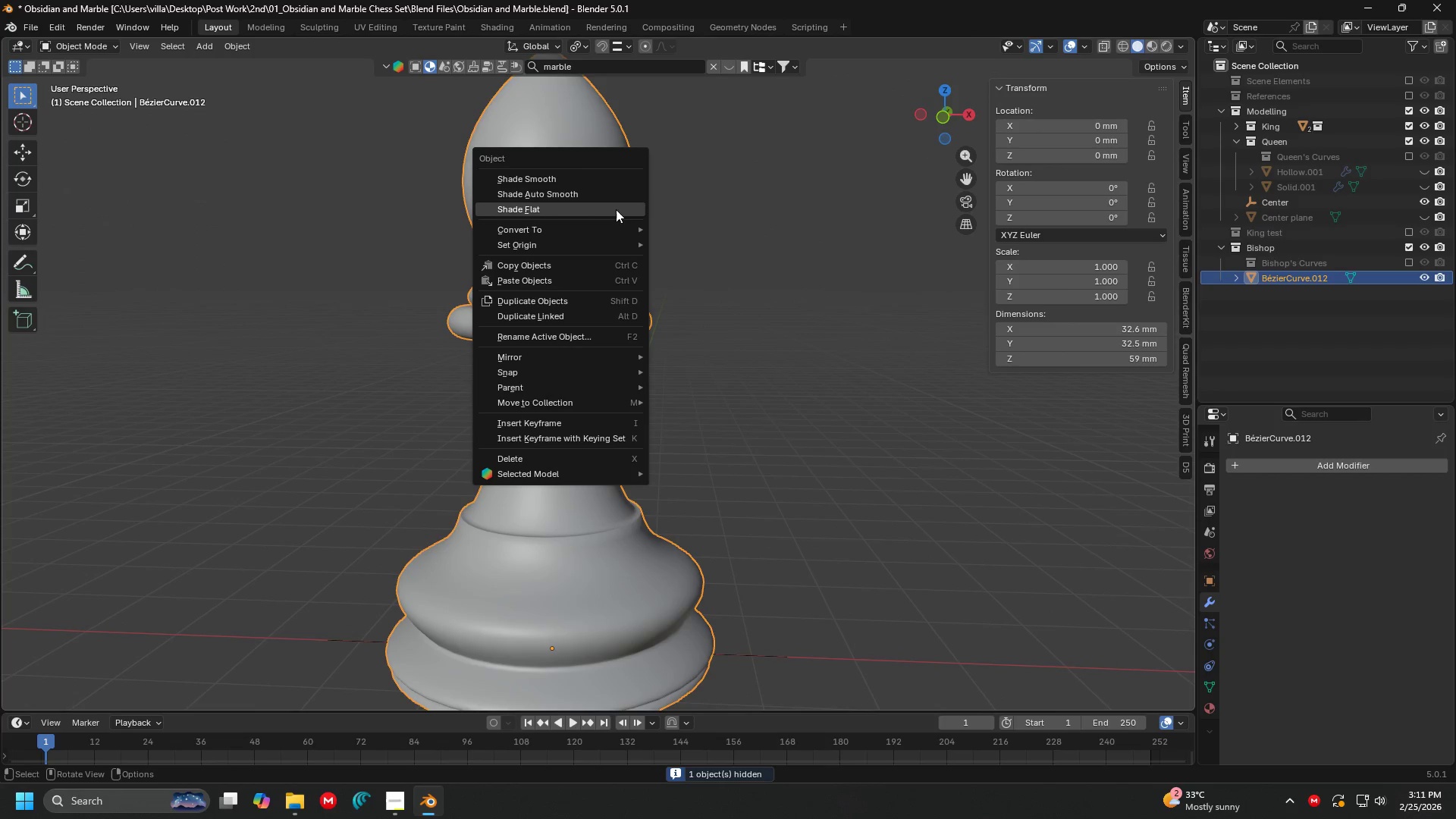 
left_click([619, 198])
 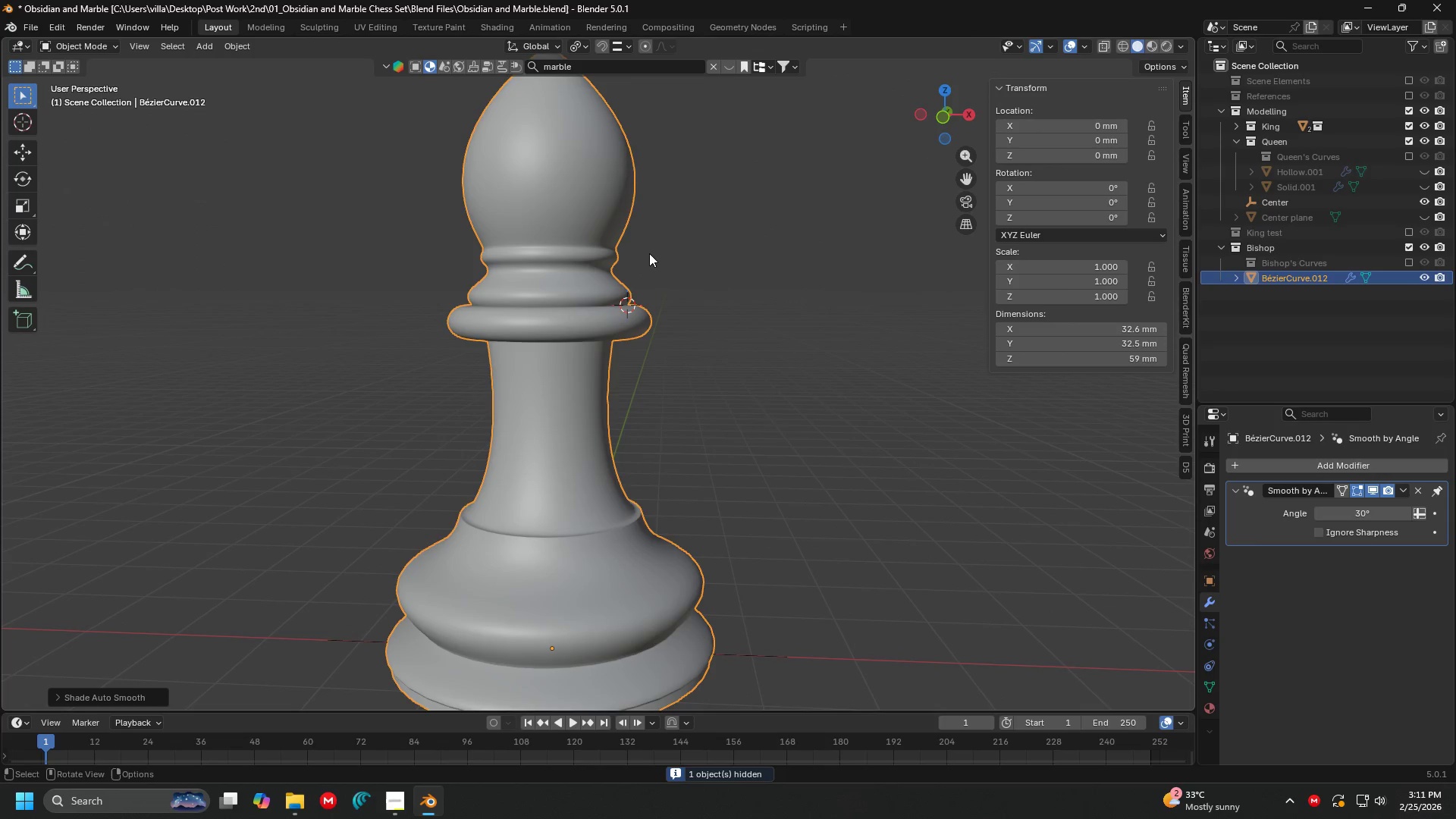 
key(Shift+ShiftLeft)
 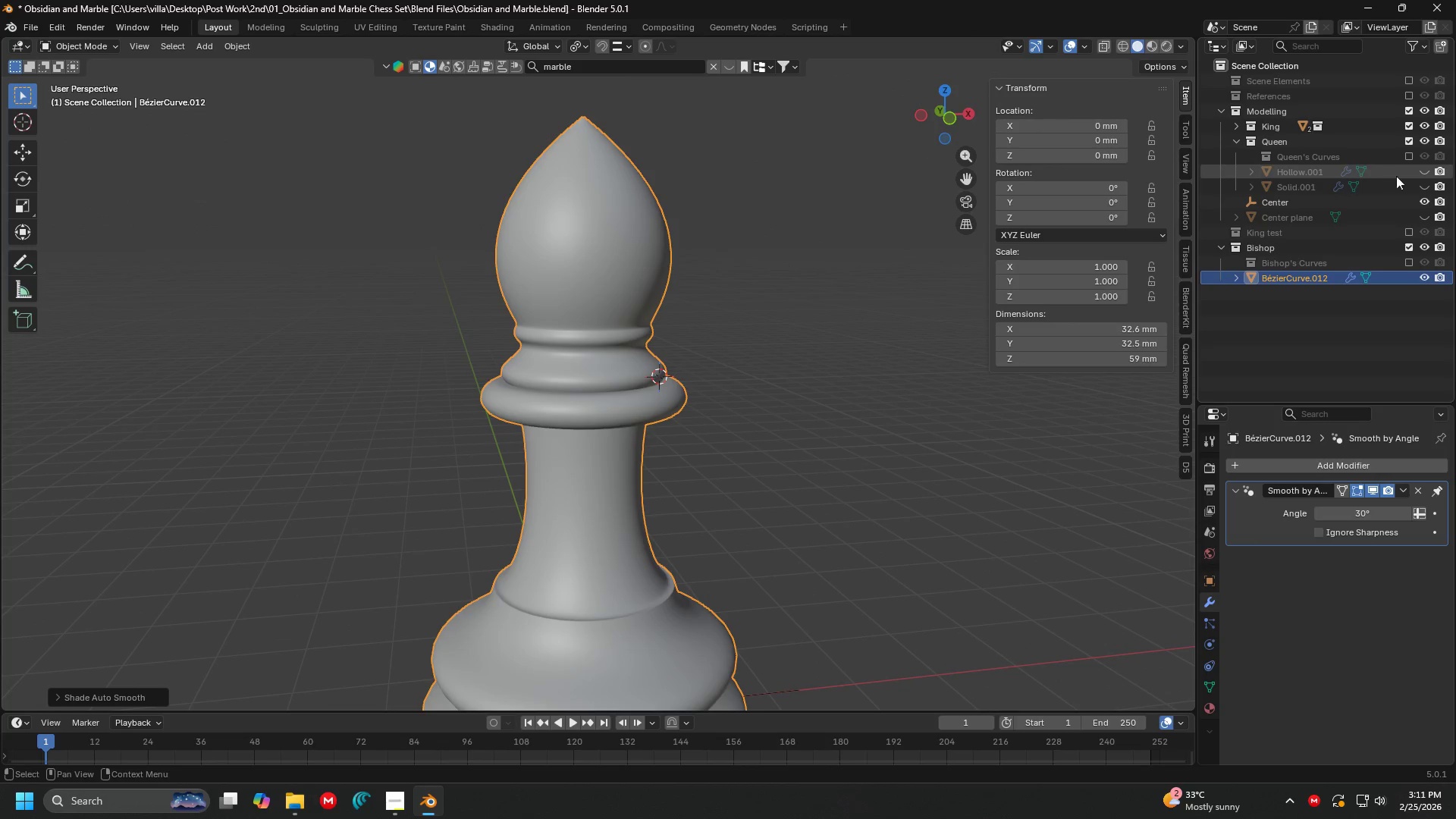 
left_click([1426, 190])
 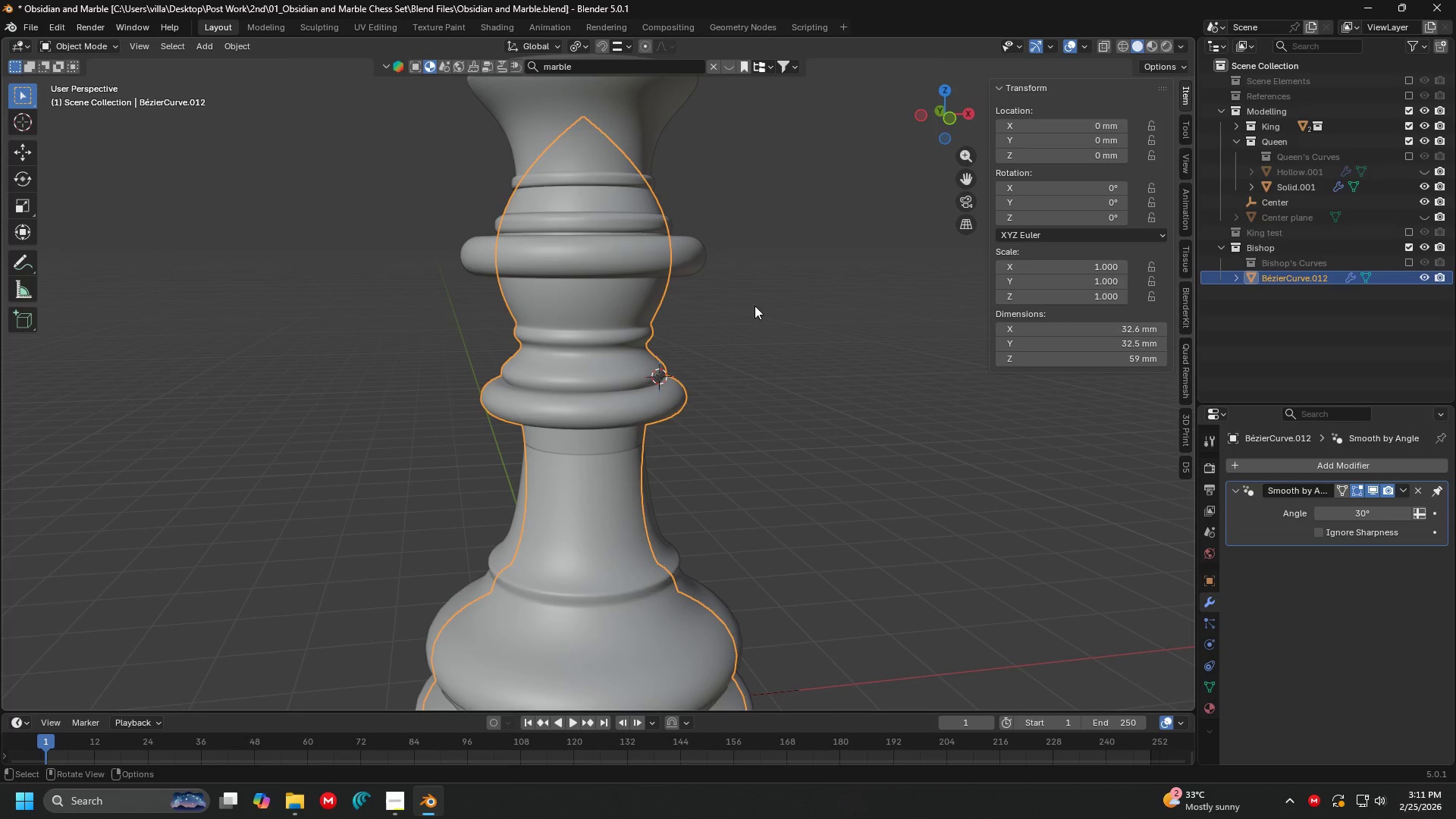 
hold_key(key=ShiftLeft, duration=0.61)
left_click([676, 129])
 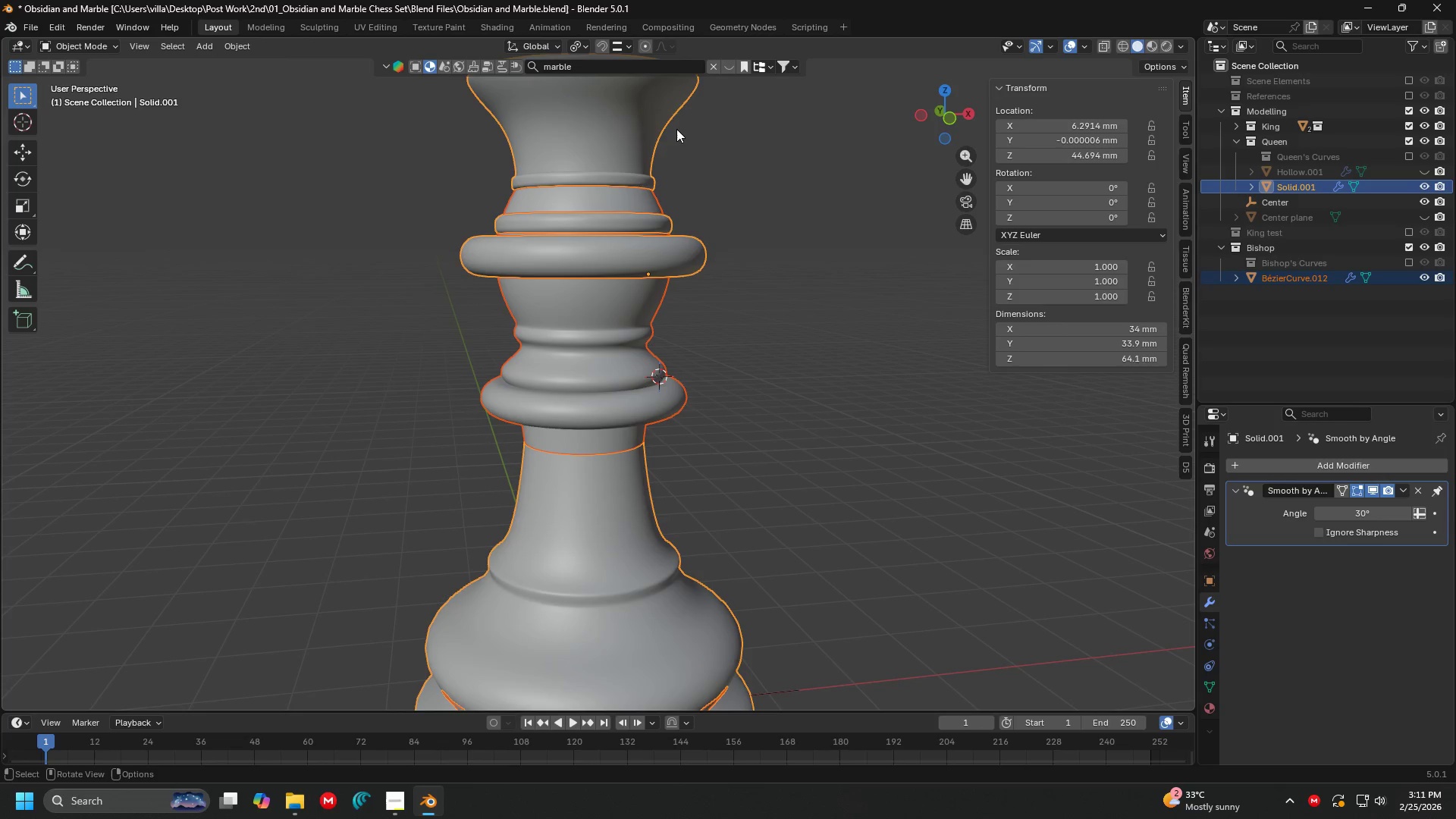 
key(Control+L)
 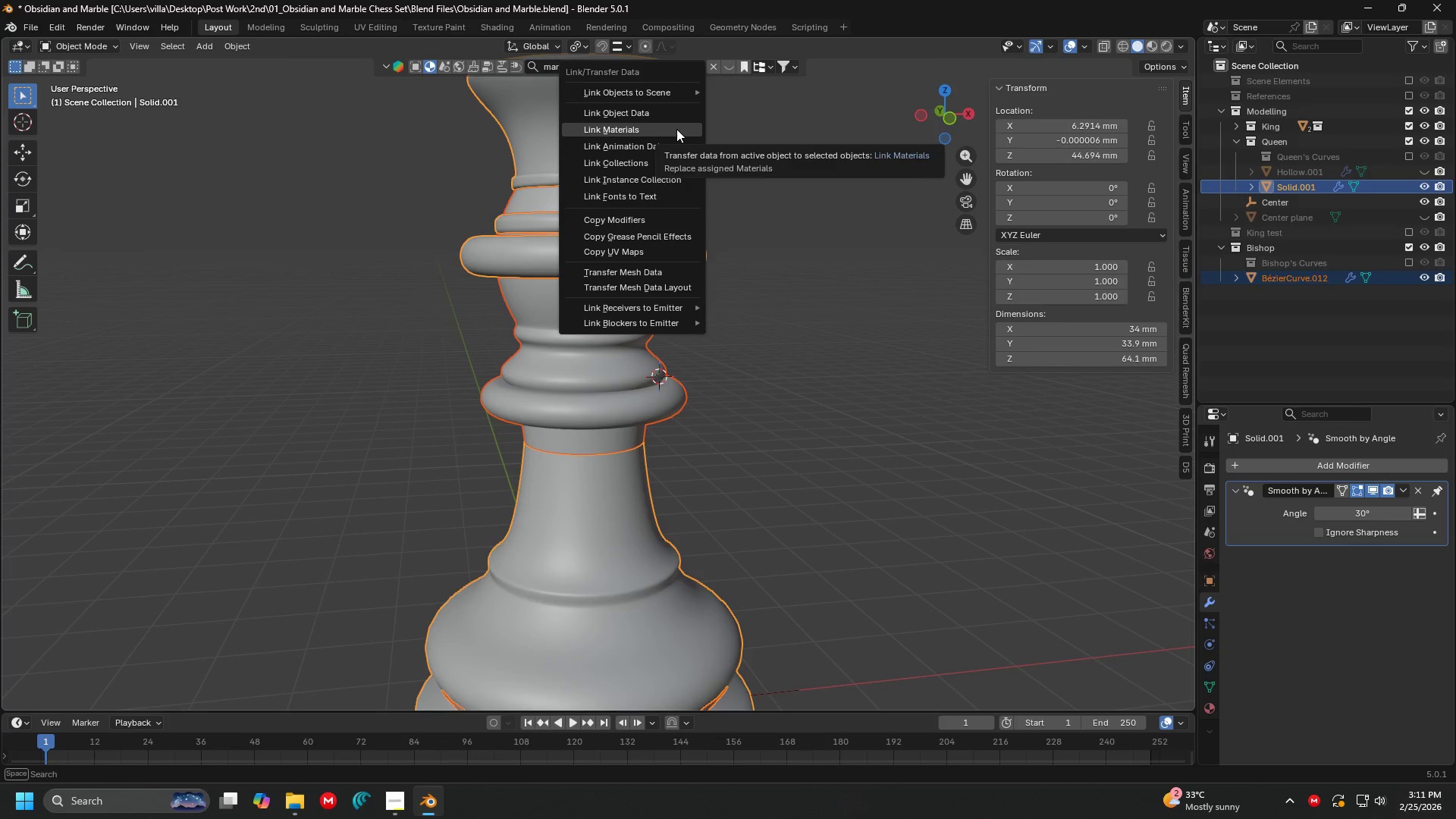 
left_click([676, 129])
 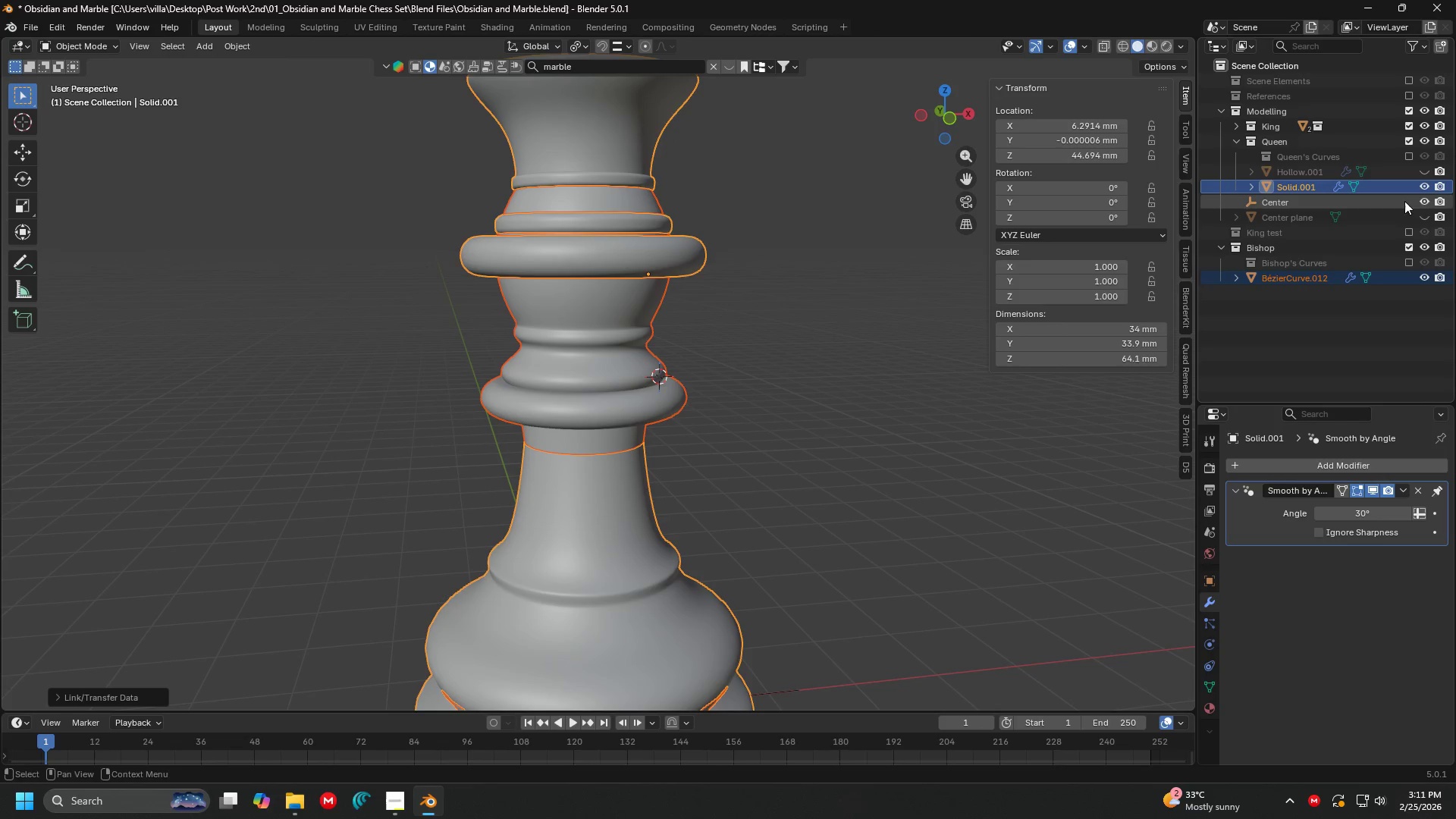 
left_click([1424, 186])
 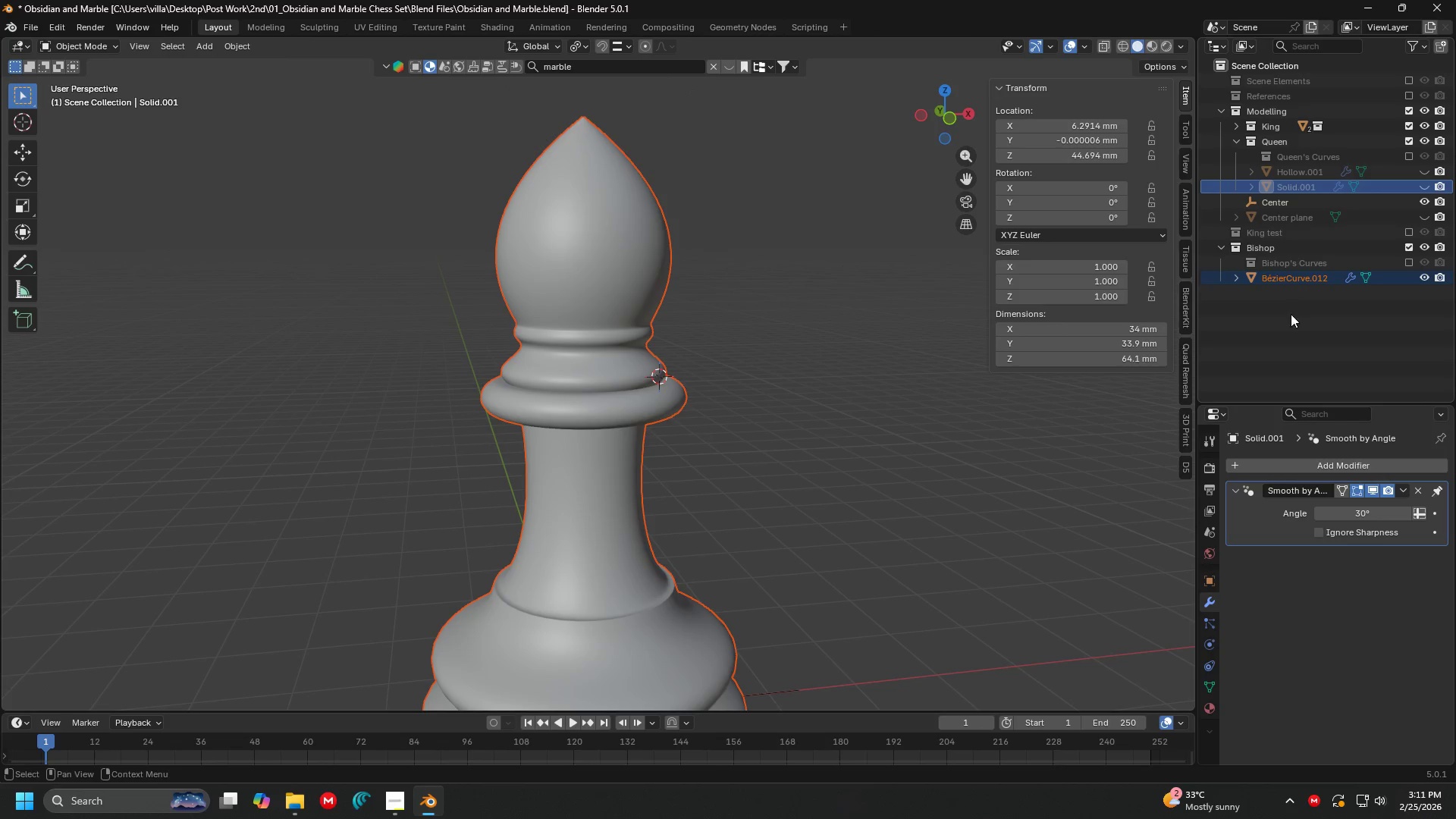 
left_click([1307, 282])
 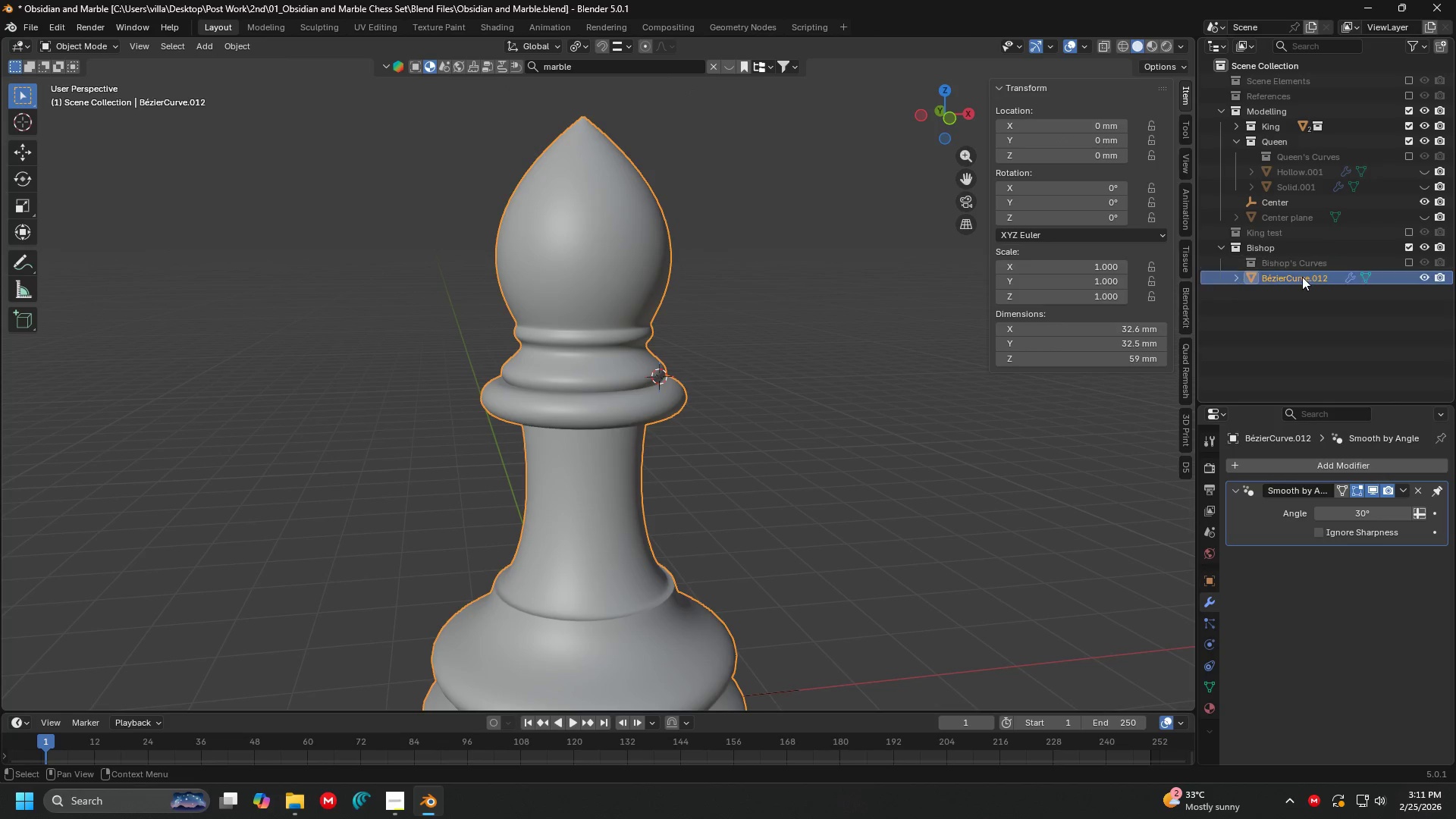 
double_click([1301, 278])
 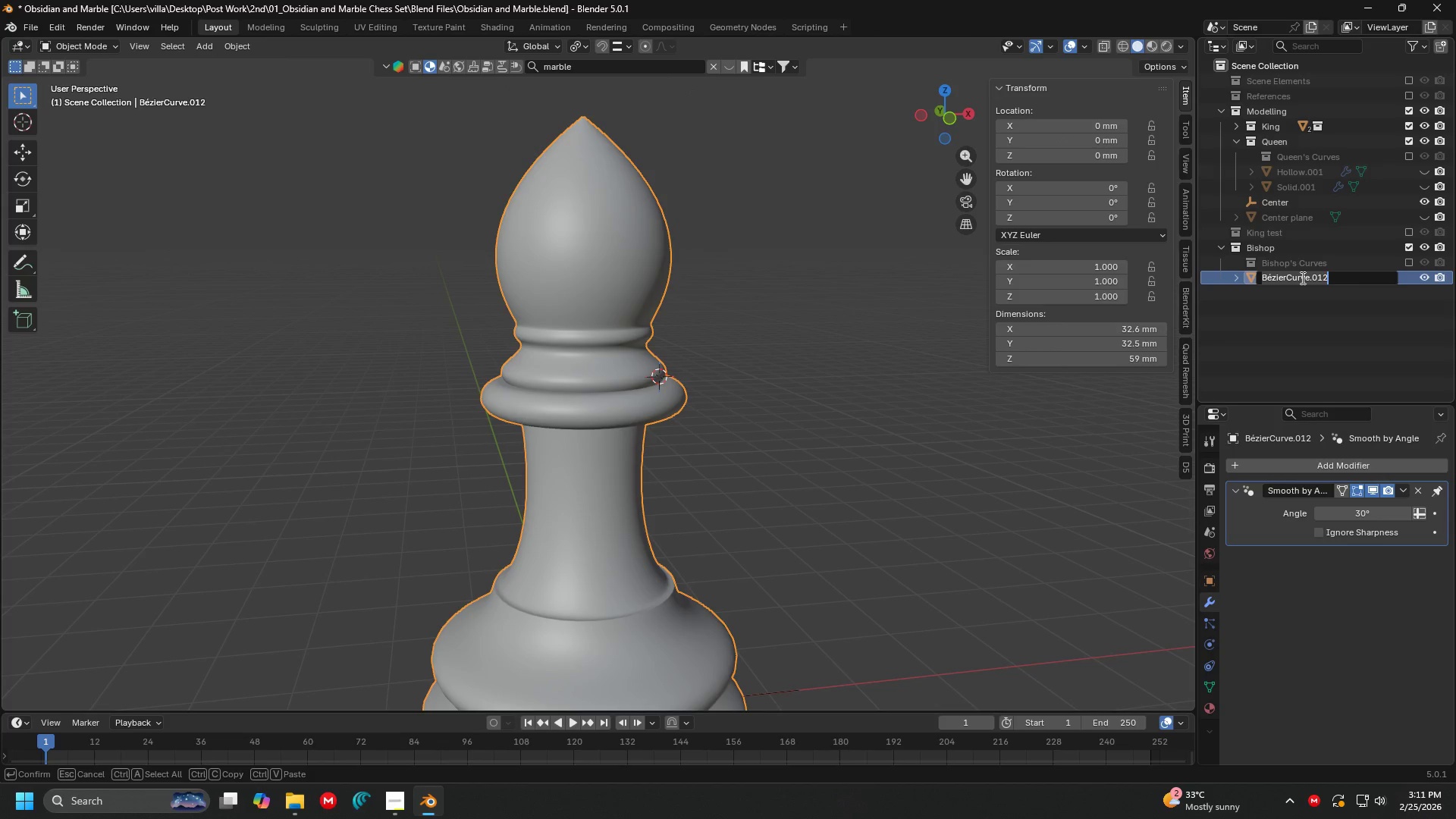 
type(Hollow)
 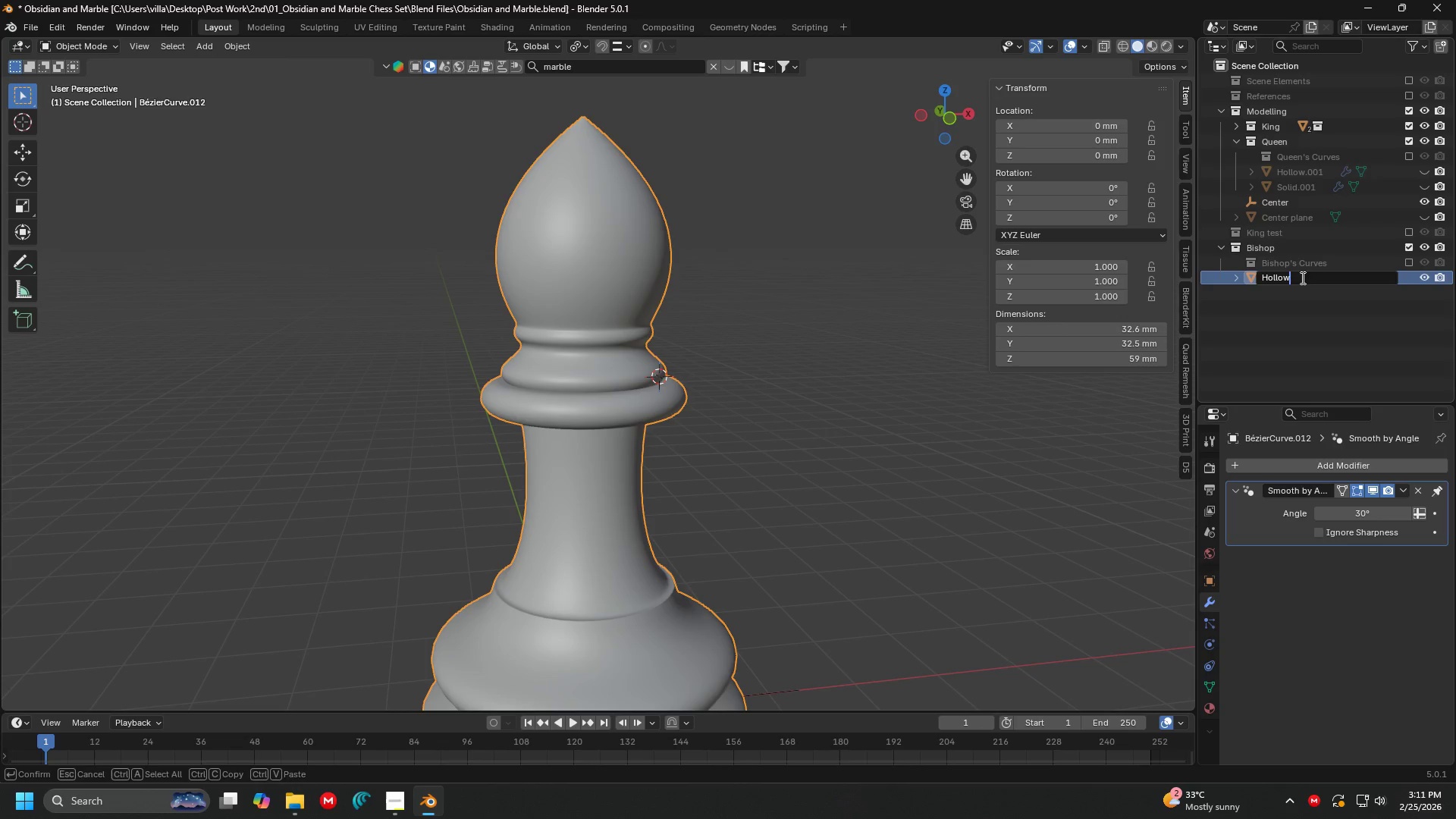 
key(Enter)
 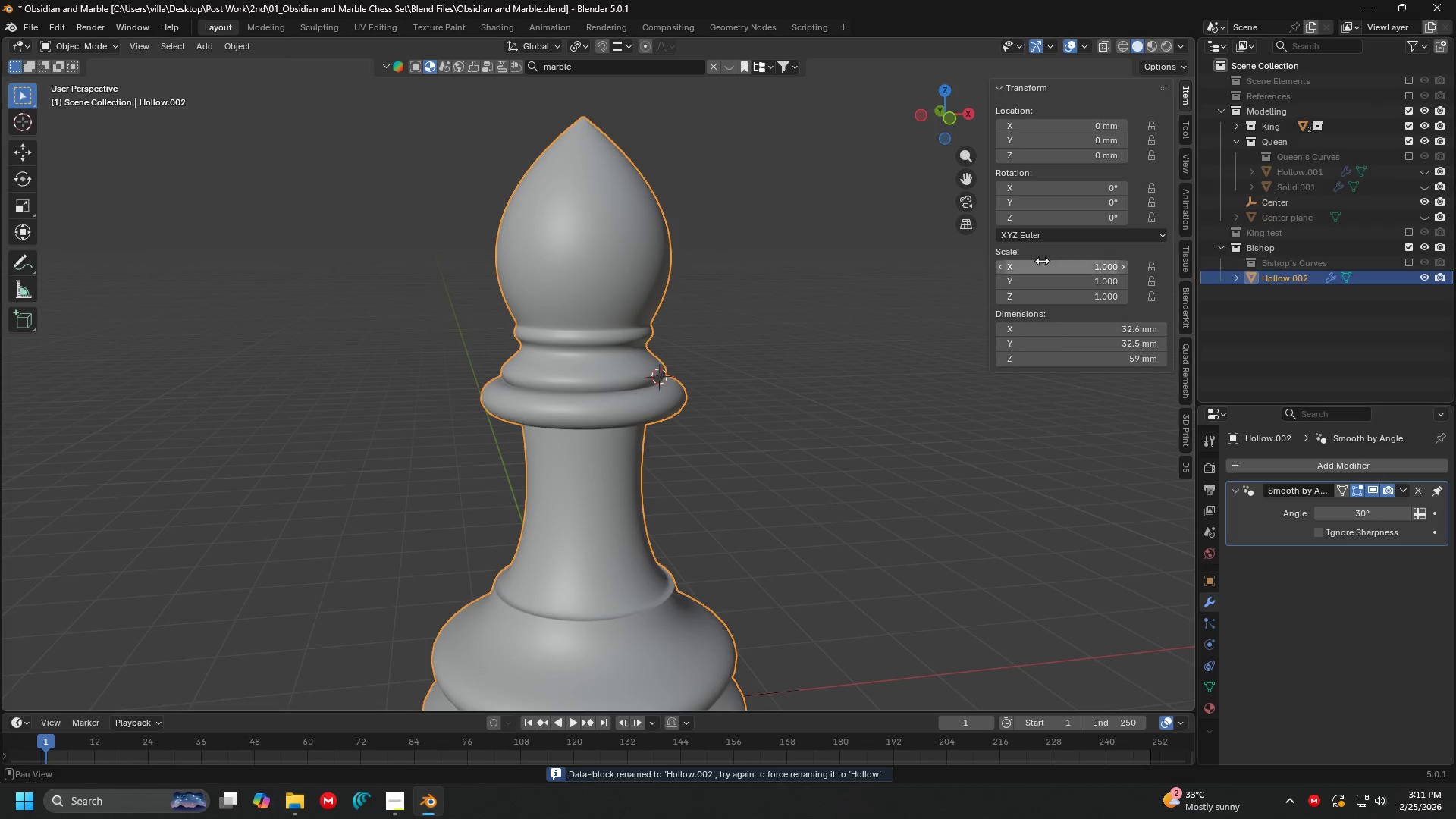 
key(Shift+D)
 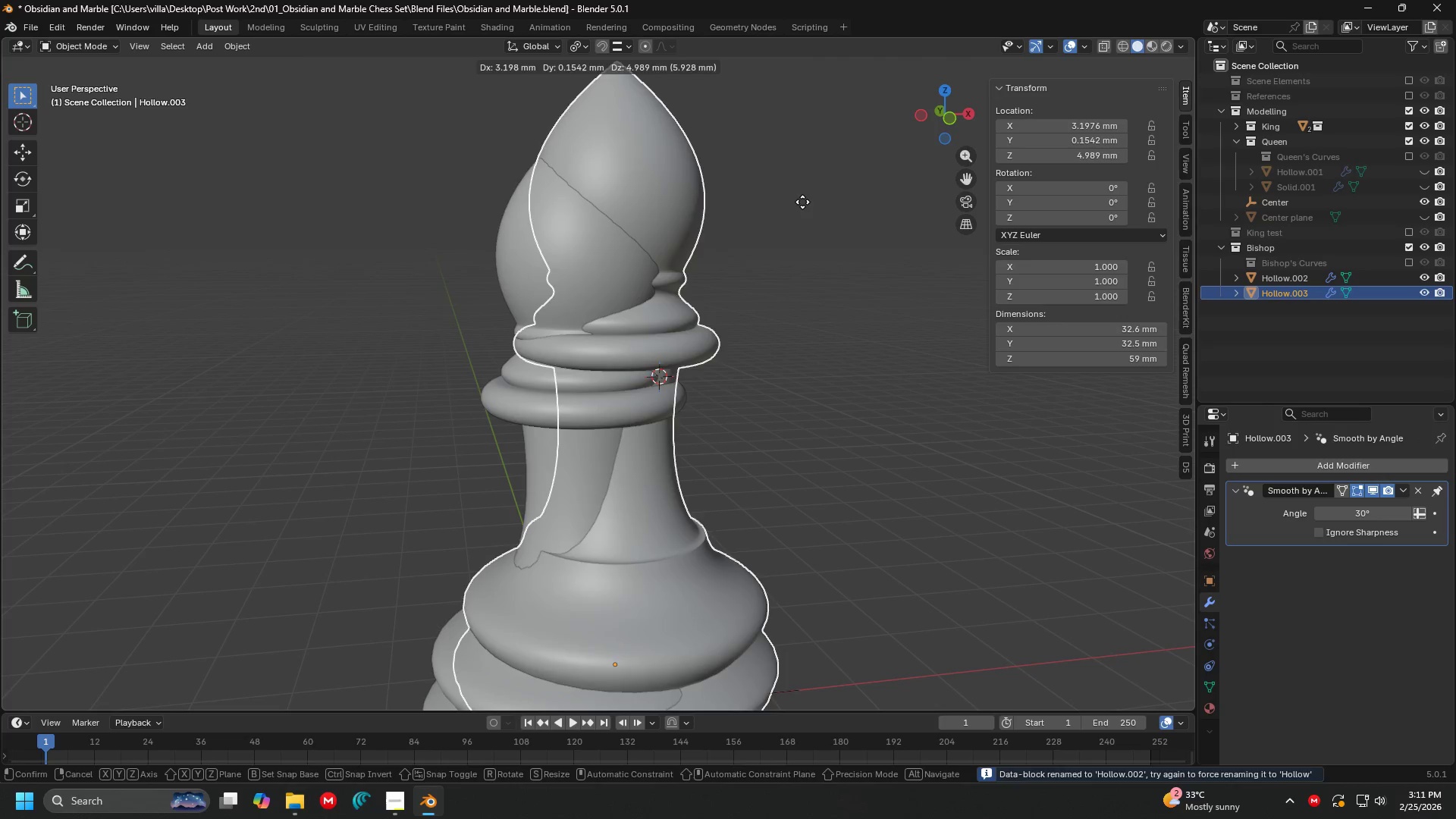 
right_click([802, 202])
 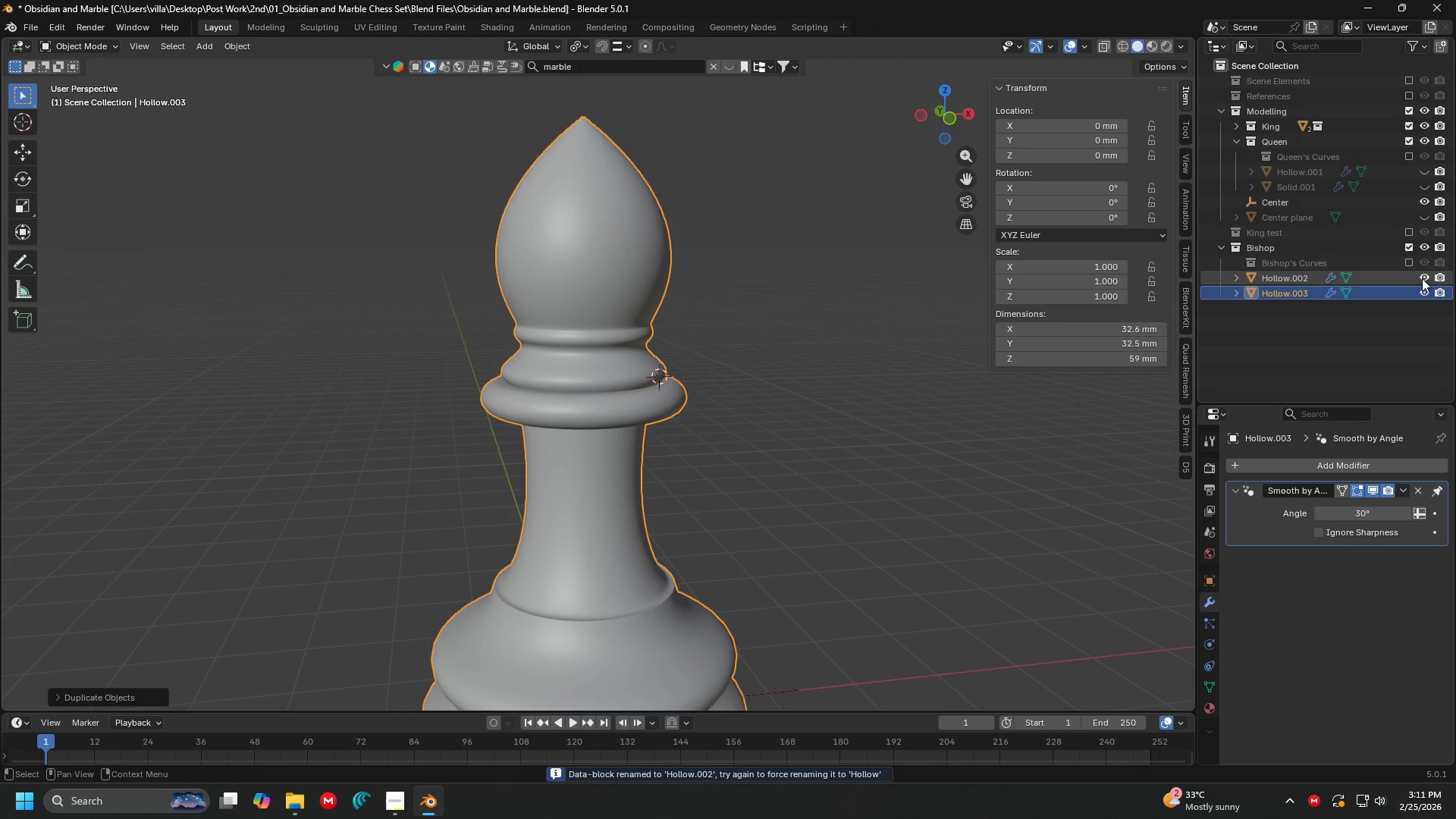 
double_click([1401, 292])
 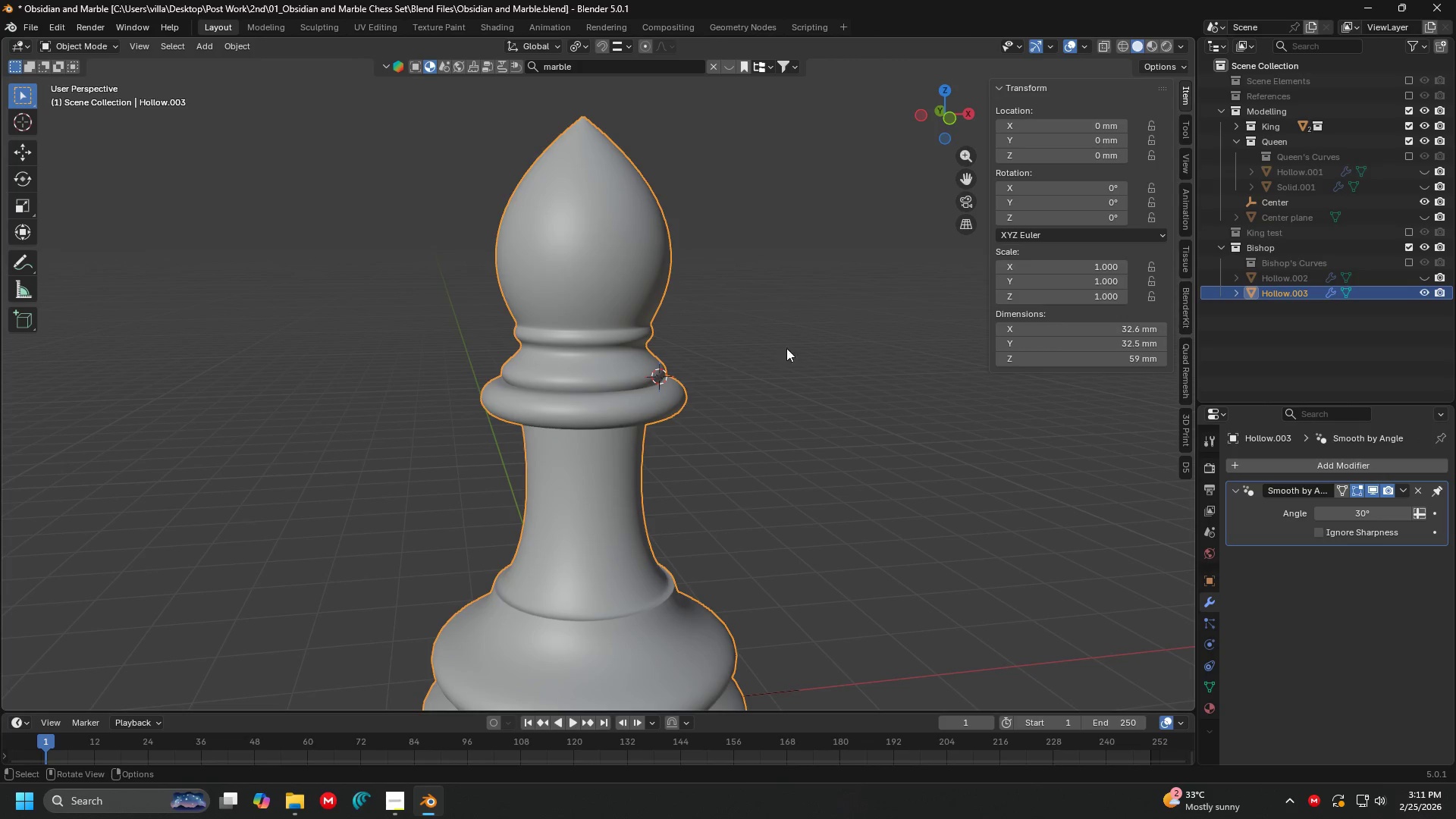 
key(Tab)
 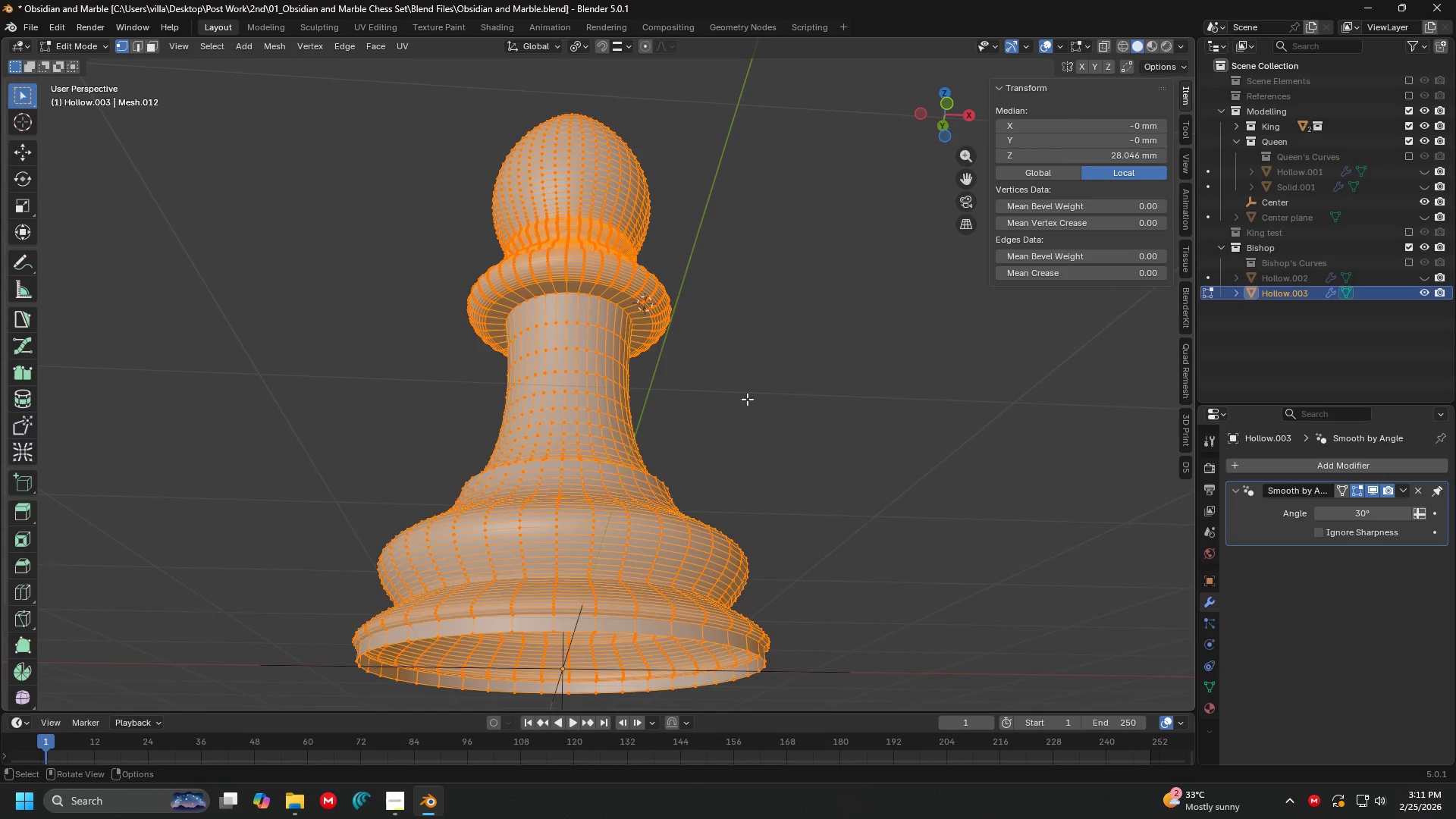 
key(Shift+ShiftLeft)
 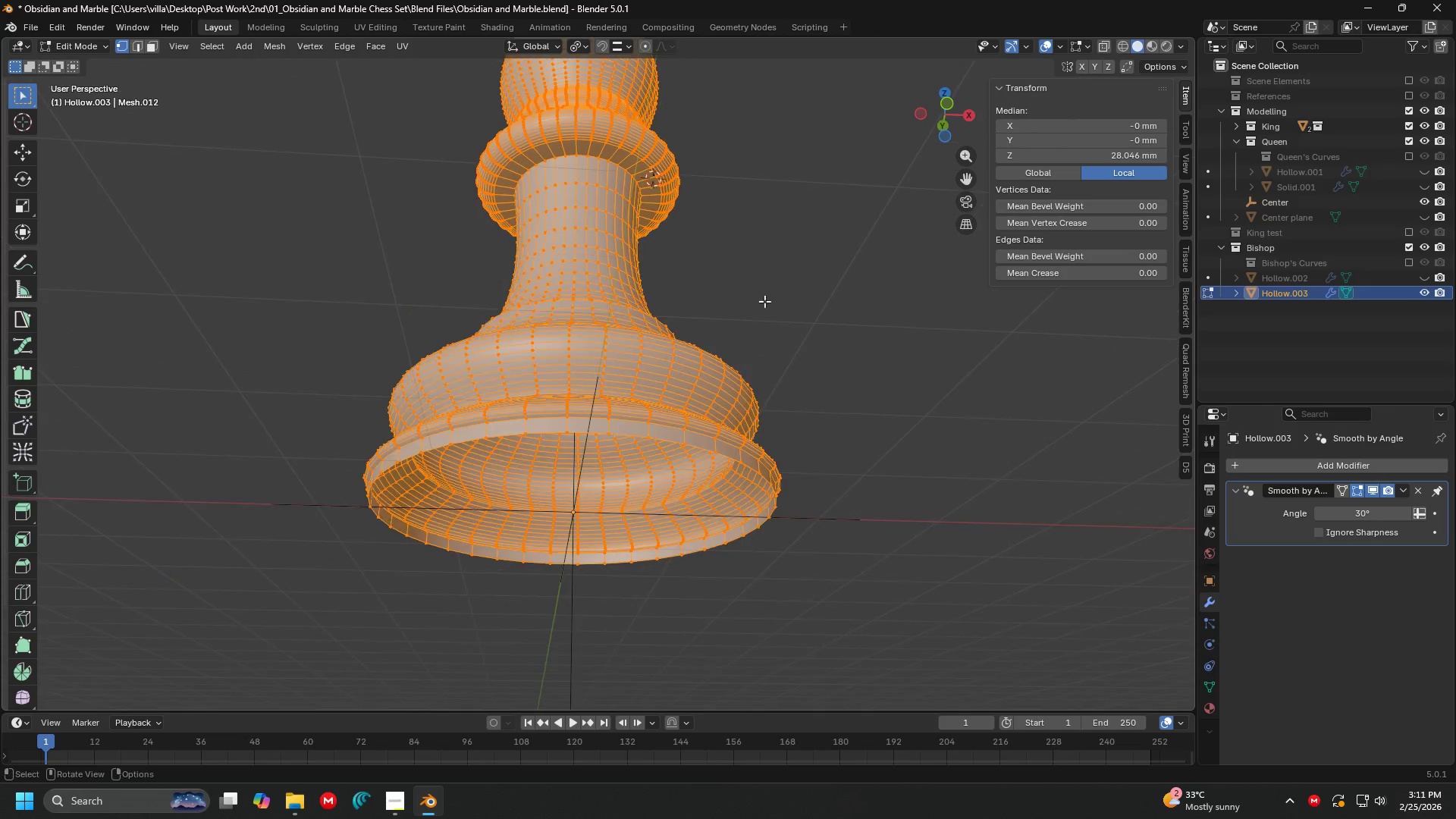 
hold_key(key=AltLeft, duration=0.58)
left_click([777, 525])
 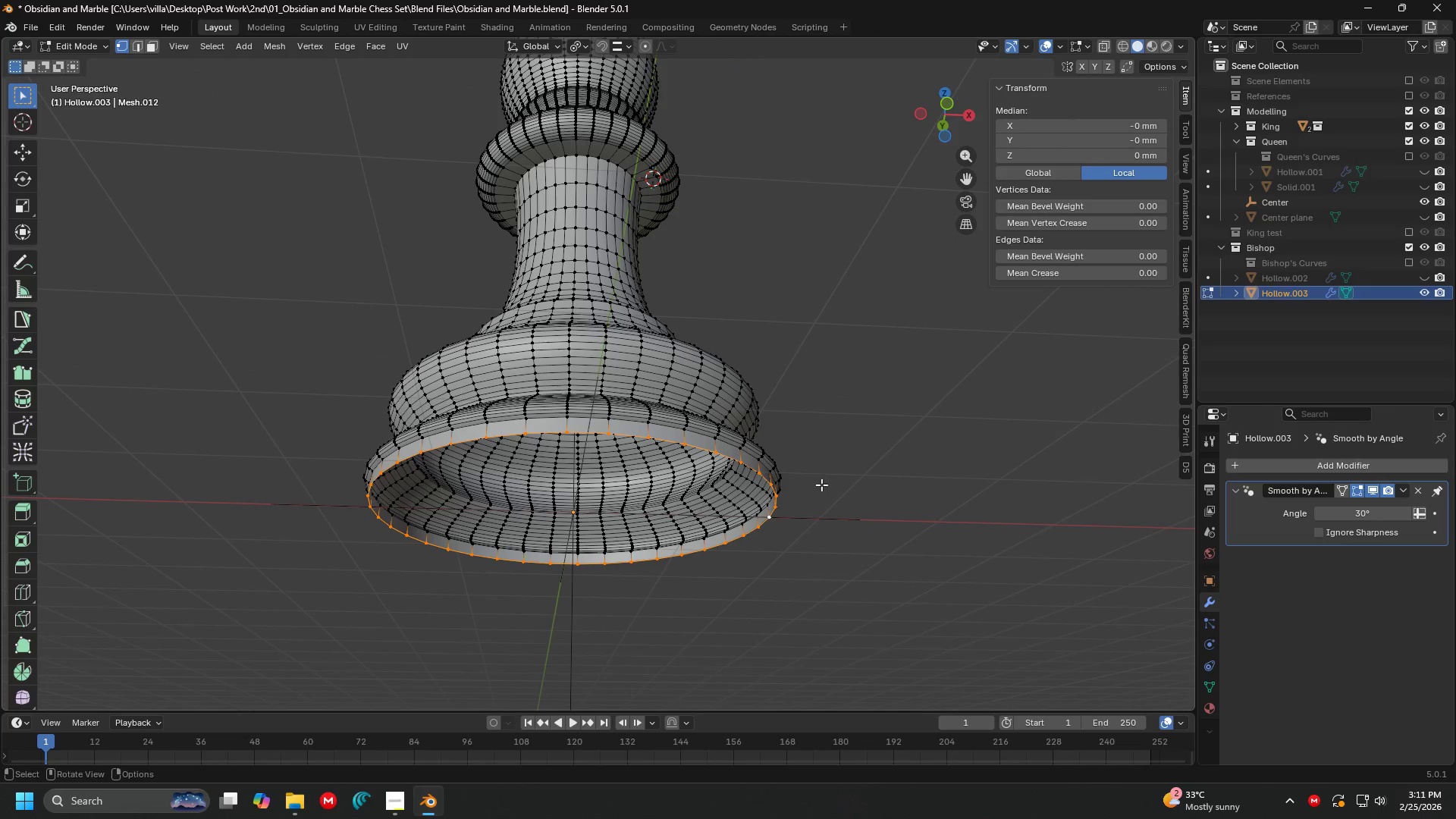 
type(f)
key(Tab)
key(Tab)
type(au)
 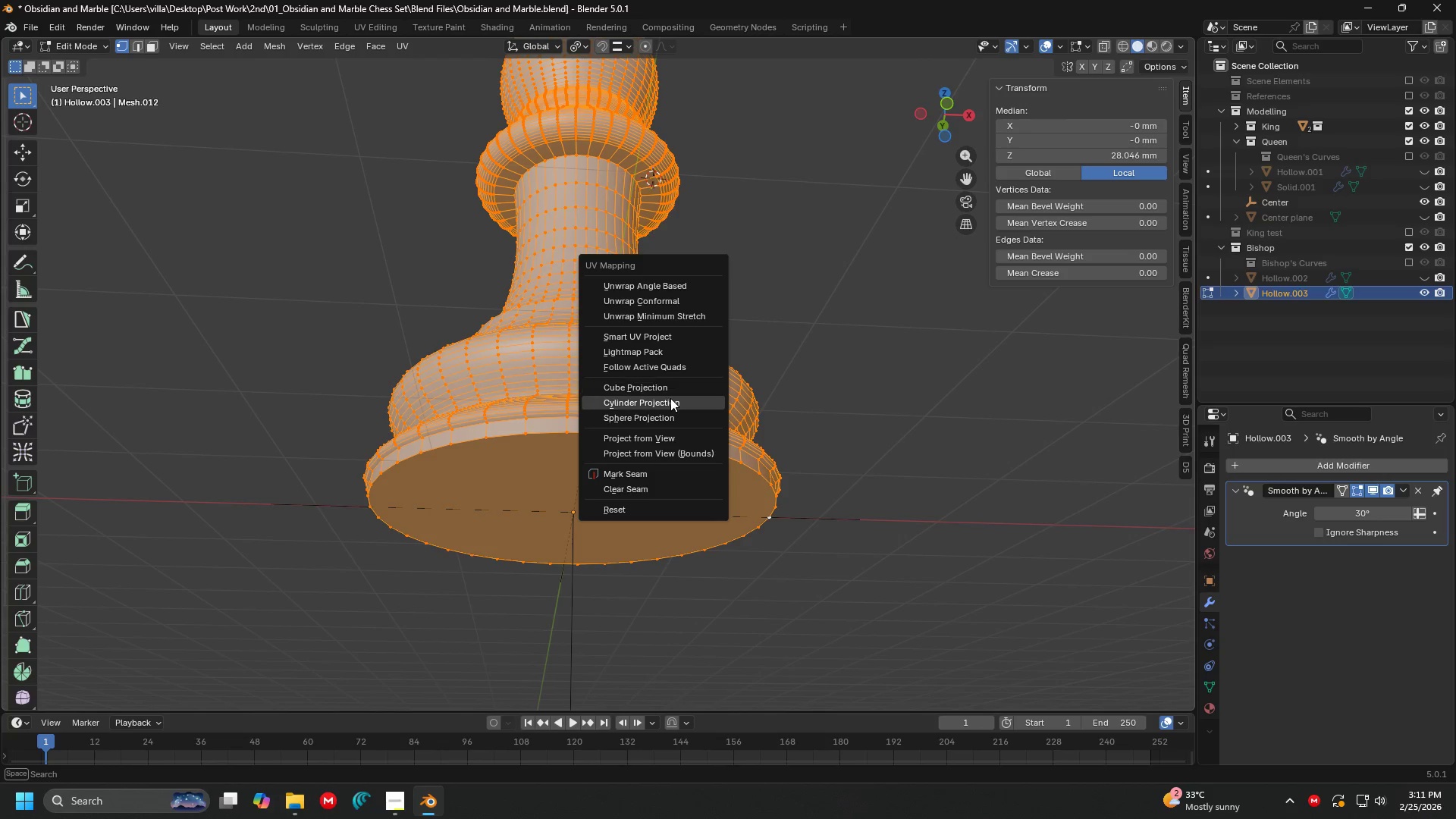 
left_click([670, 398])
 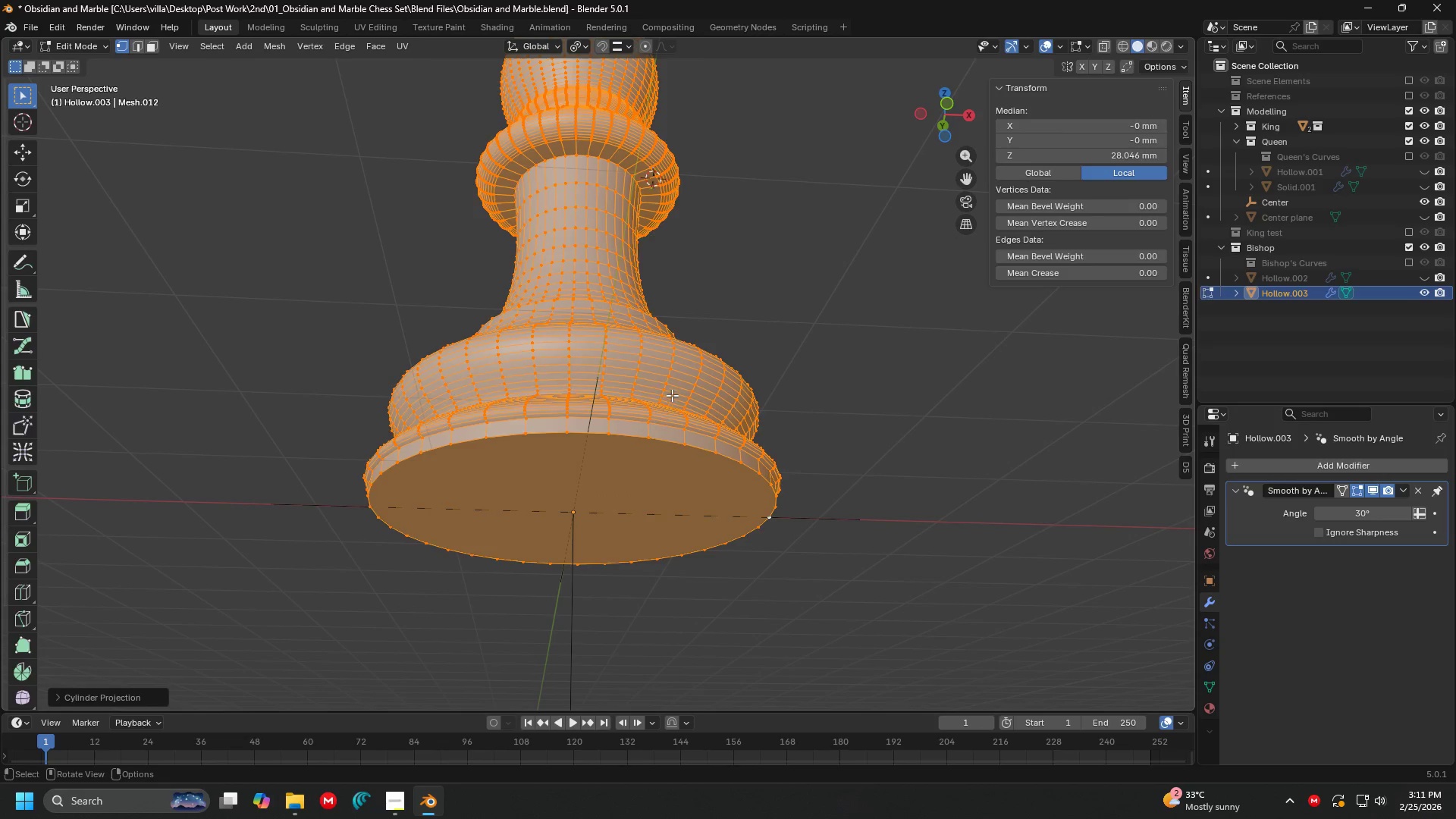 
key(Tab)
 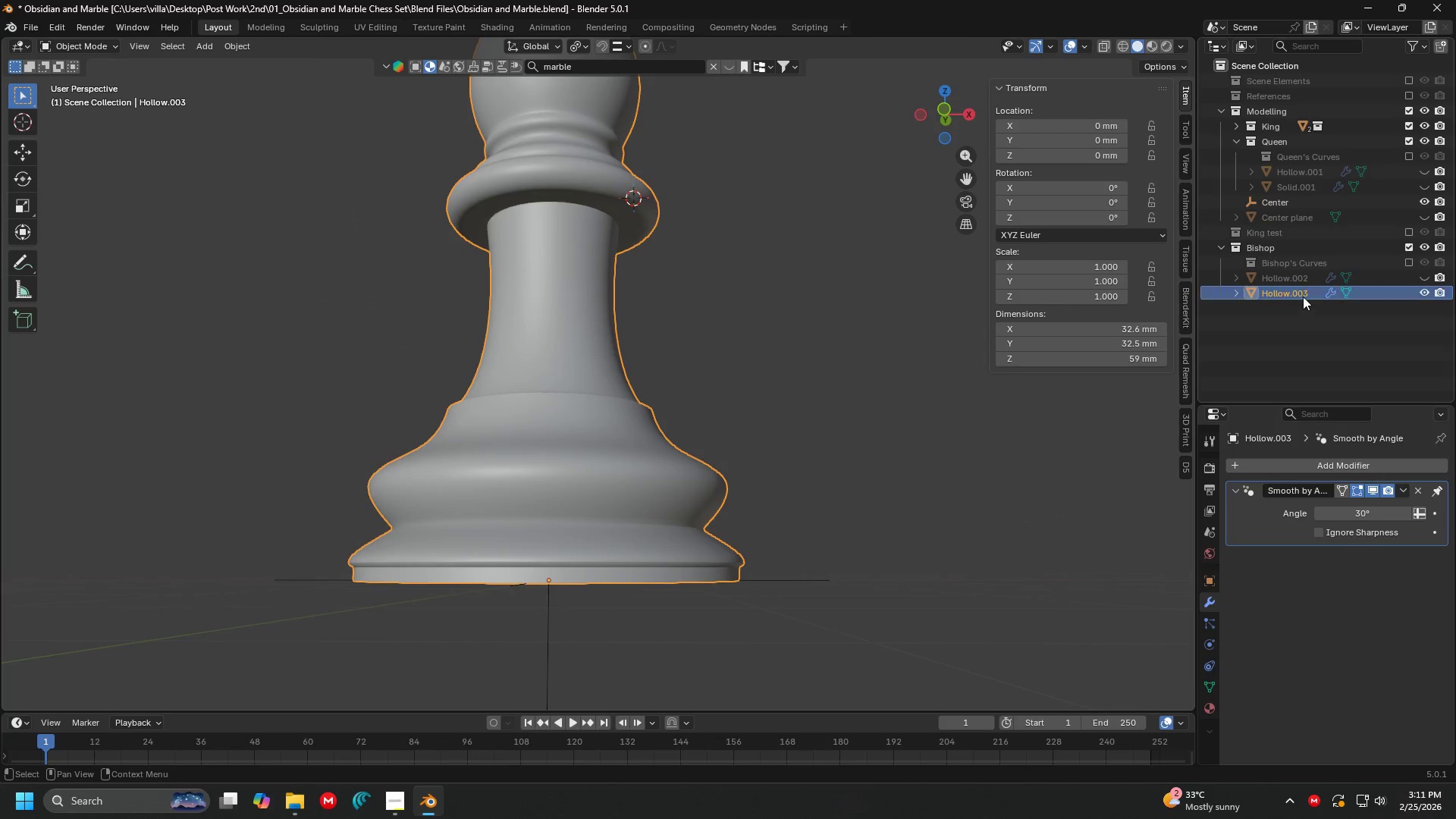 
double_click([1294, 290])
 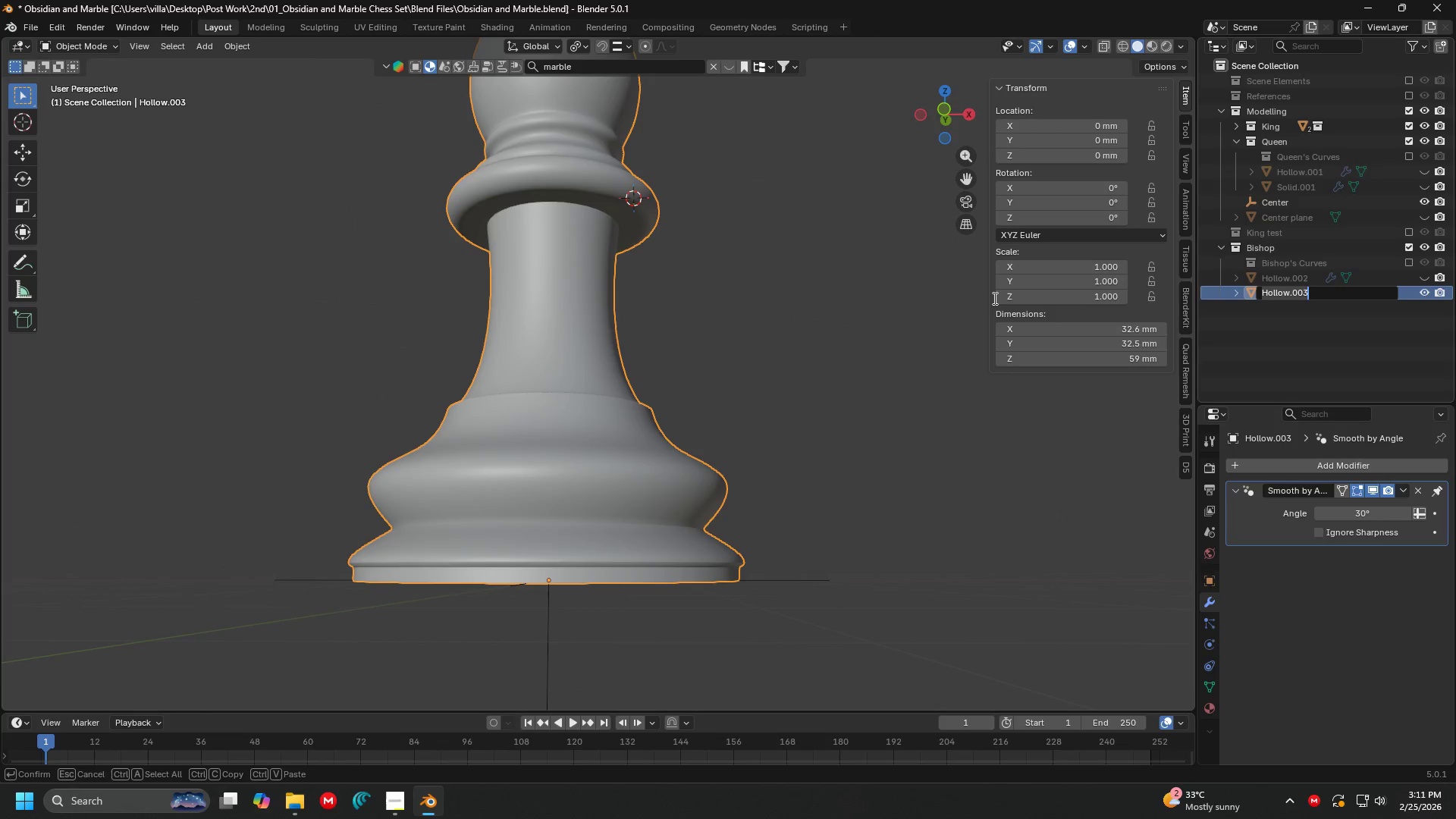 
hold_key(key=ShiftLeft, duration=1.52)
 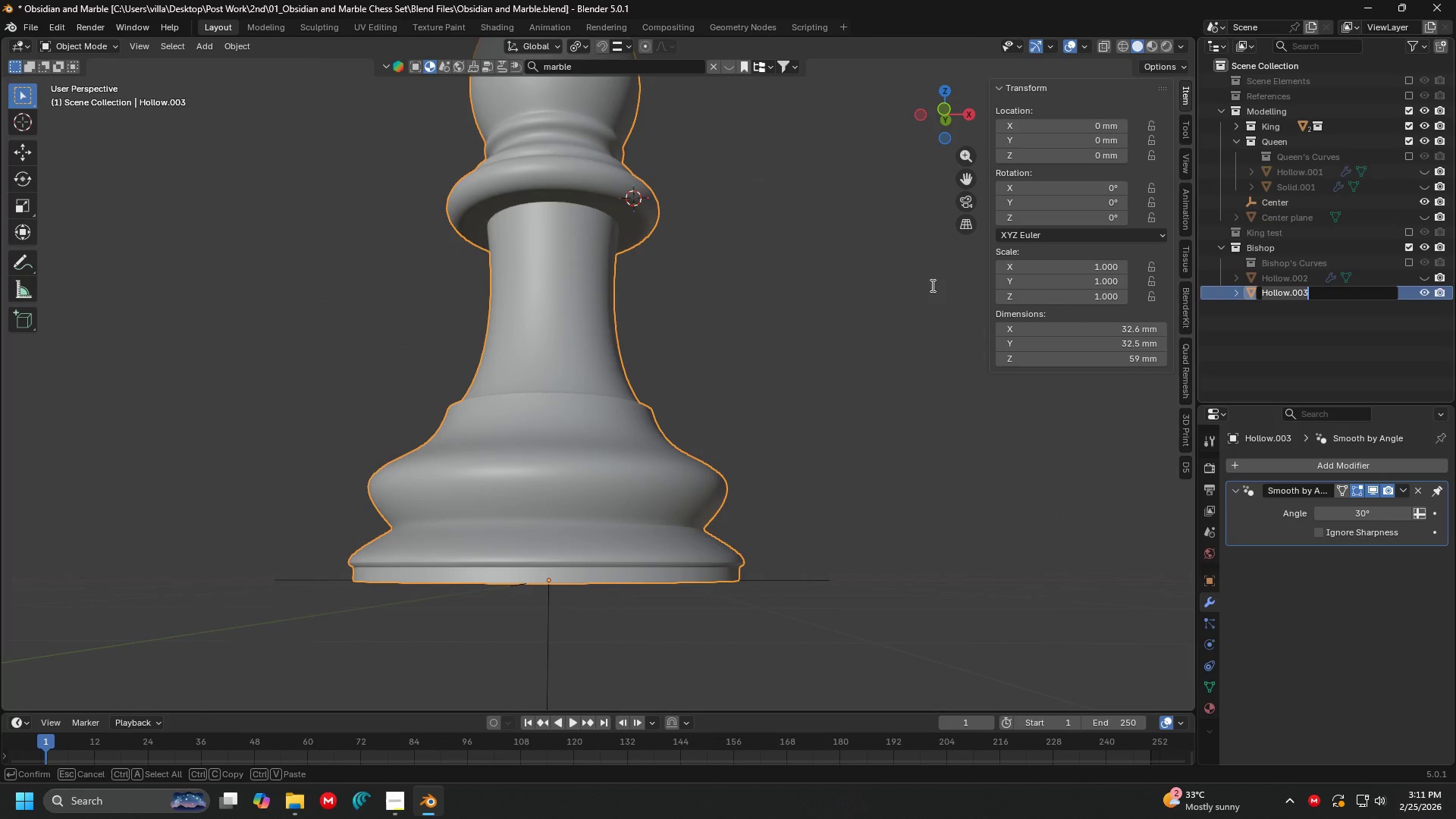 
hold_key(key=ShiftLeft, duration=1.5)
 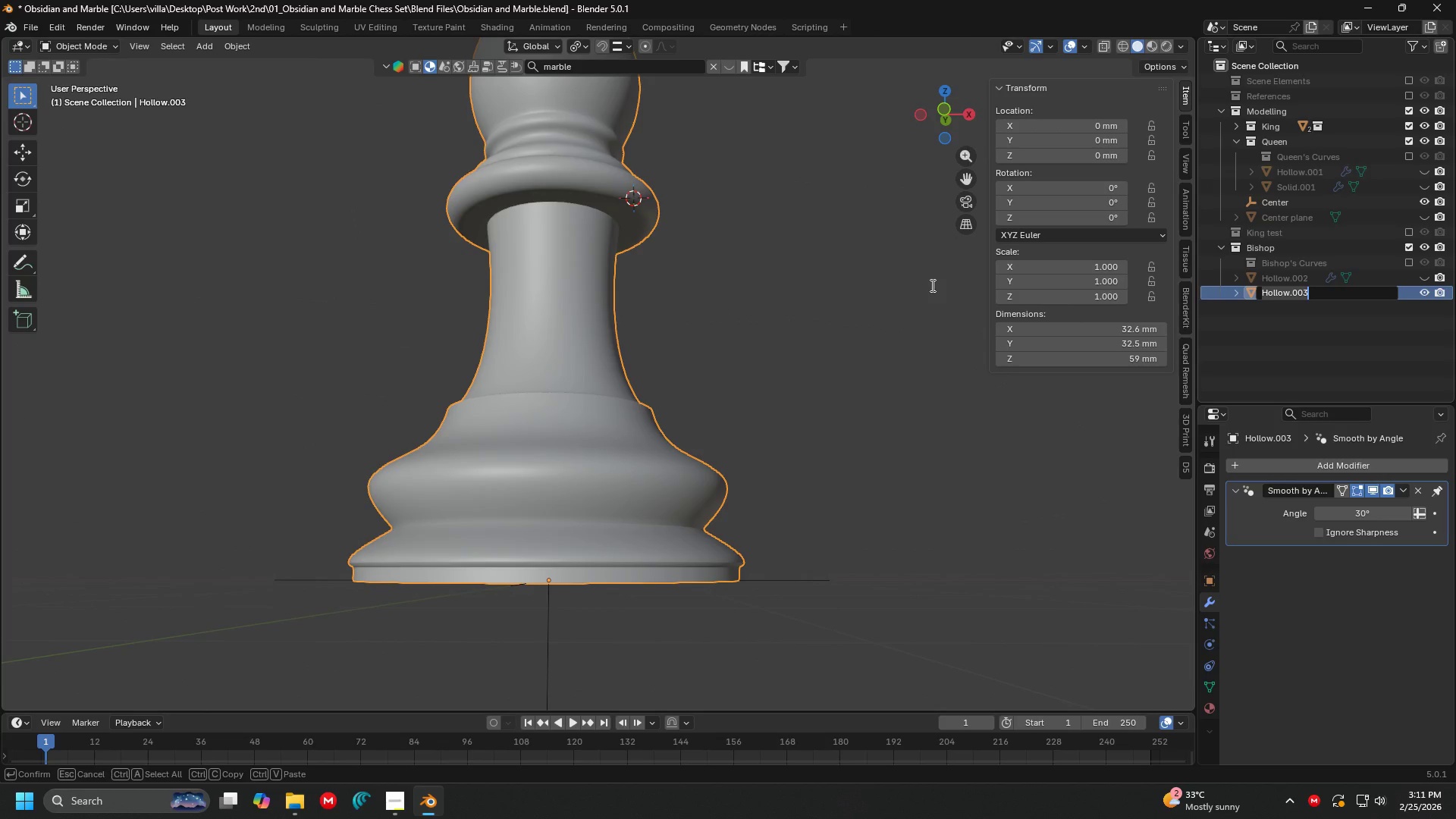 
hold_key(key=ShiftLeft, duration=1.52)
 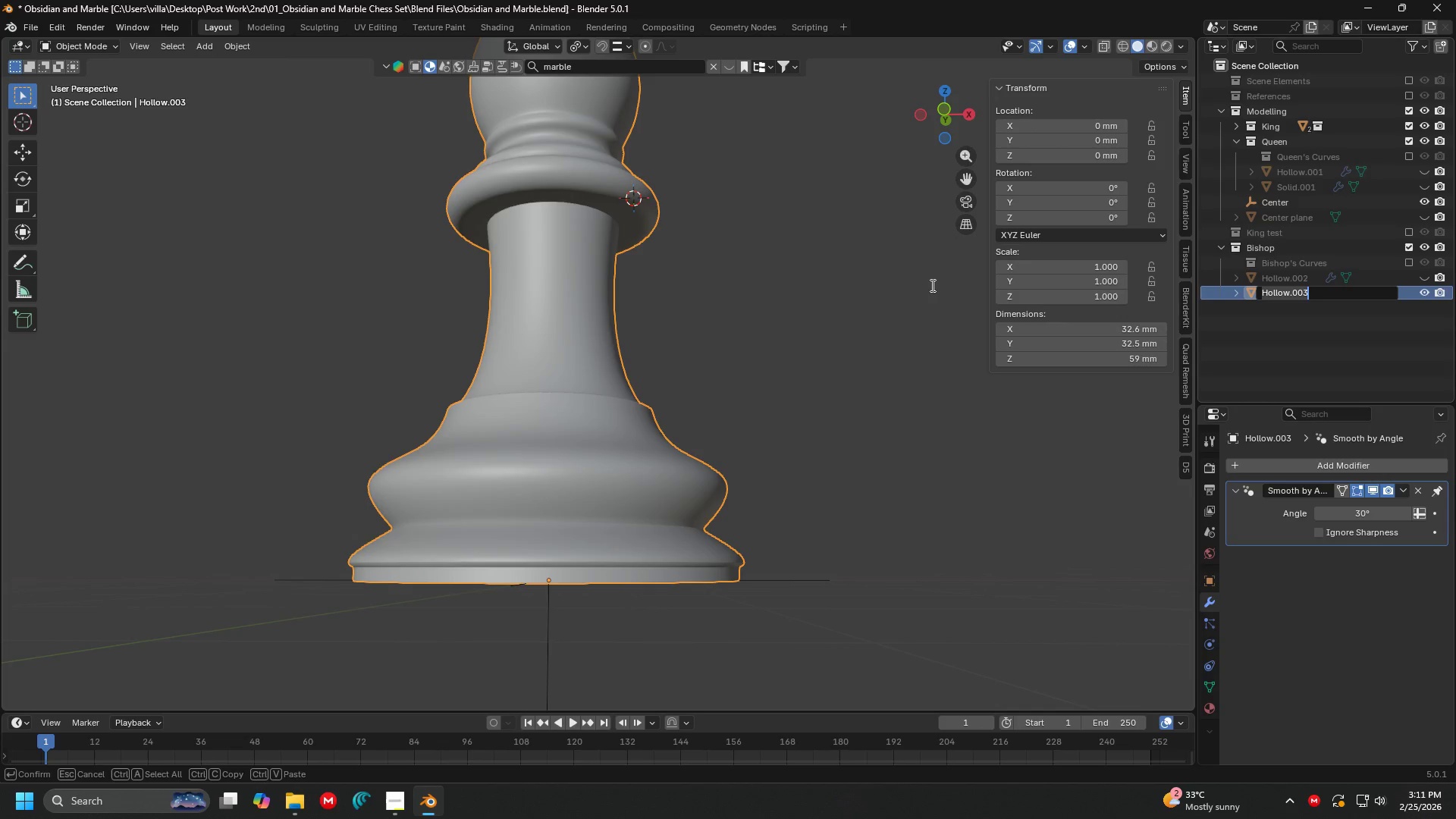 
hold_key(key=ShiftLeft, duration=1.51)
 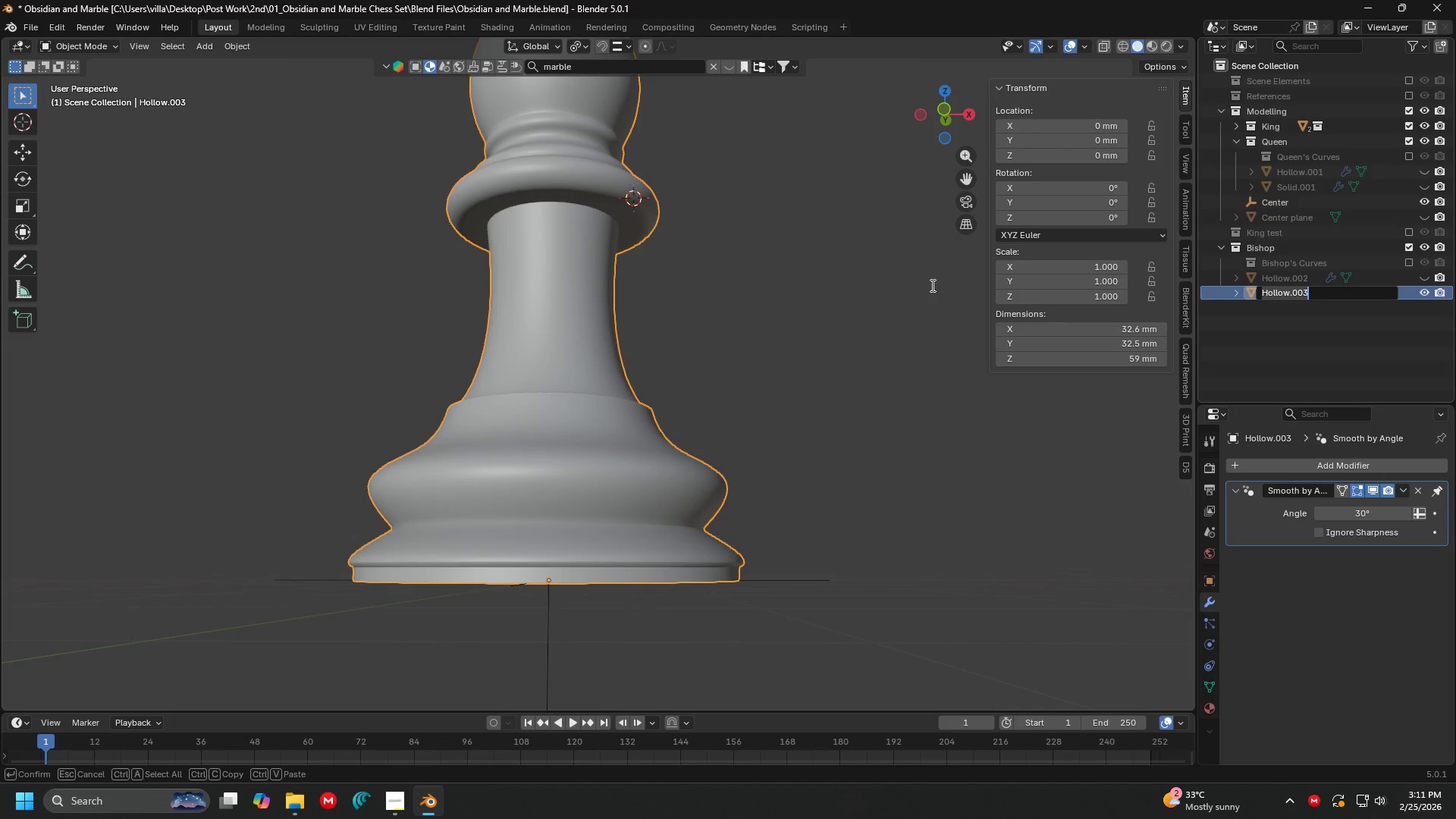 
hold_key(key=ShiftLeft, duration=1.52)
 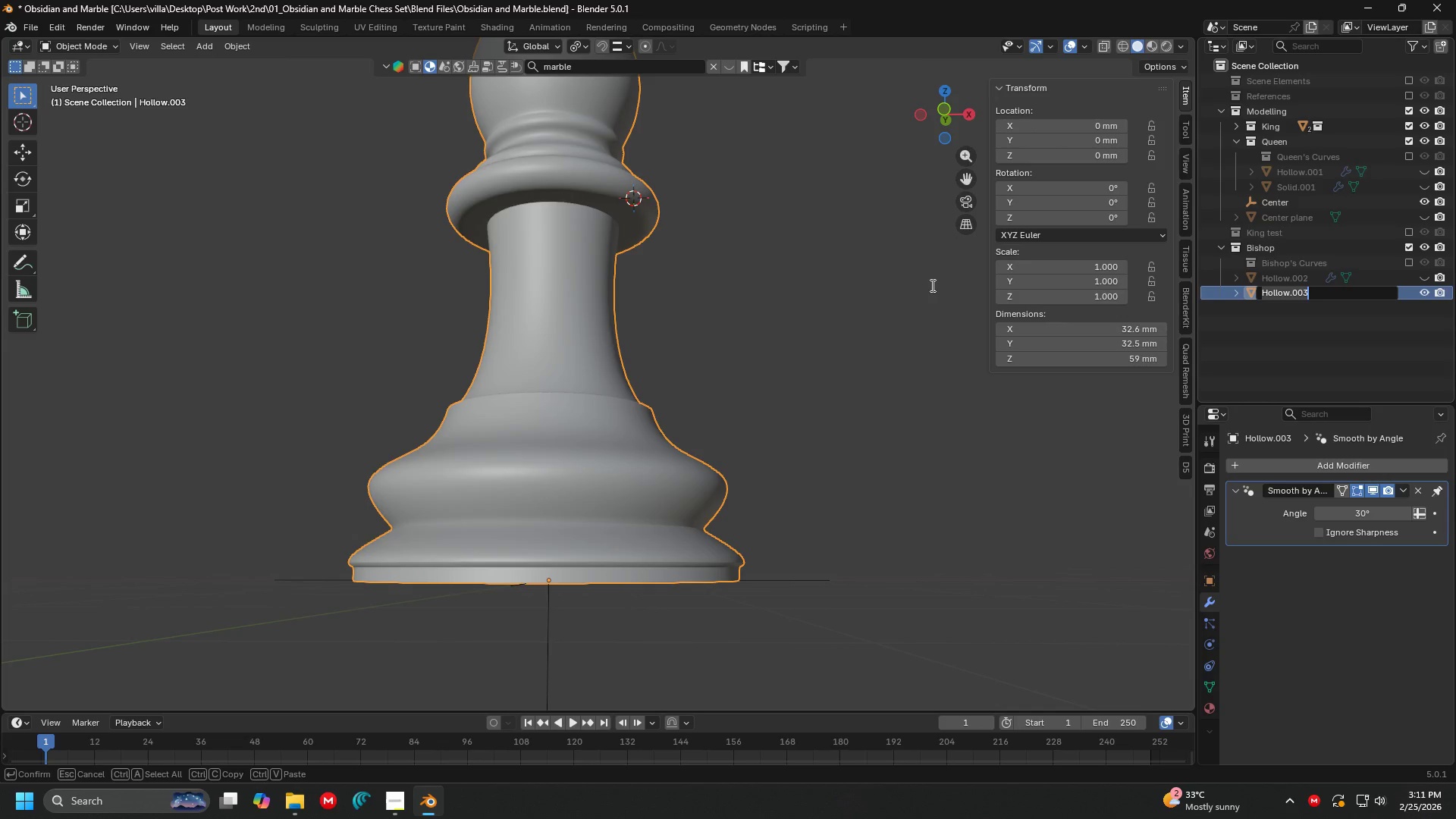 
key(Shift+ShiftLeft)
 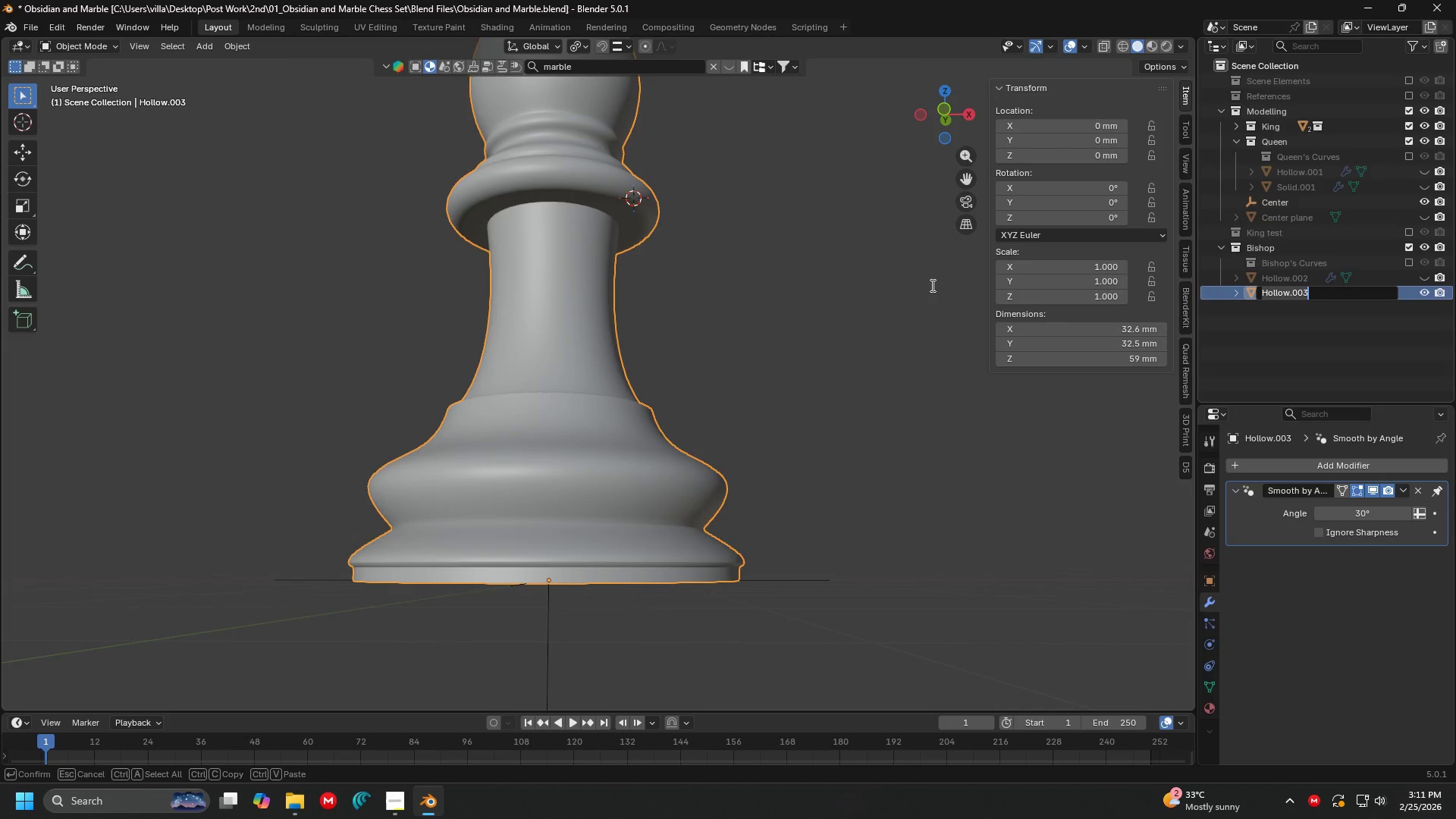 
key(Shift+ShiftLeft)
 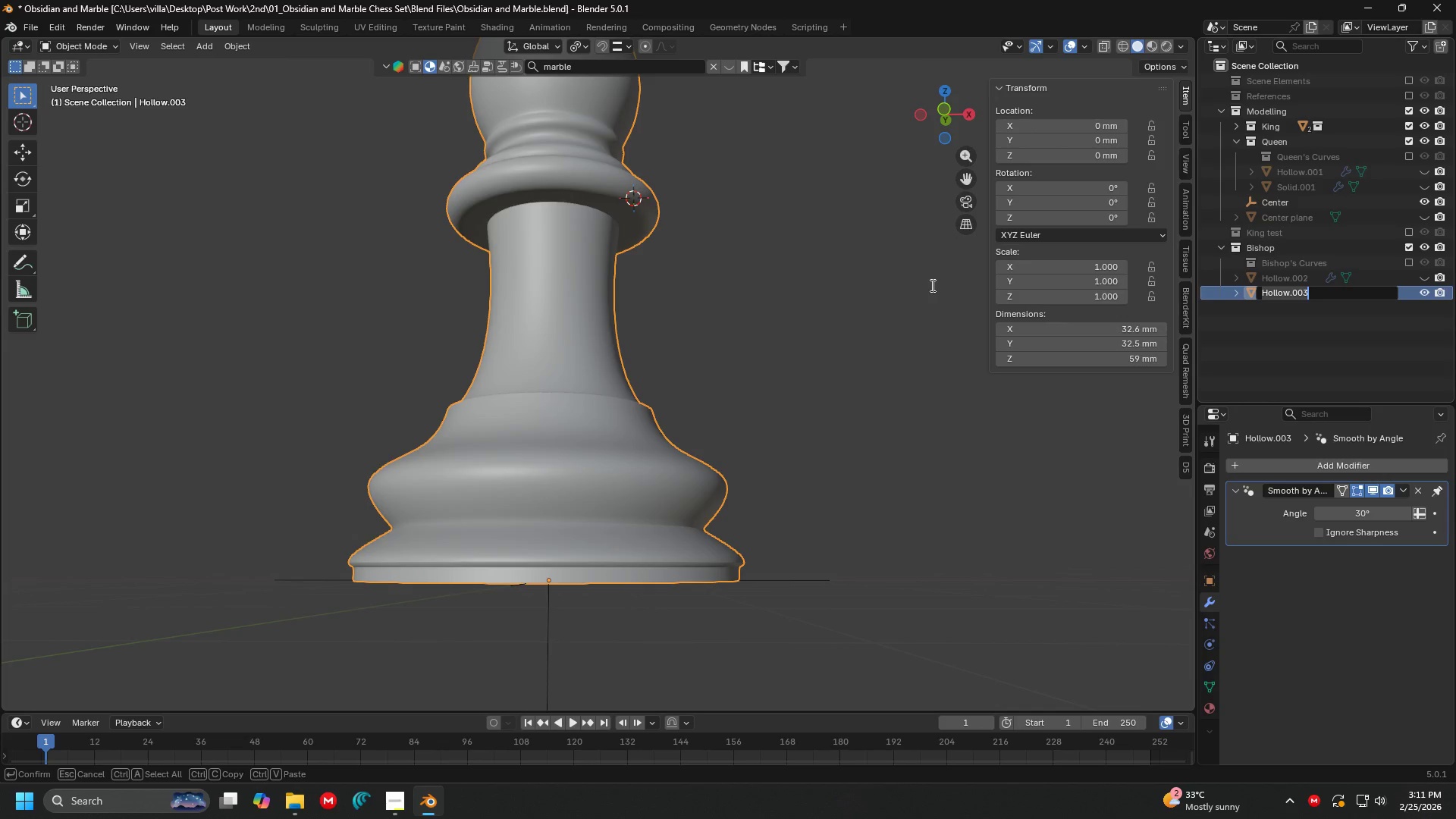 
key(Shift+ShiftLeft)
 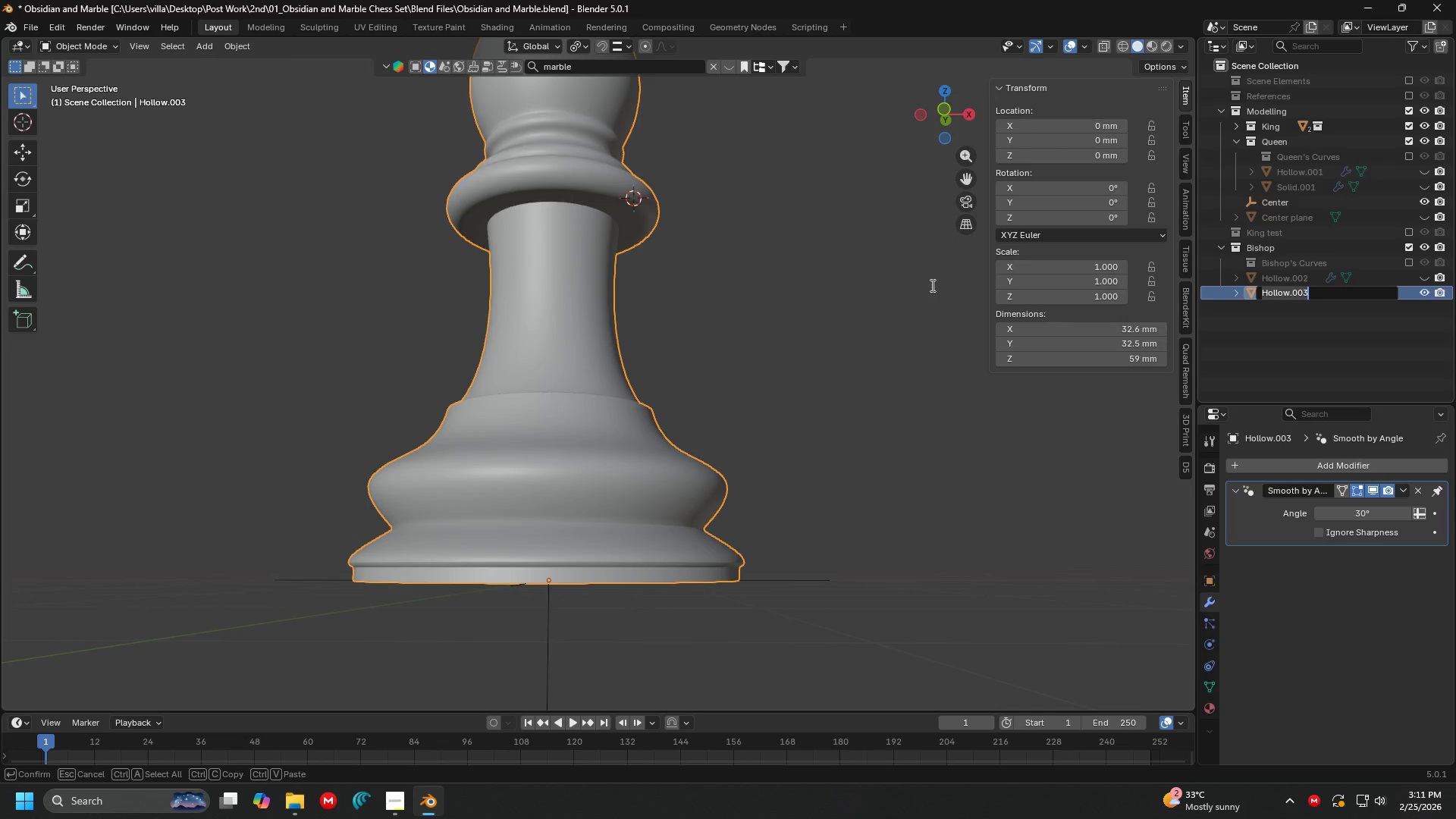 
key(Shift+ShiftLeft)
 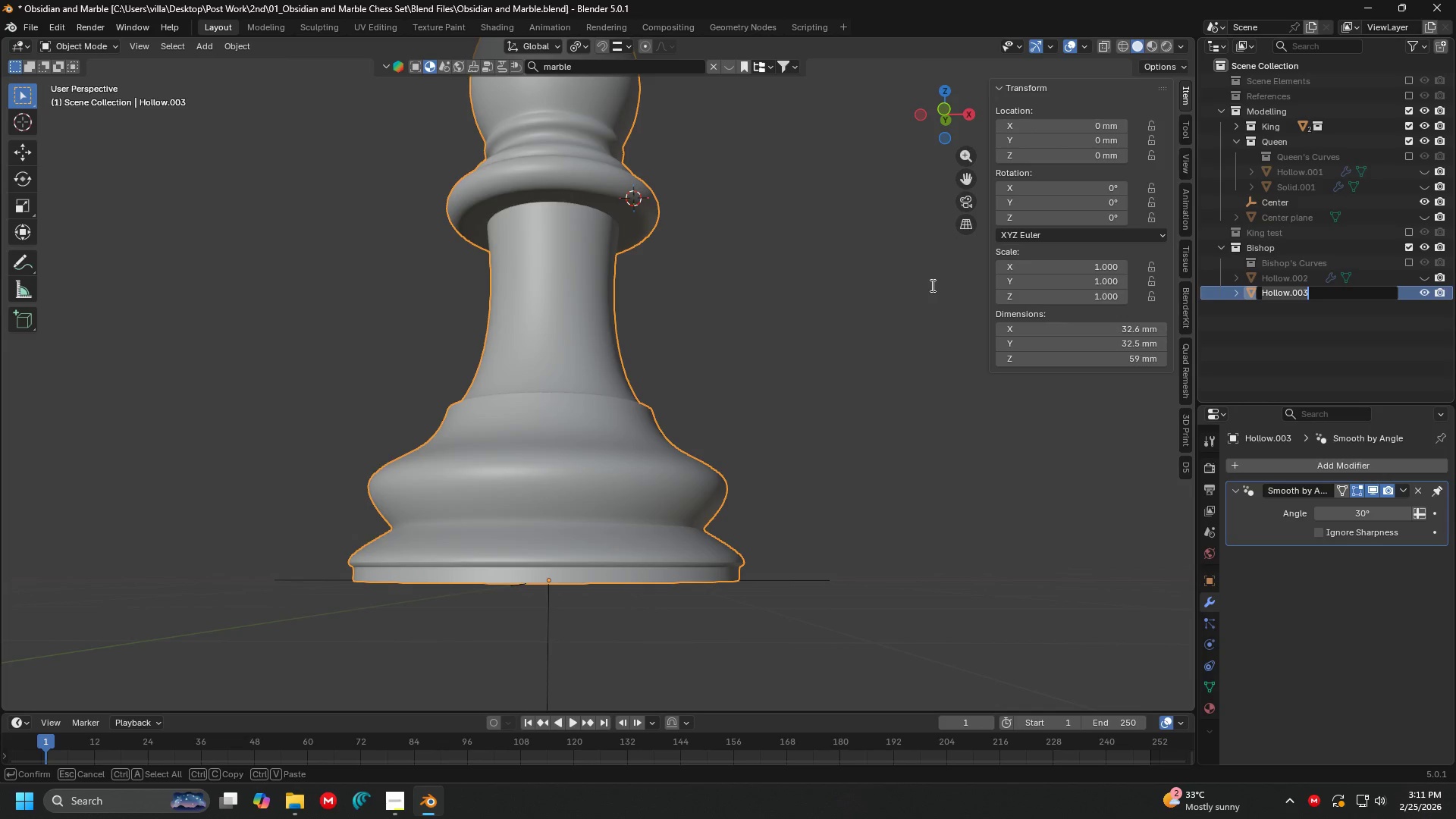 
key(Shift+ShiftLeft)
 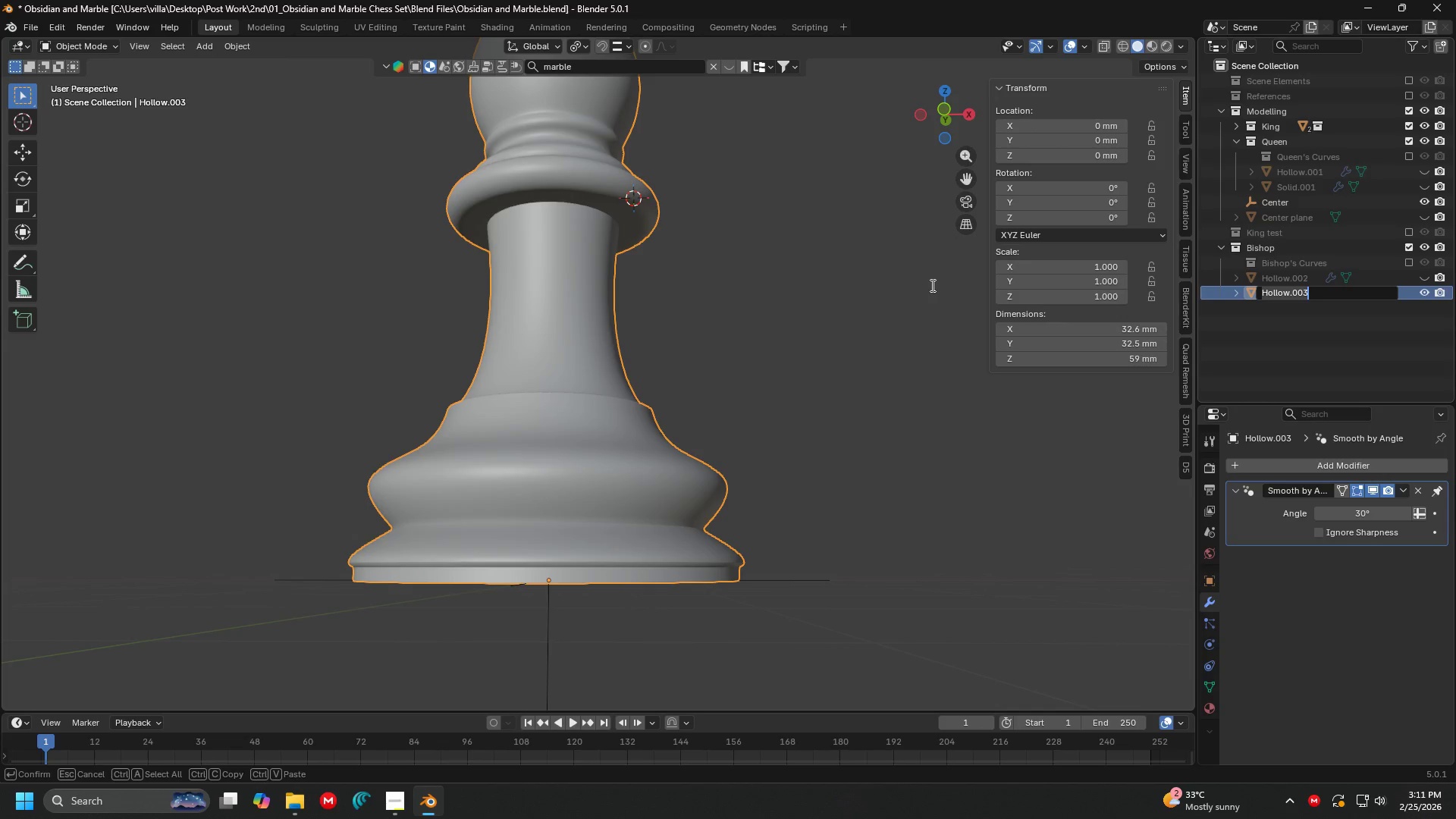 
key(Shift+ShiftLeft)
 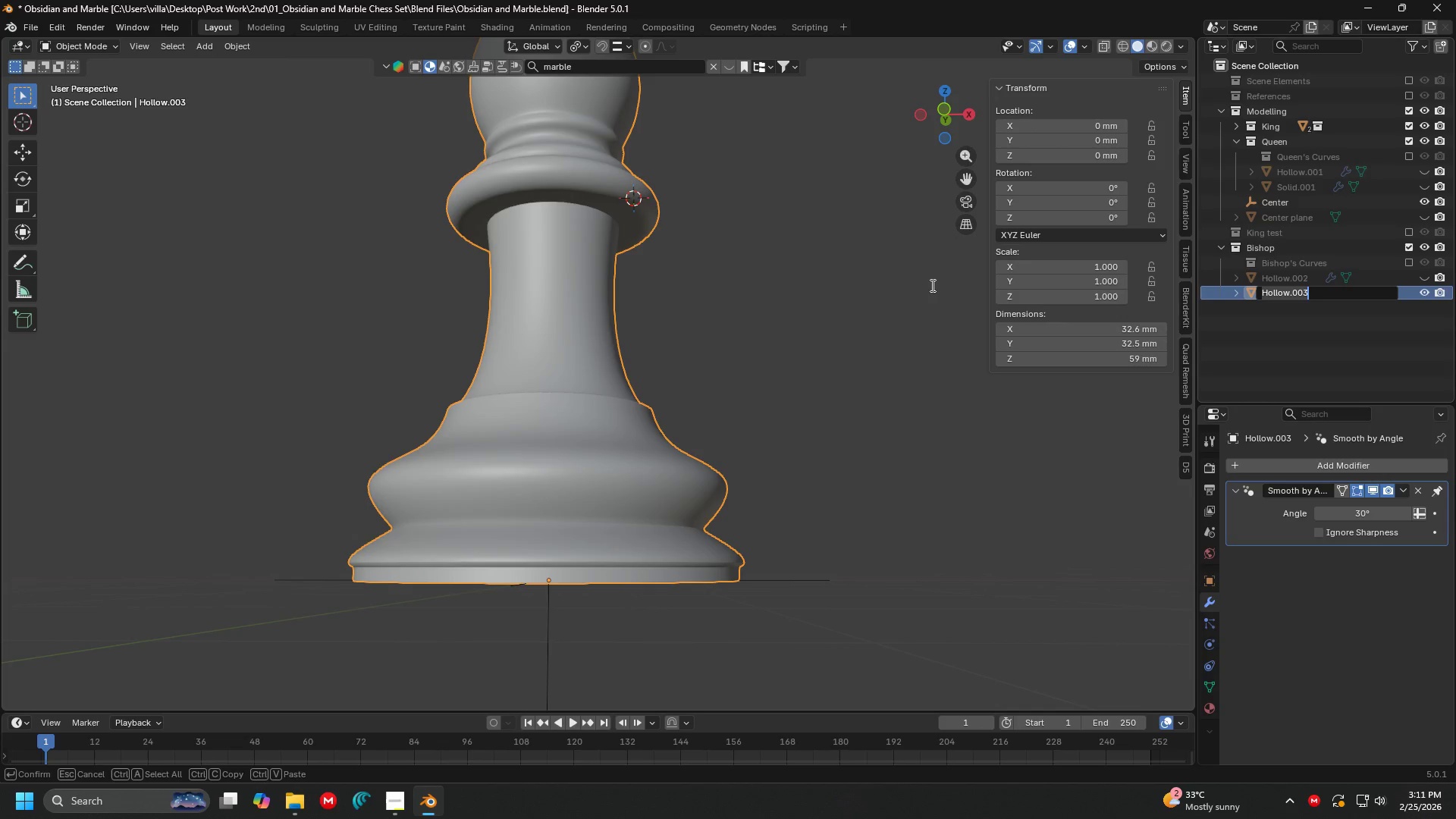 
key(Shift+ShiftLeft)
 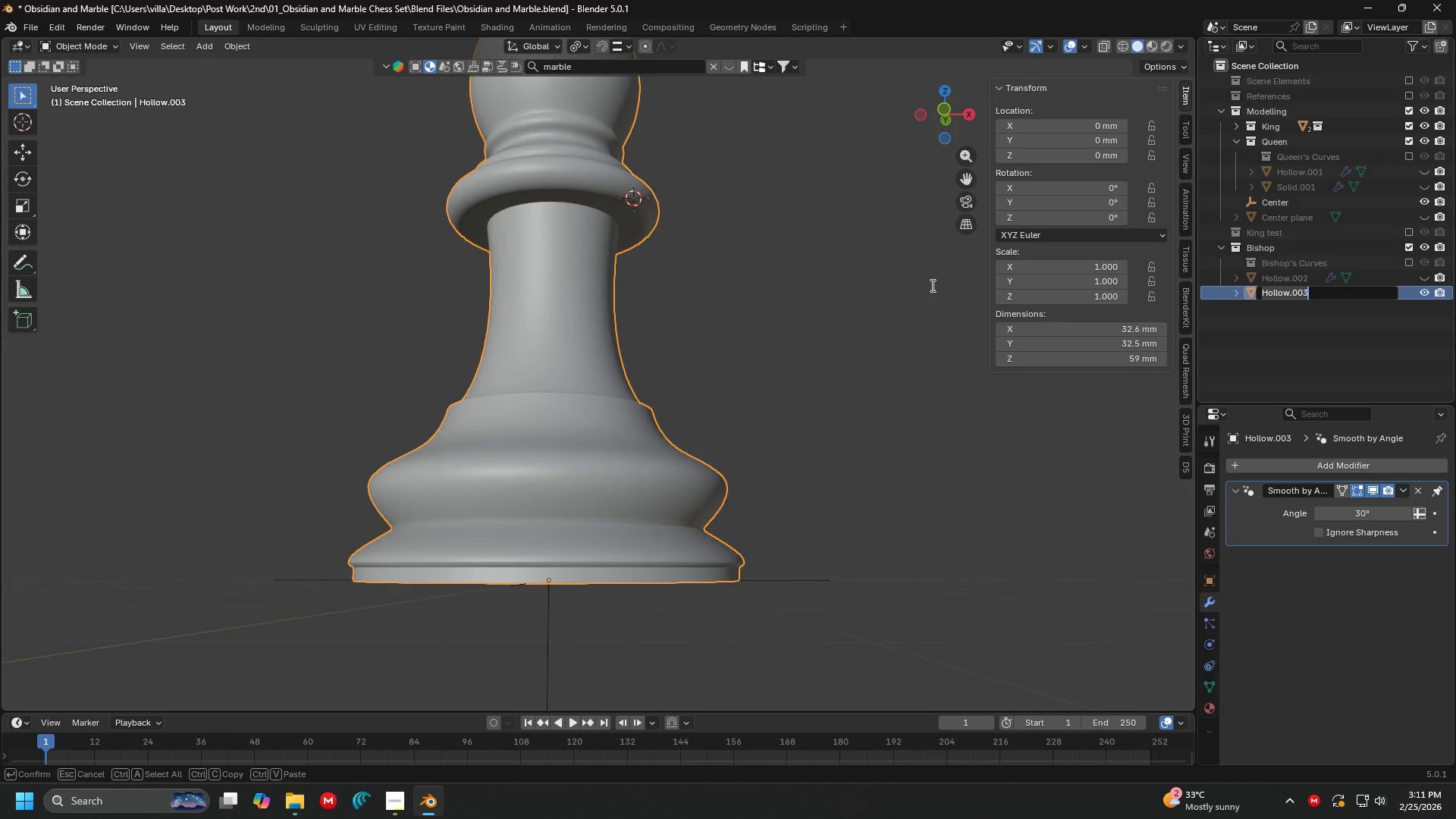 
key(Backspace)
 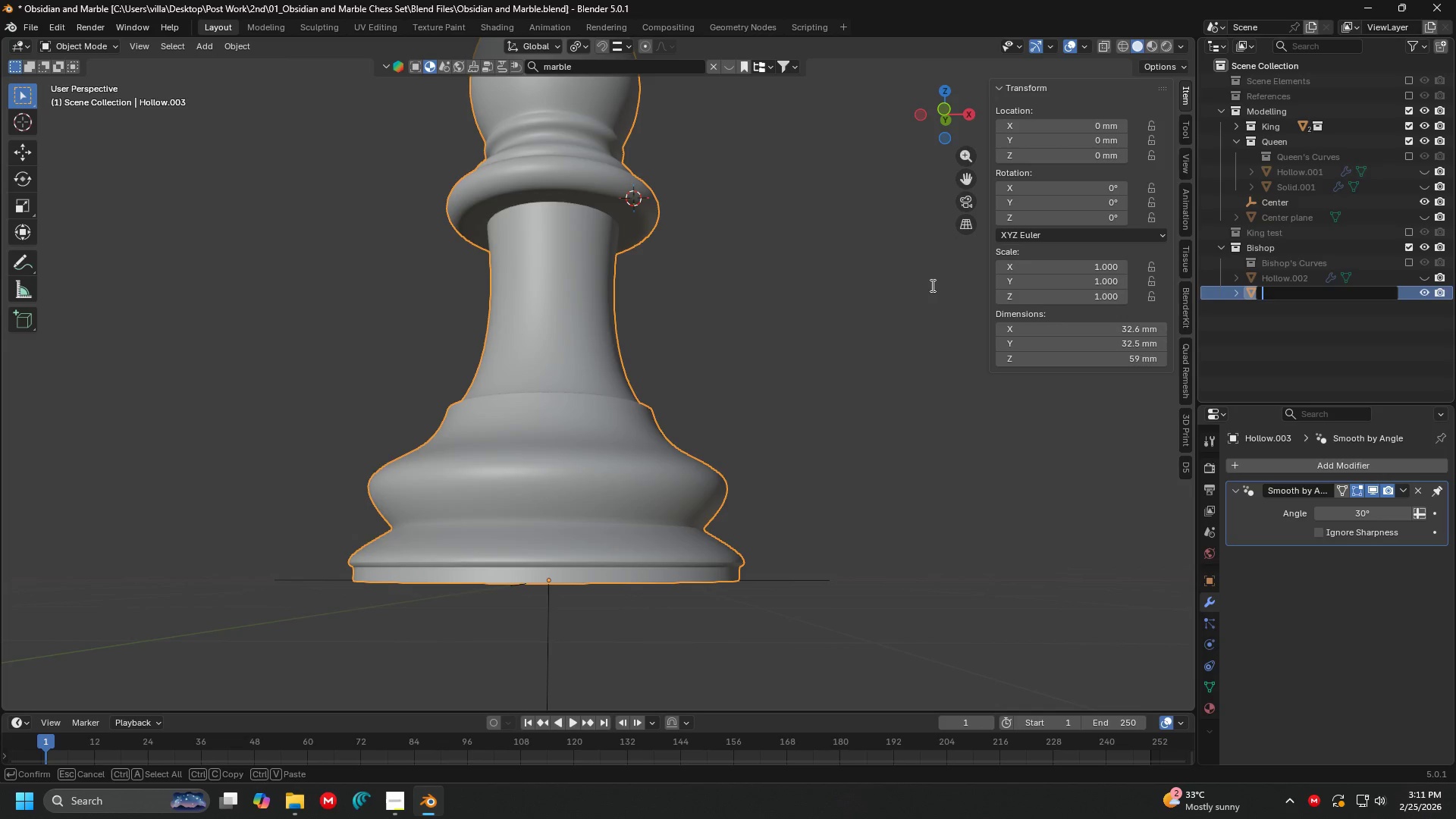 
key(Shift+C)
 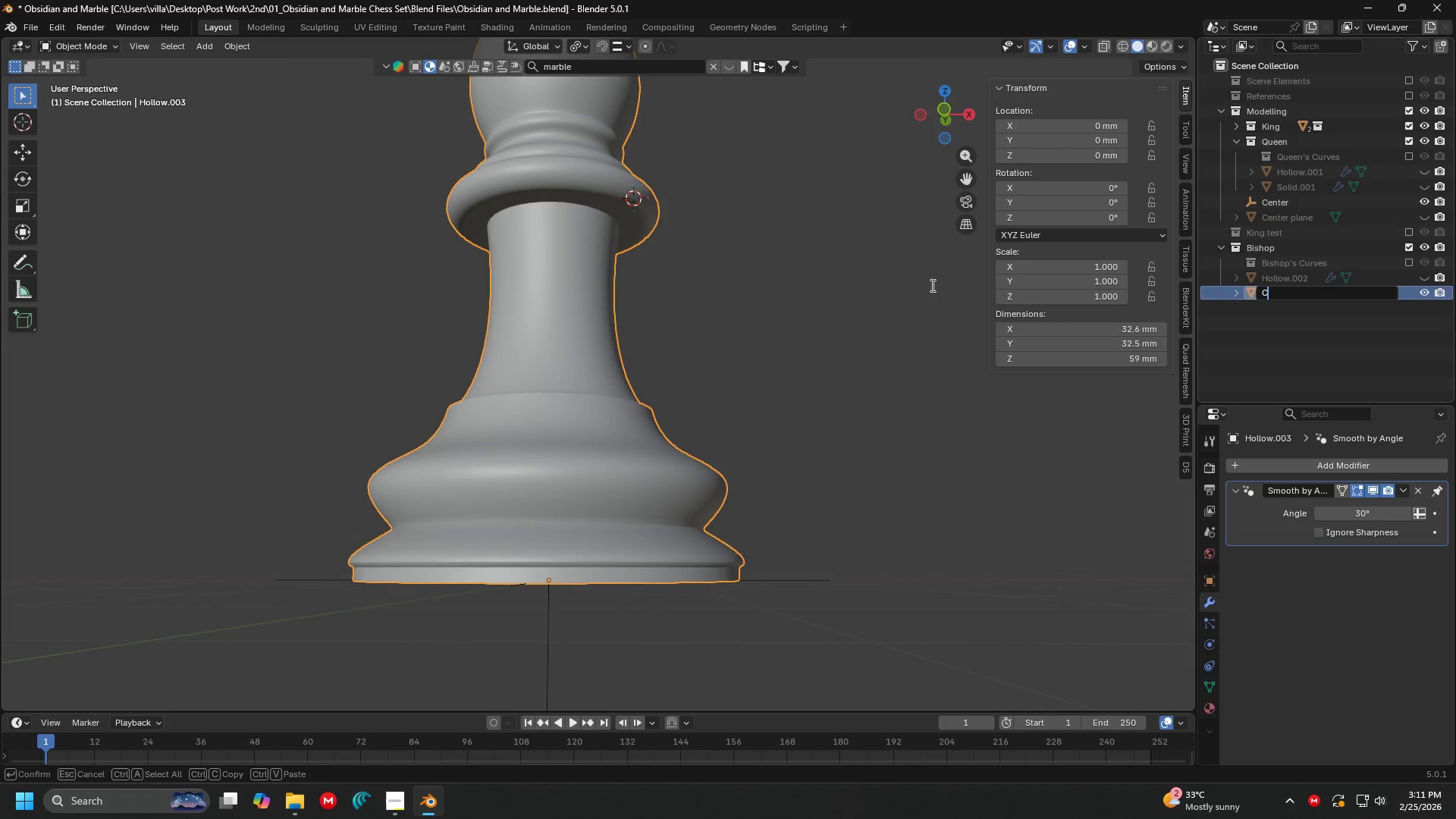 
key(Backspace)
 